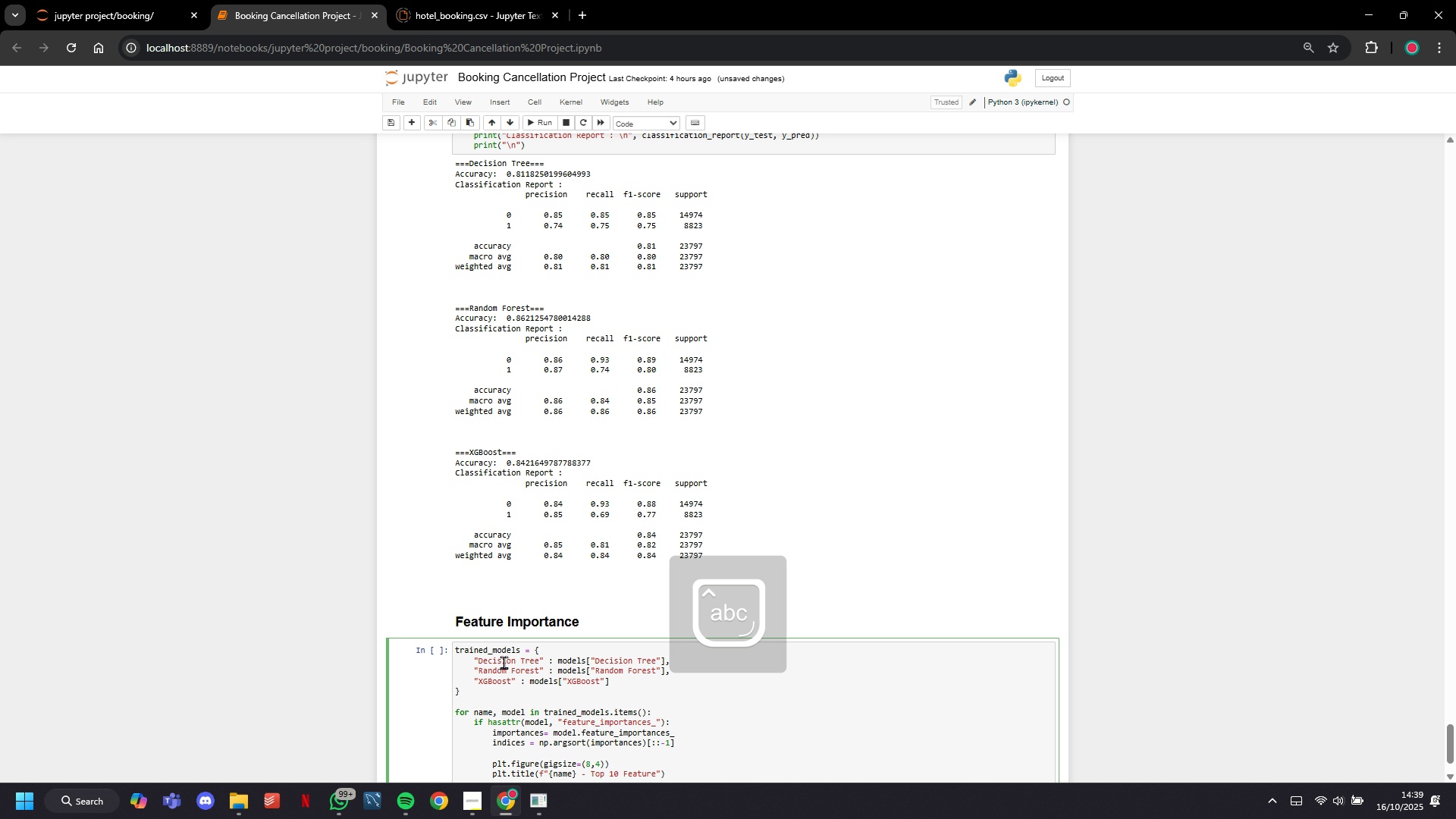 
key(ArrowRight)
 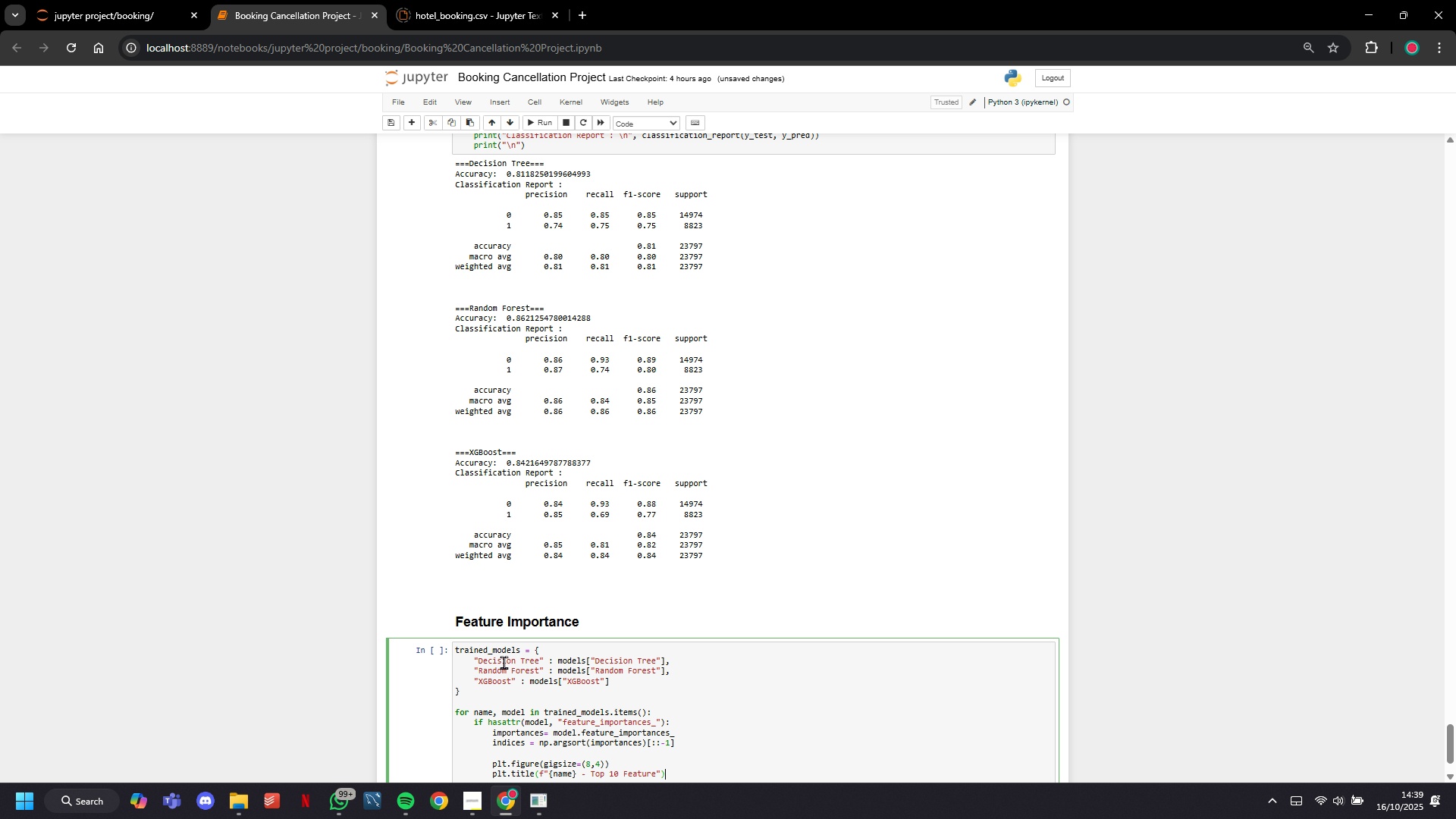 
key(ArrowRight)
 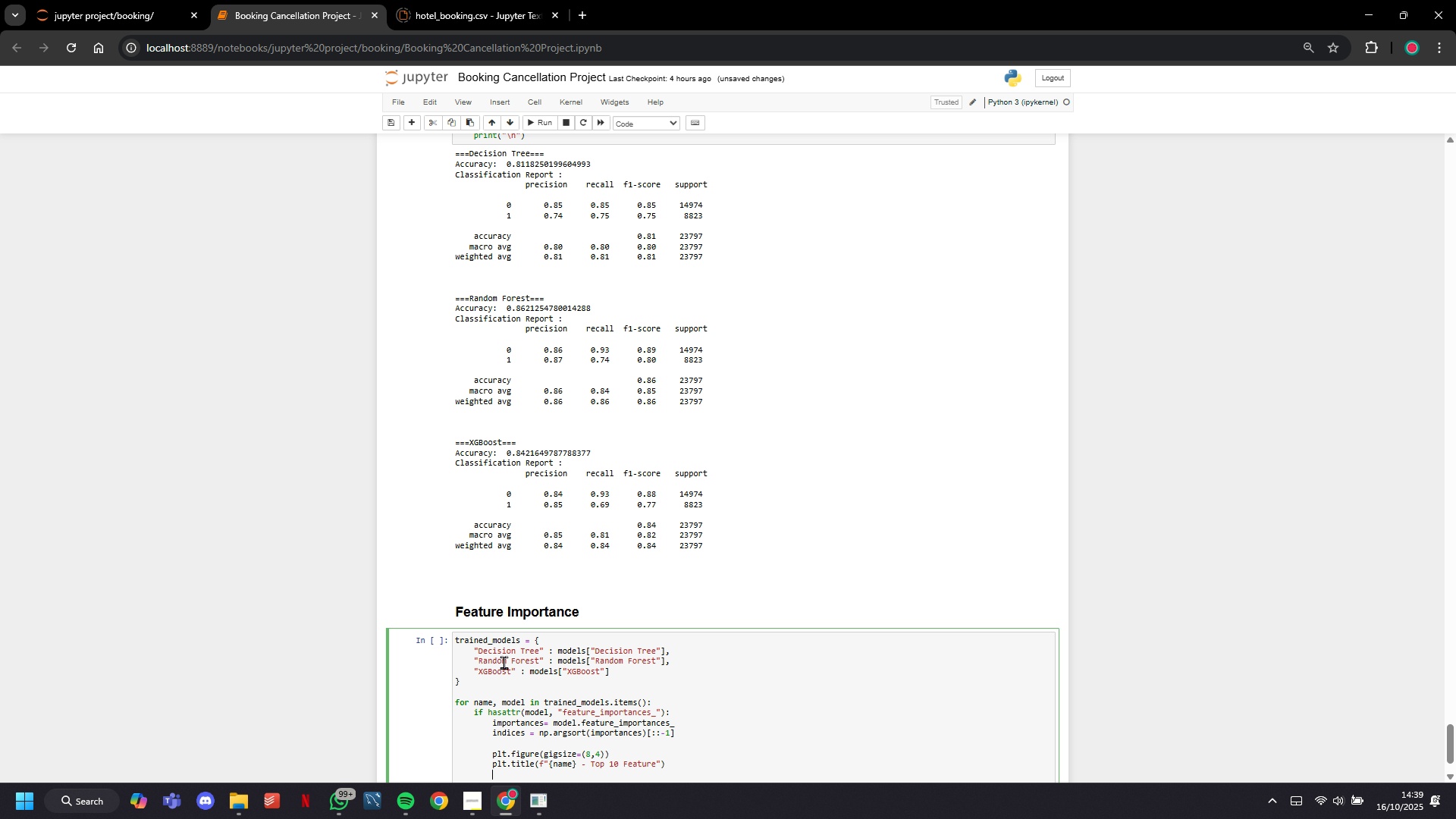 
key(Enter)
 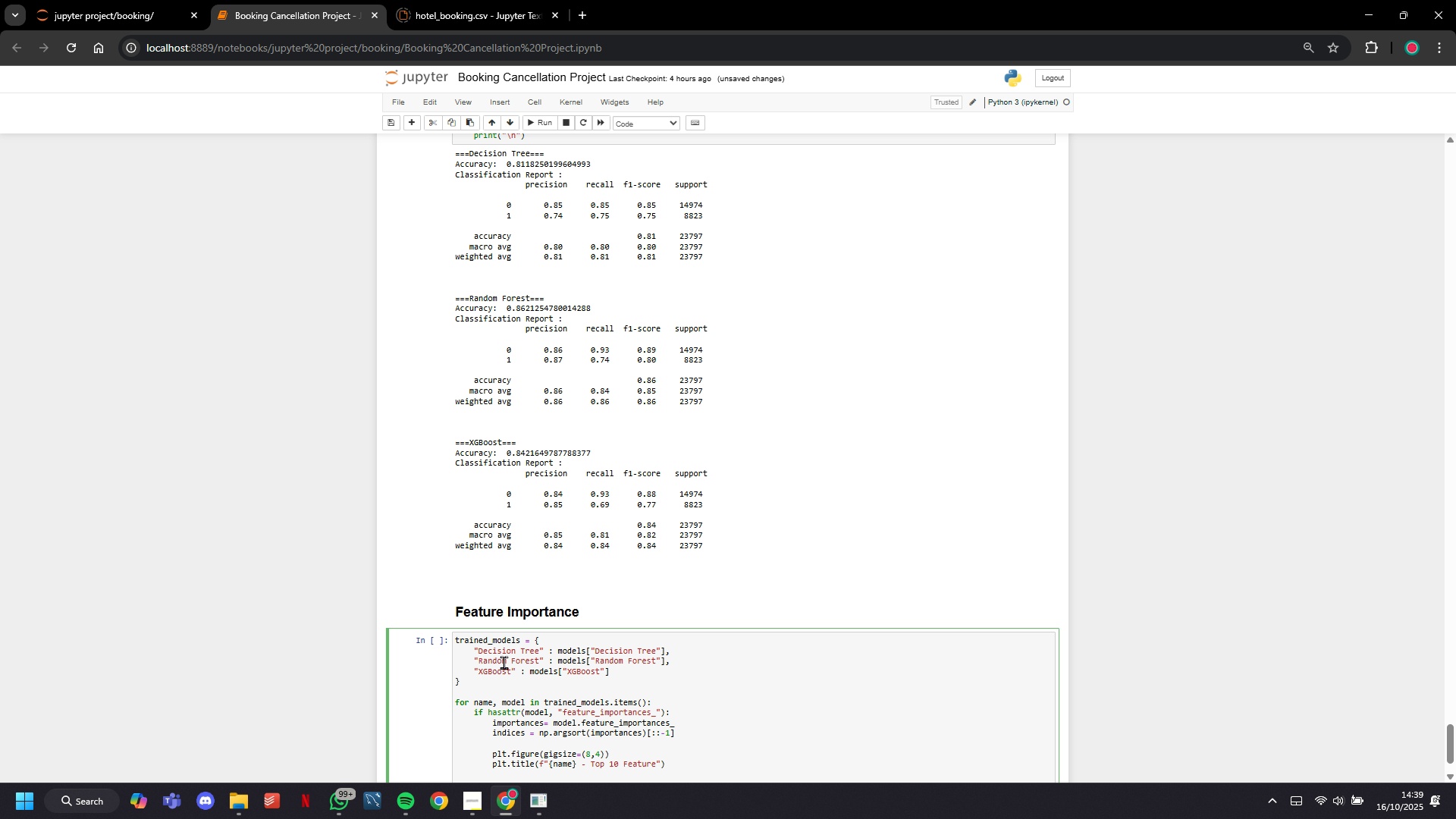 
type(plt.bar(range(10)
 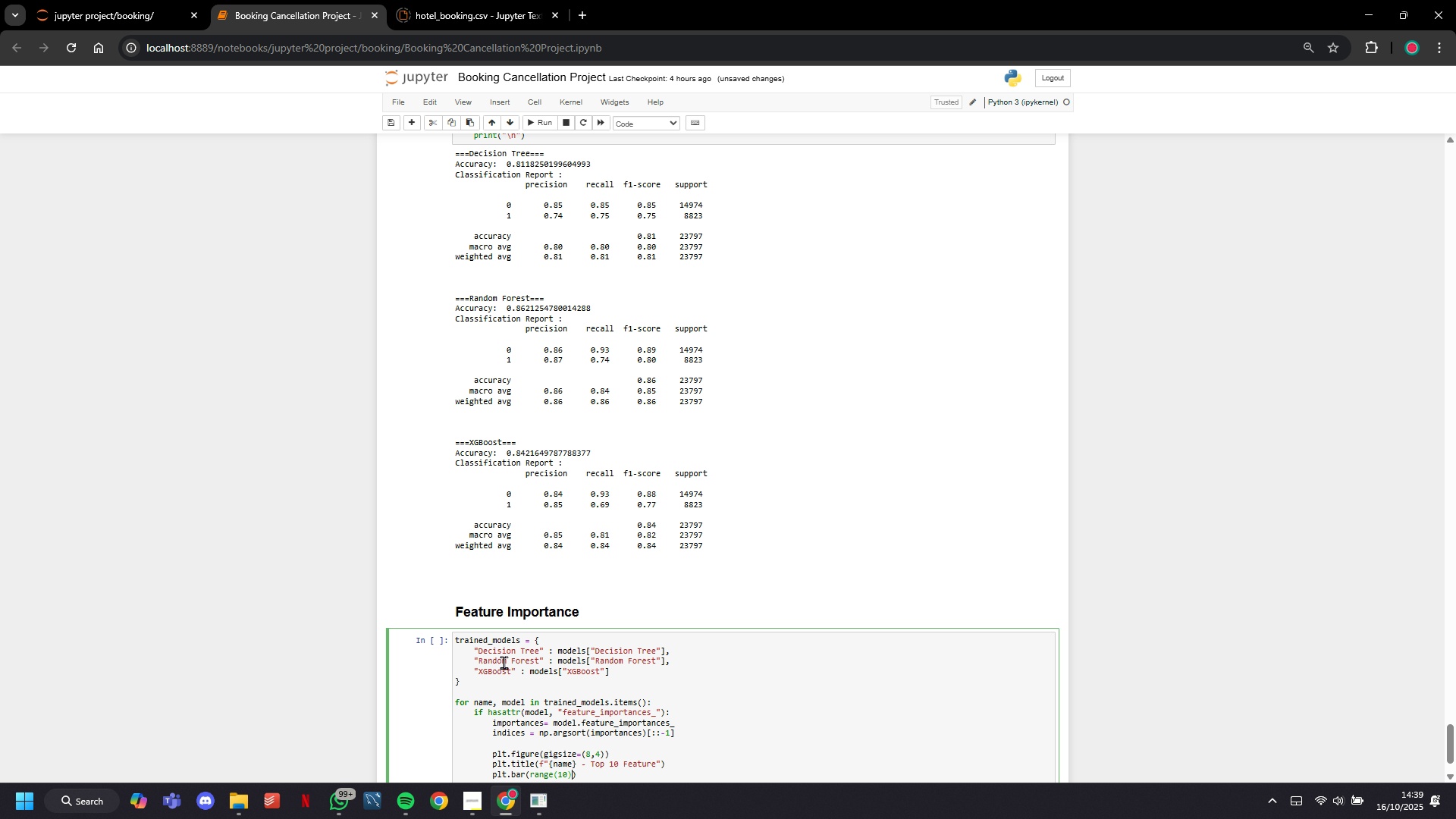 
 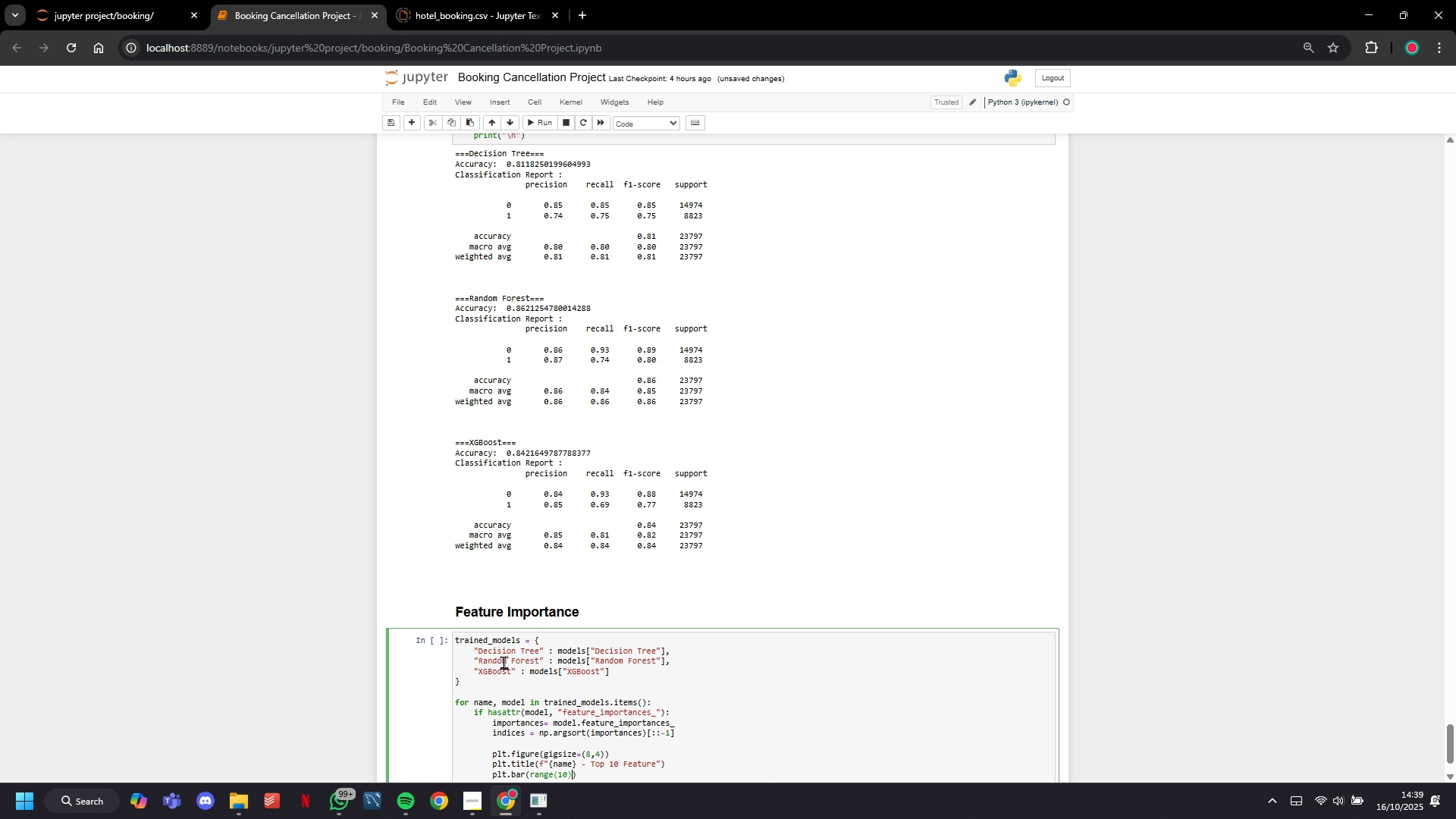 
key(ArrowRight)
 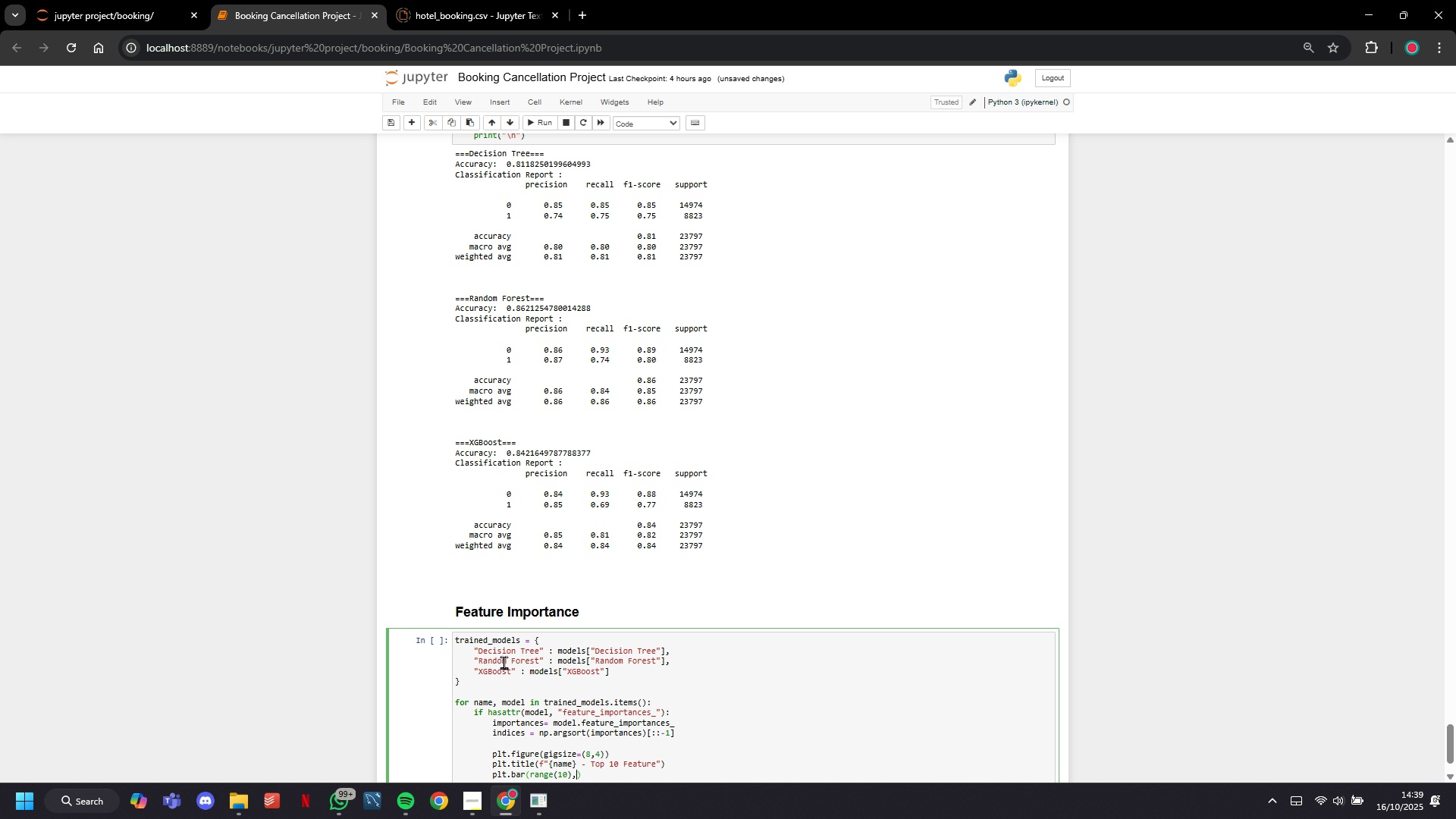 
type(, importances[indices)
 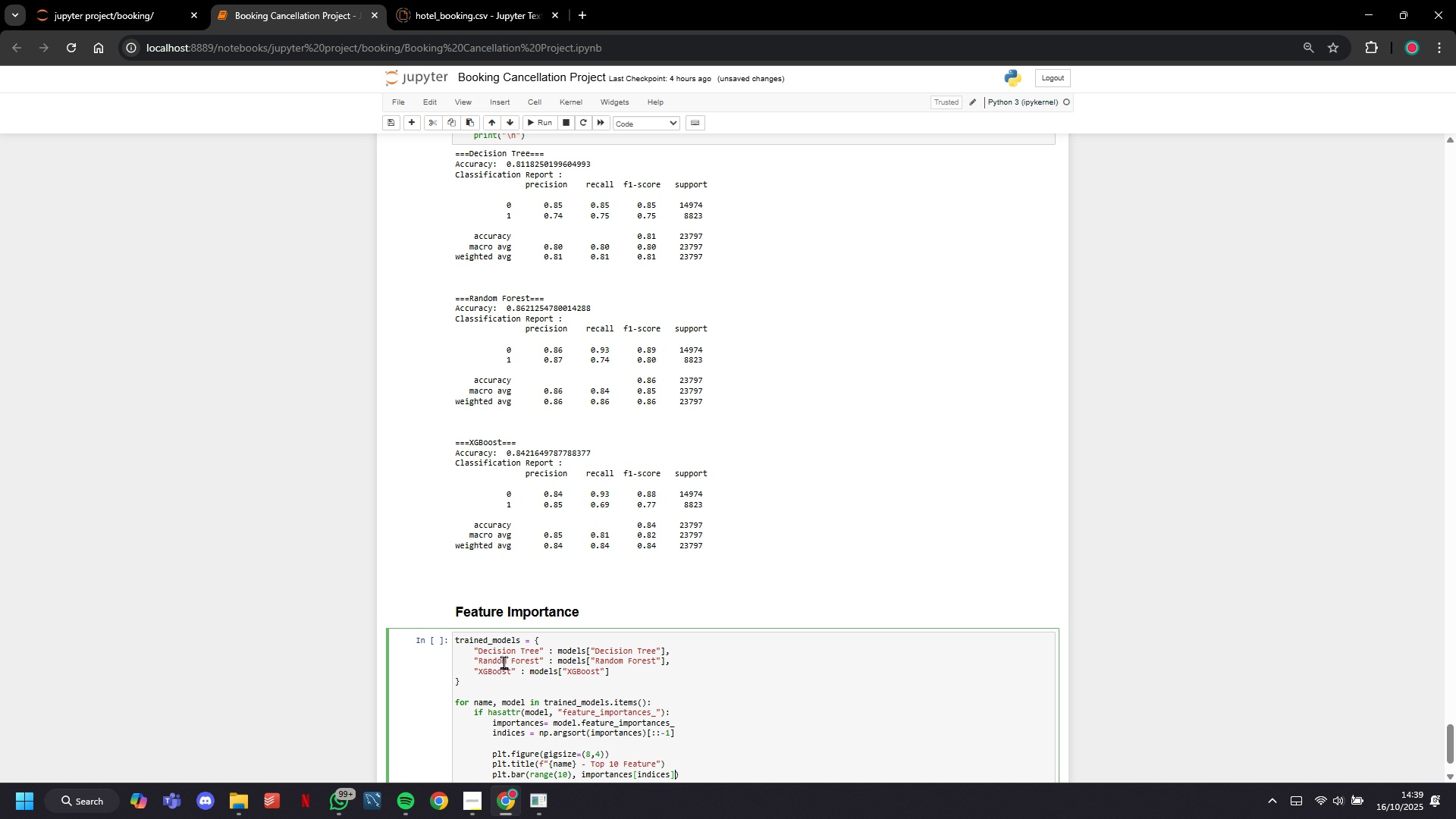 
key(ArrowRight)
 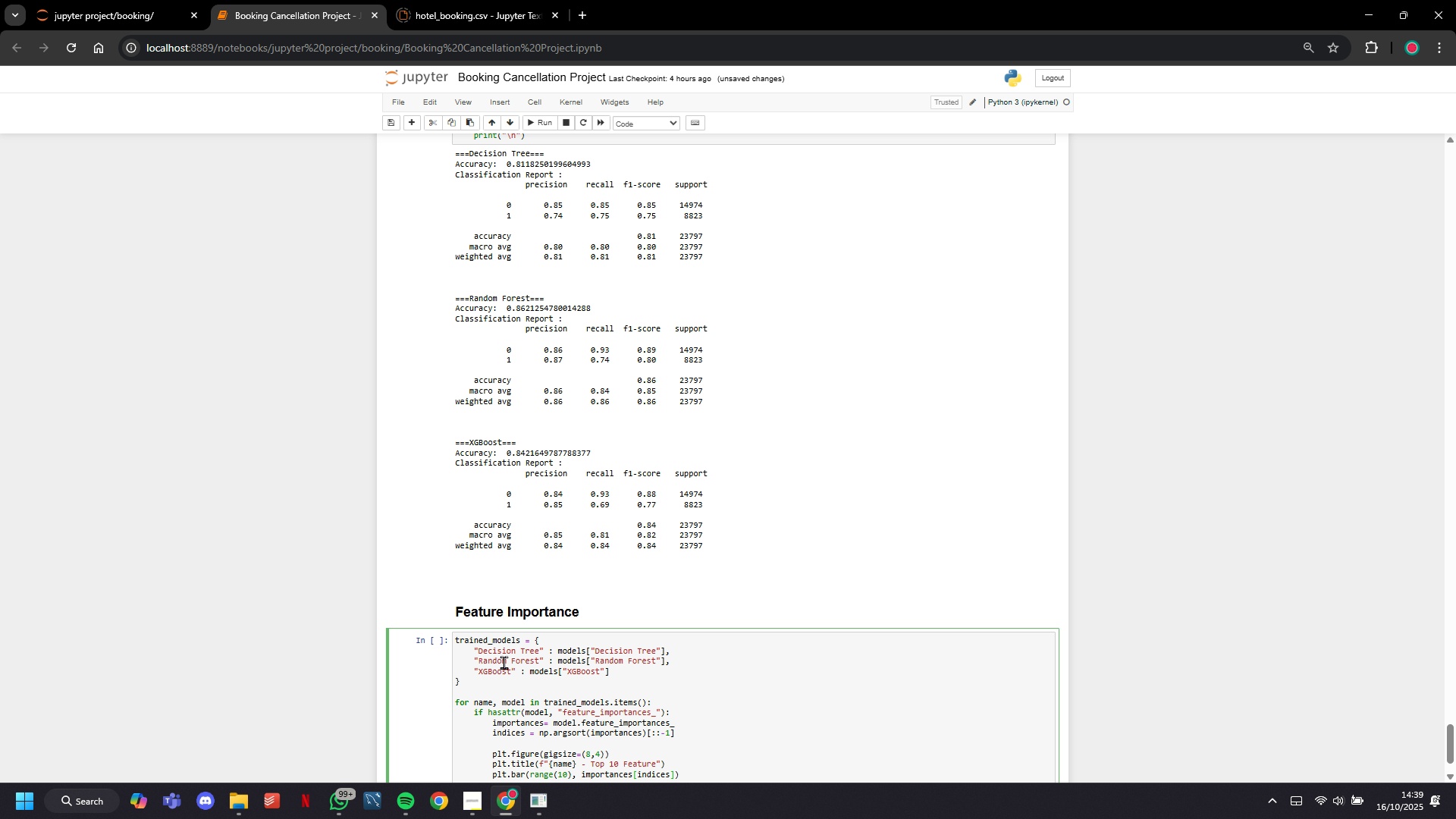 
type({:10)
 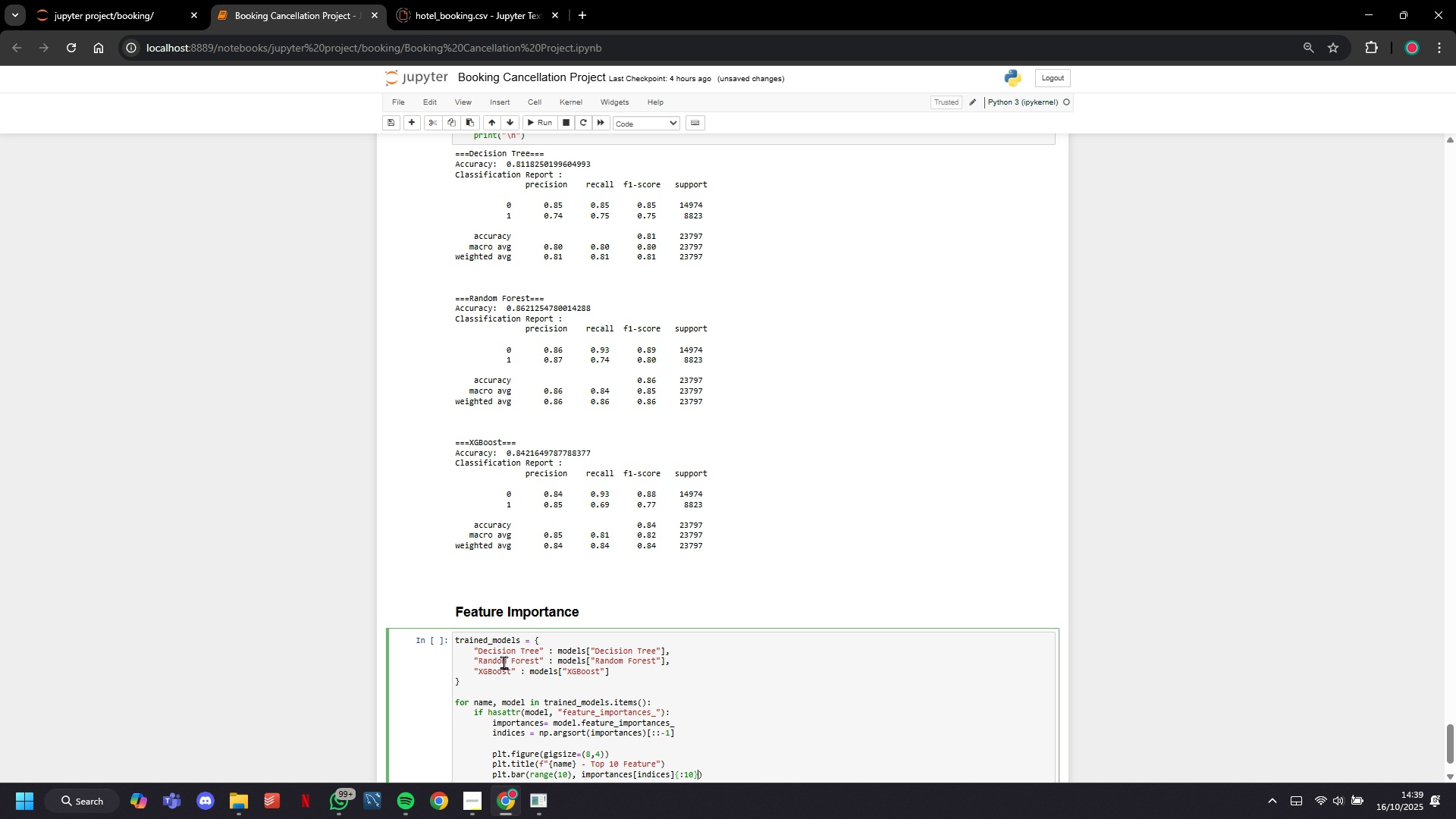 
key(ArrowRight)
 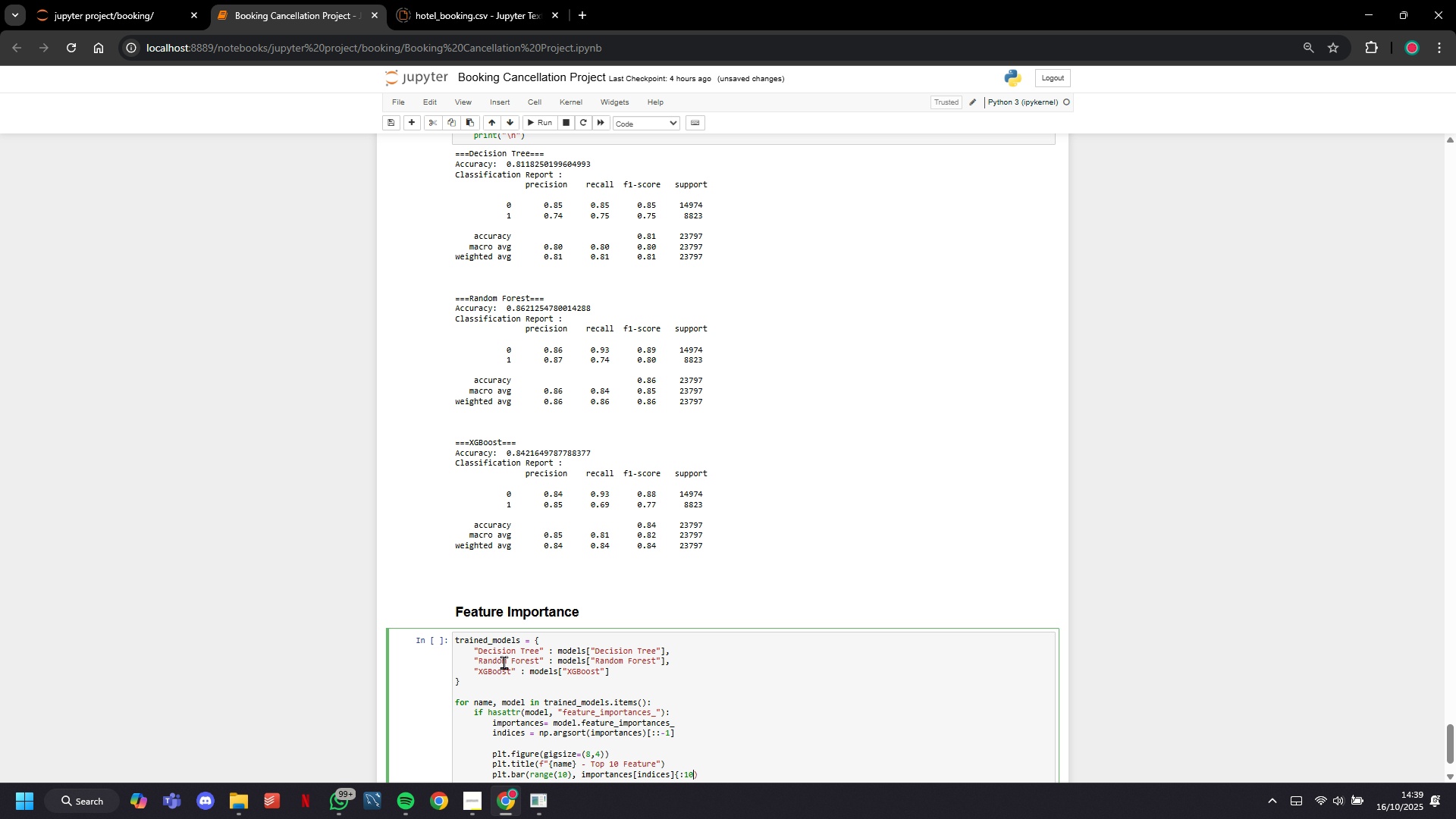 
key(Backspace)
 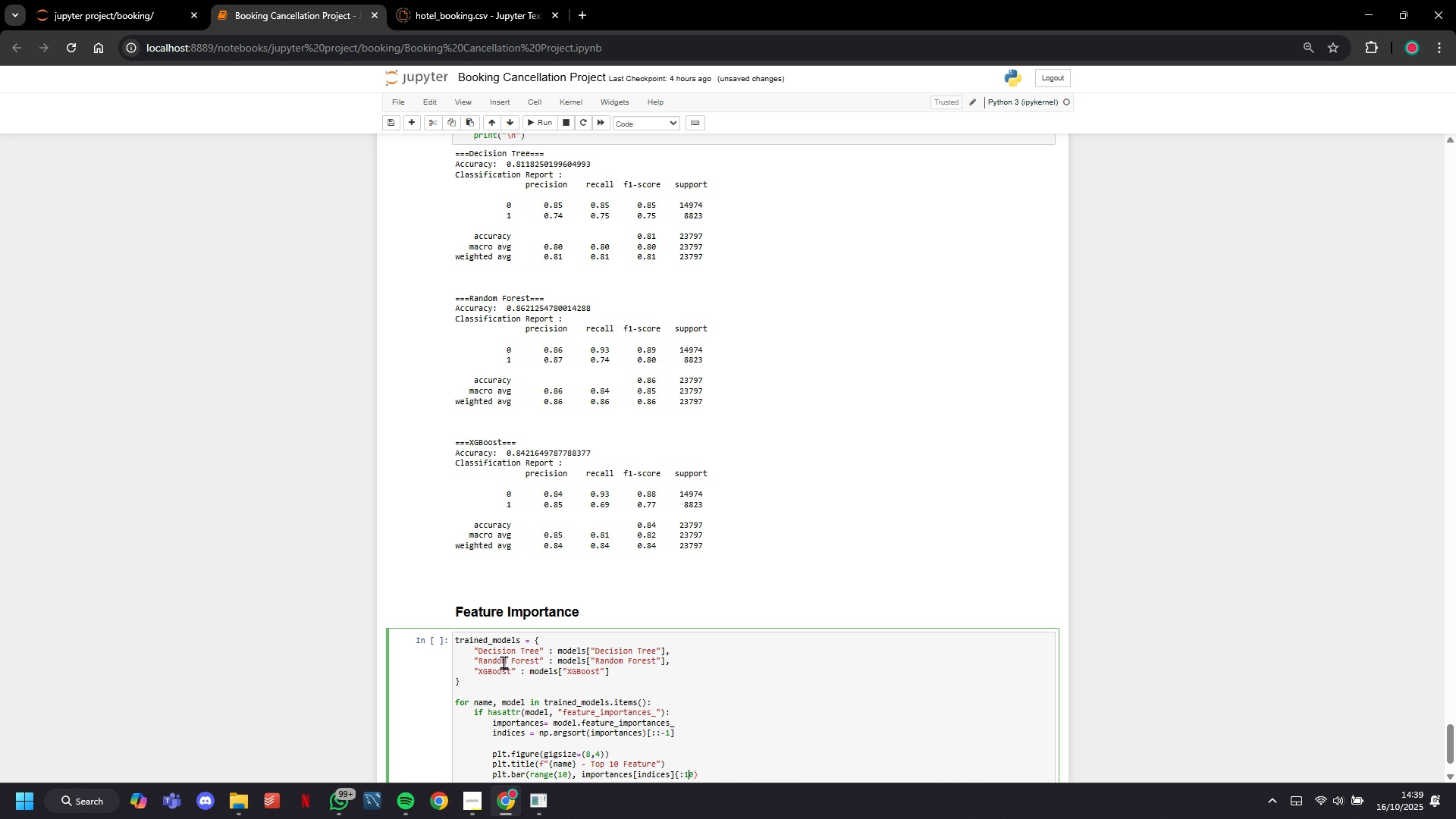 
key(ArrowLeft)
 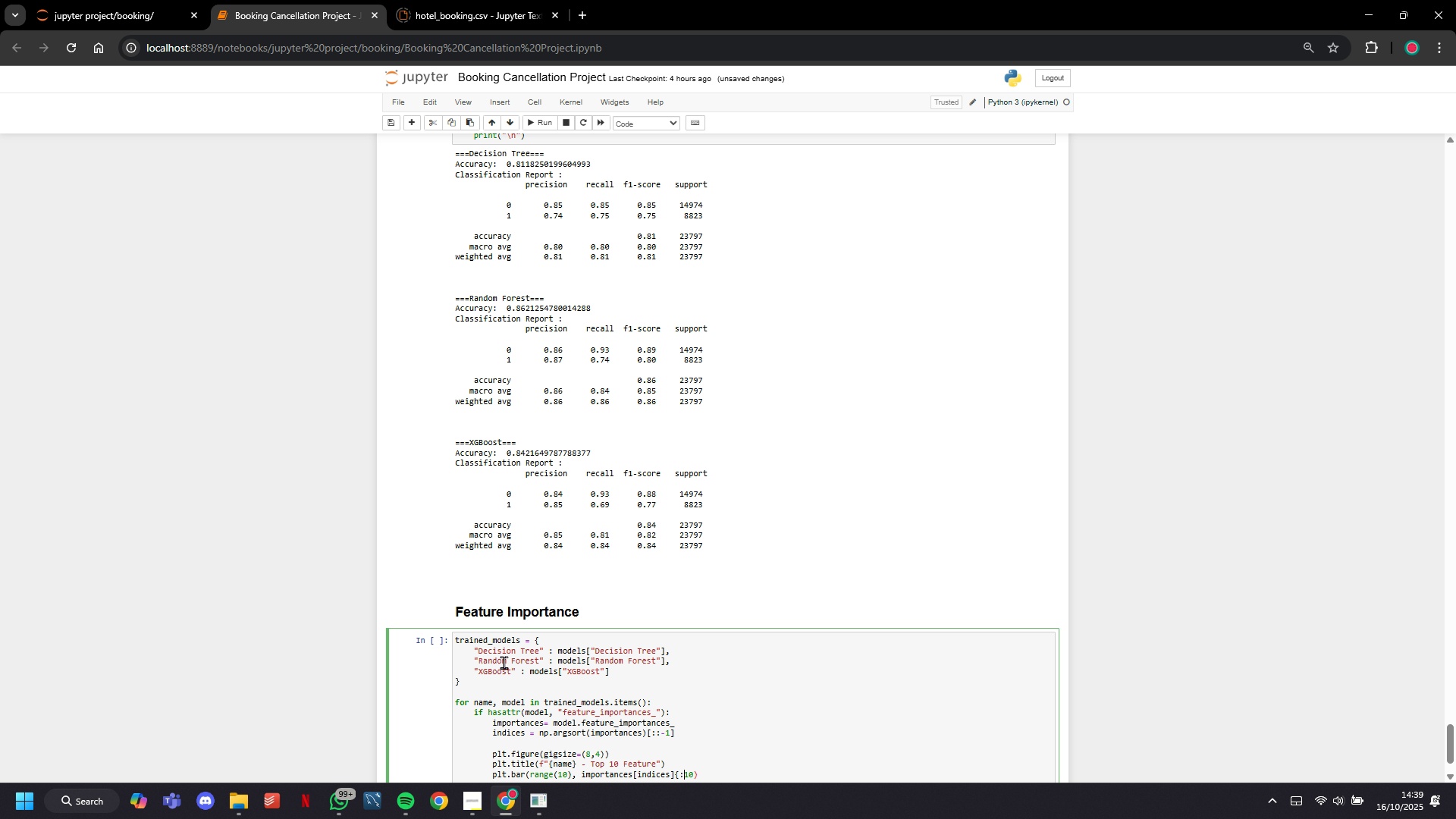 
key(ArrowLeft)
 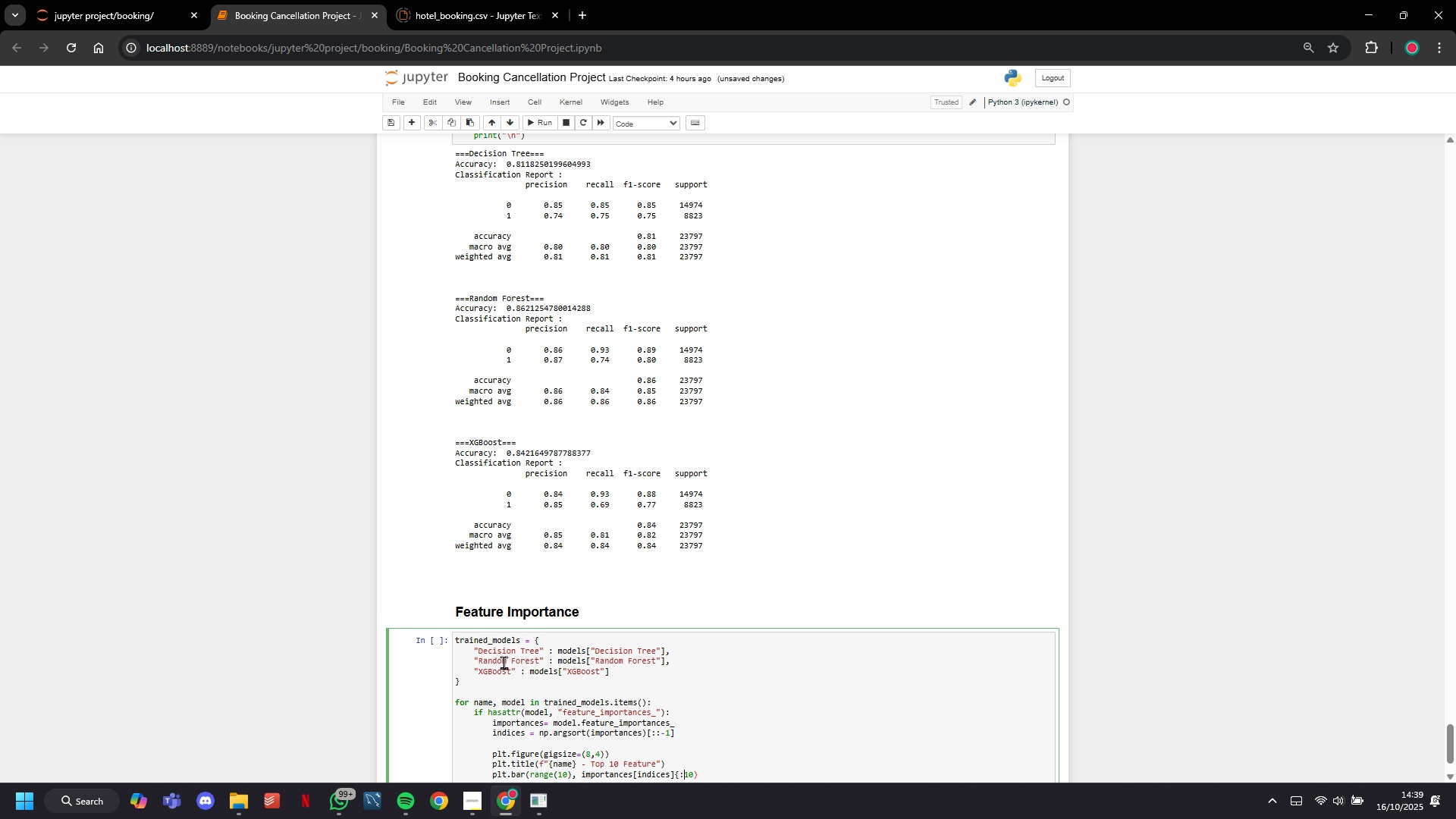 
key(ArrowLeft)
 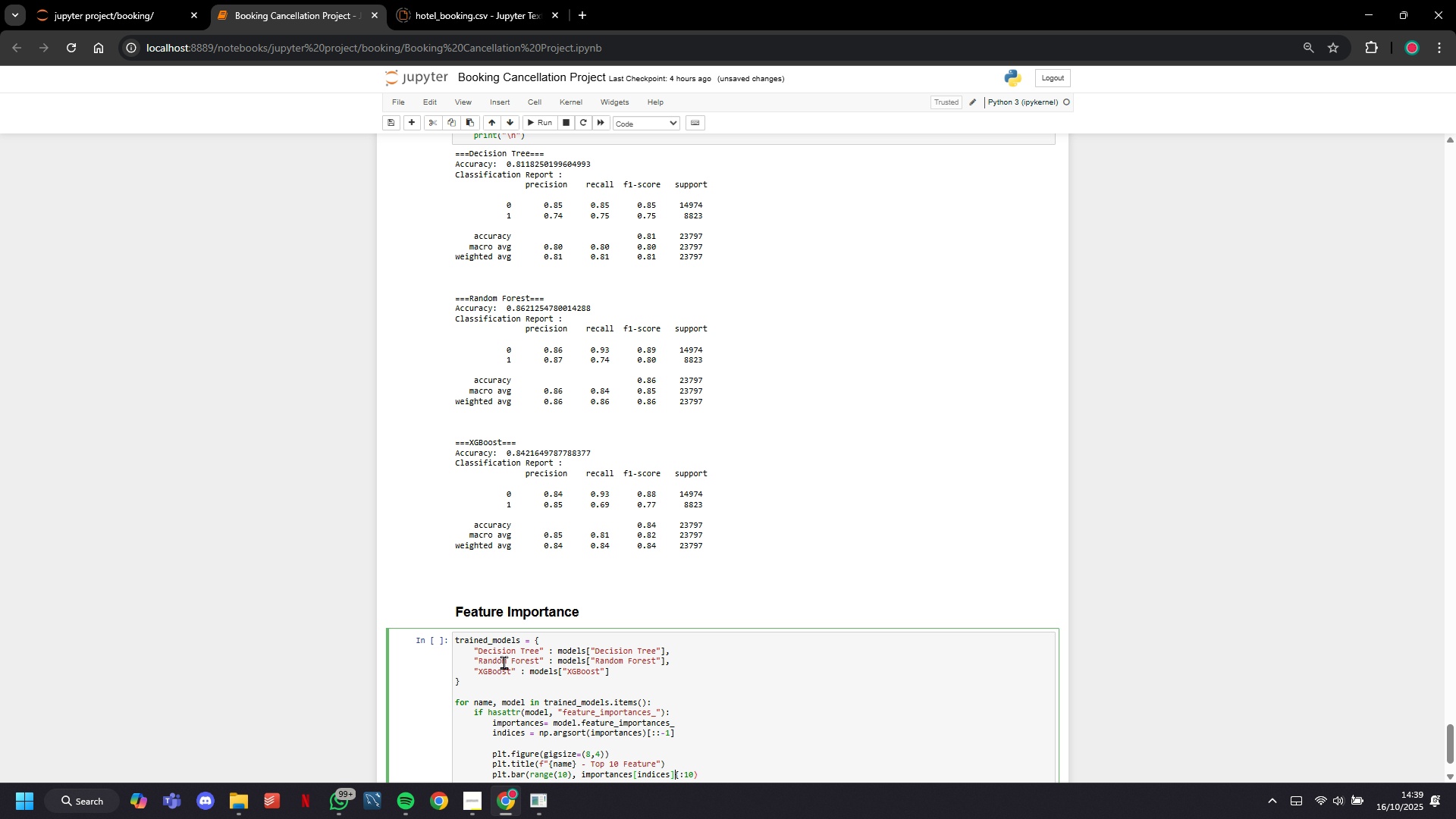 
key(ArrowLeft)
 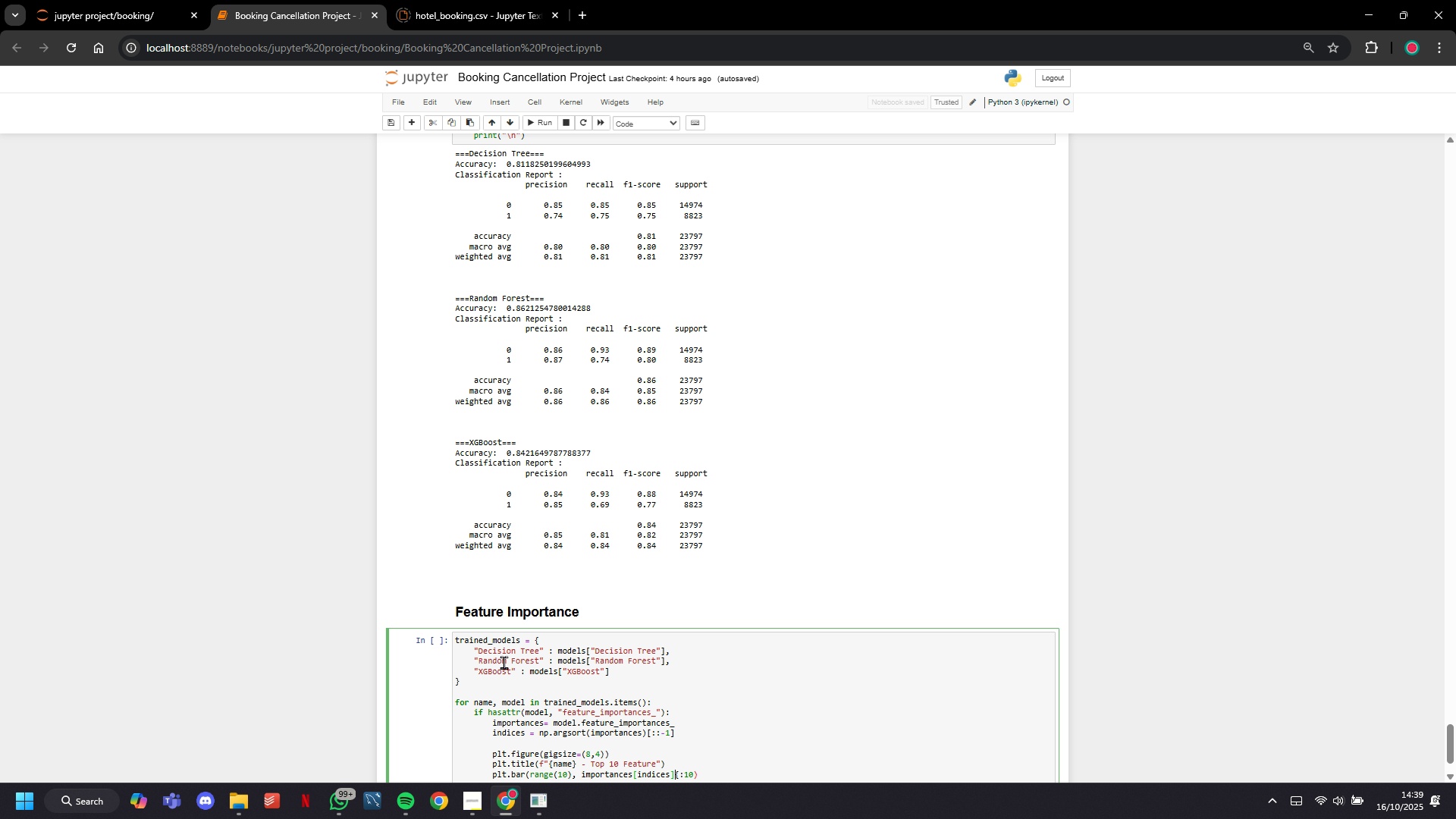 
key(ArrowRight)
 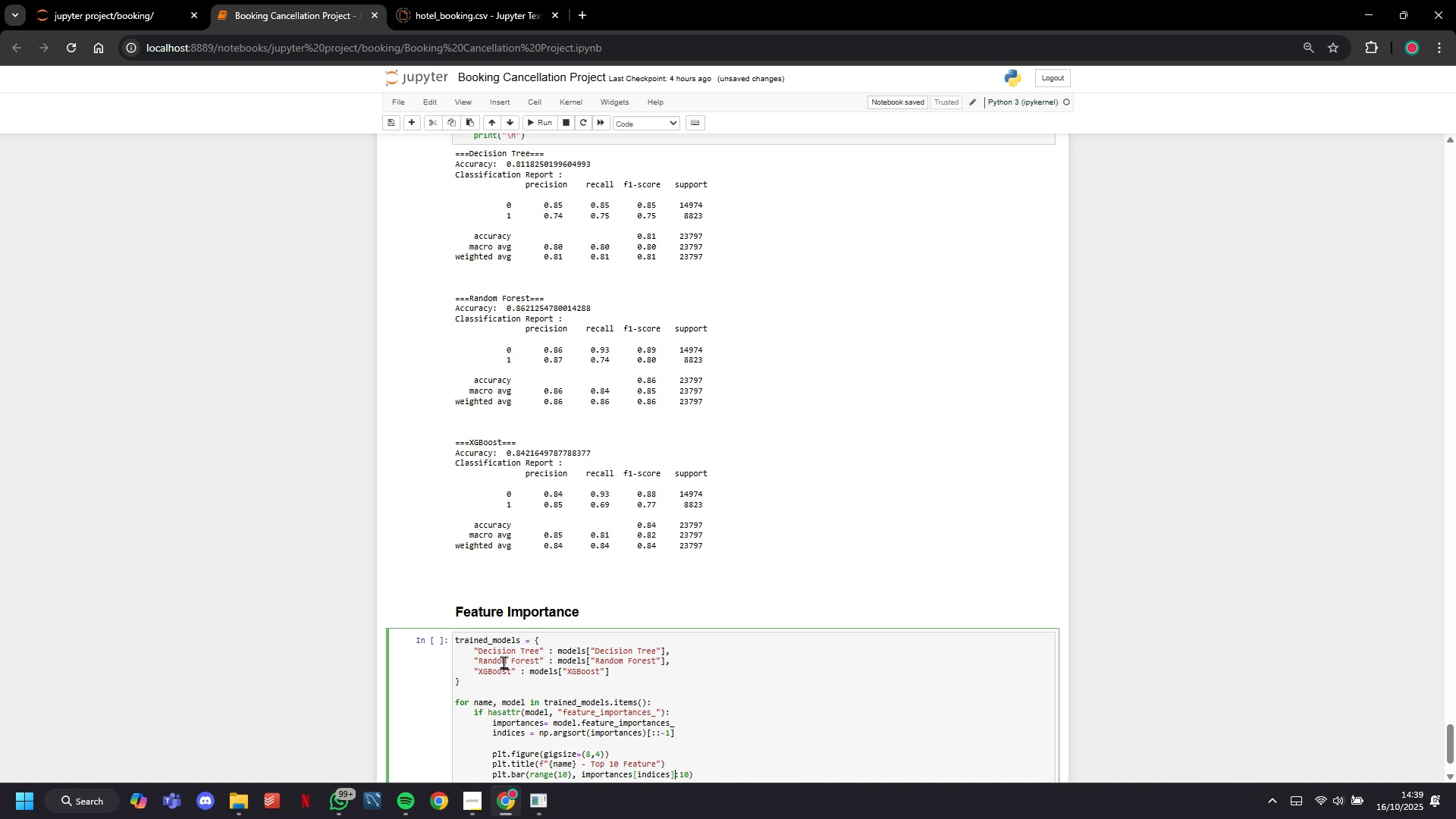 
key(Backspace)
 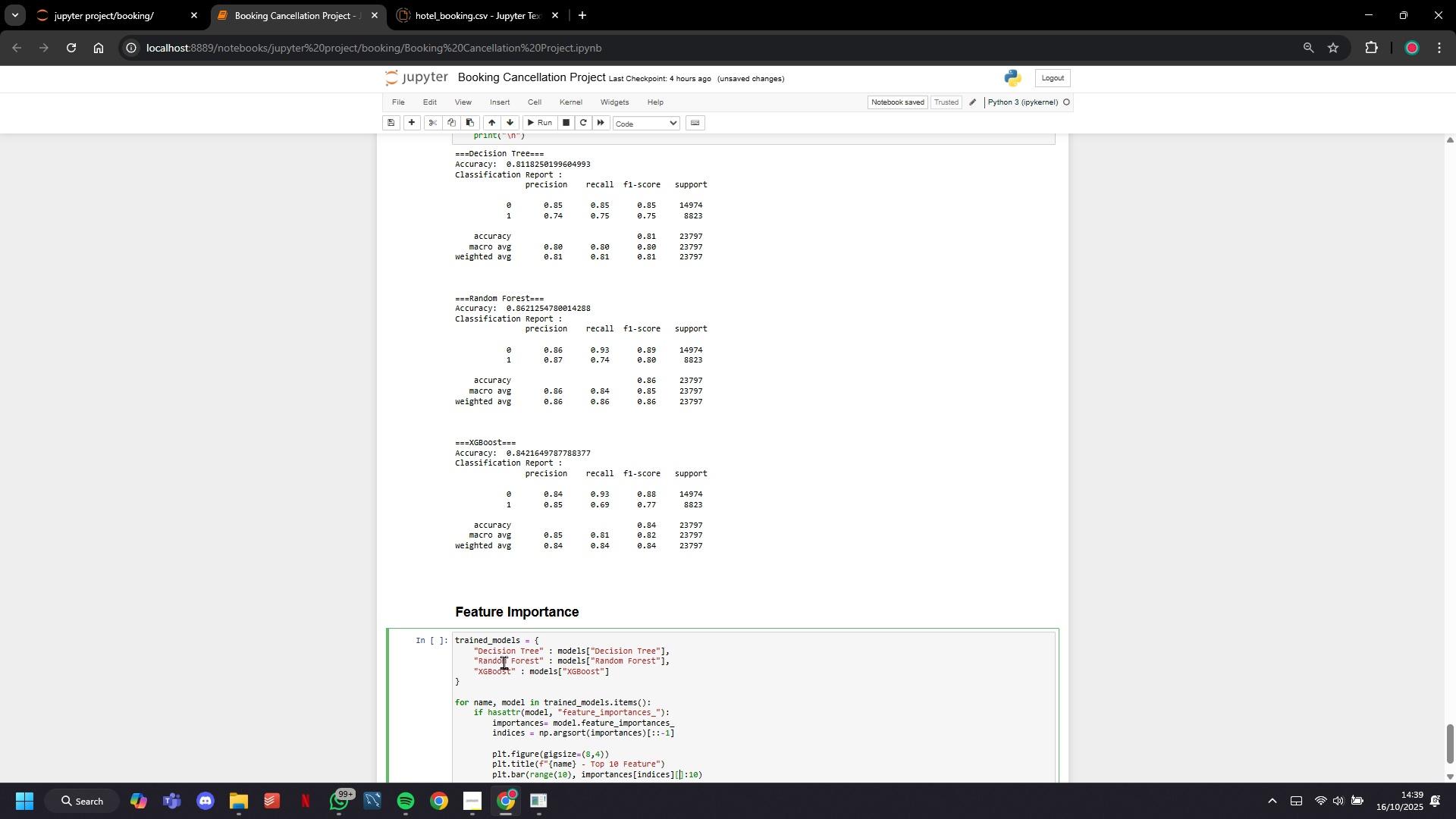 
key(BracketLeft)
 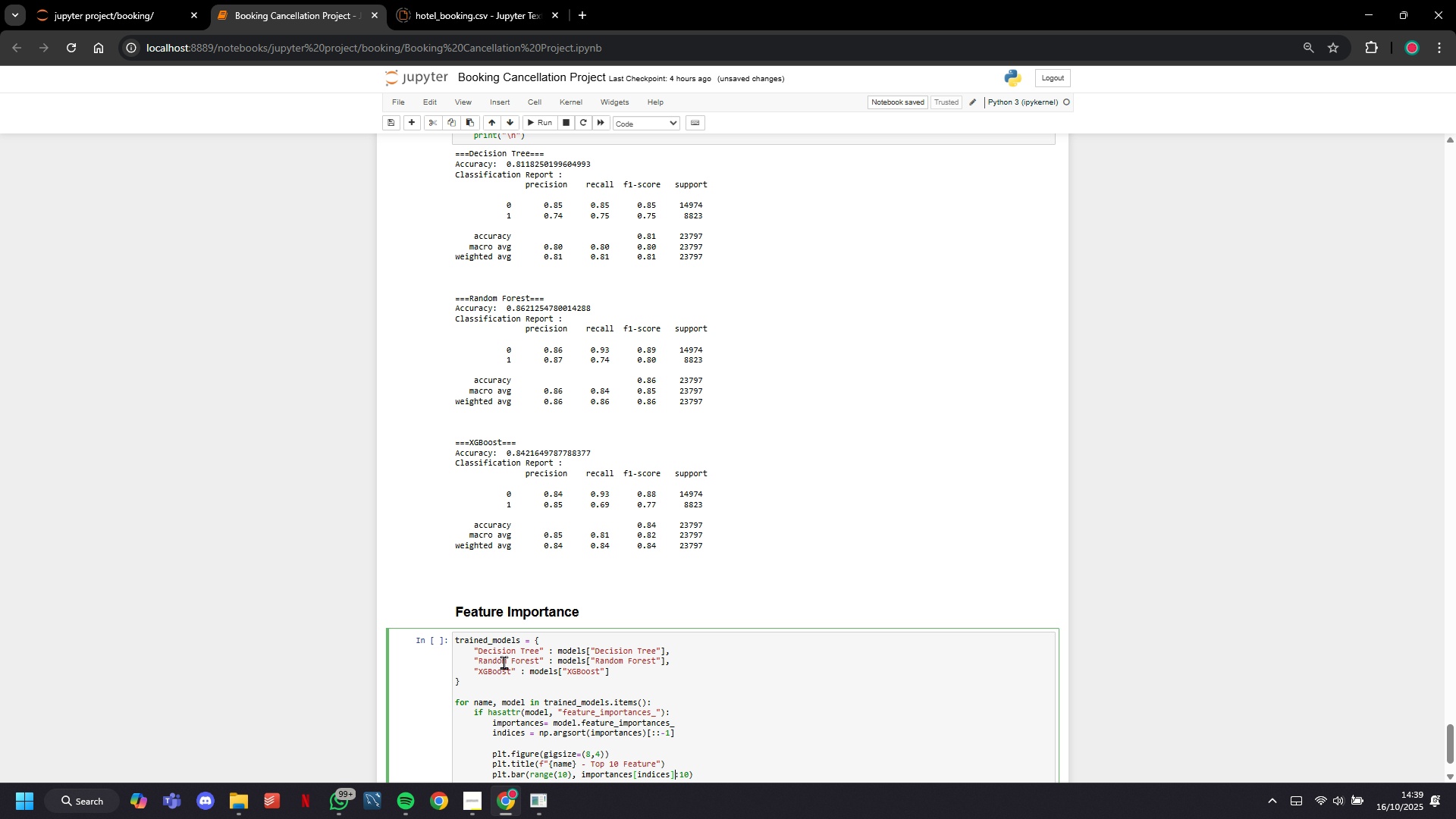 
key(Backspace)
 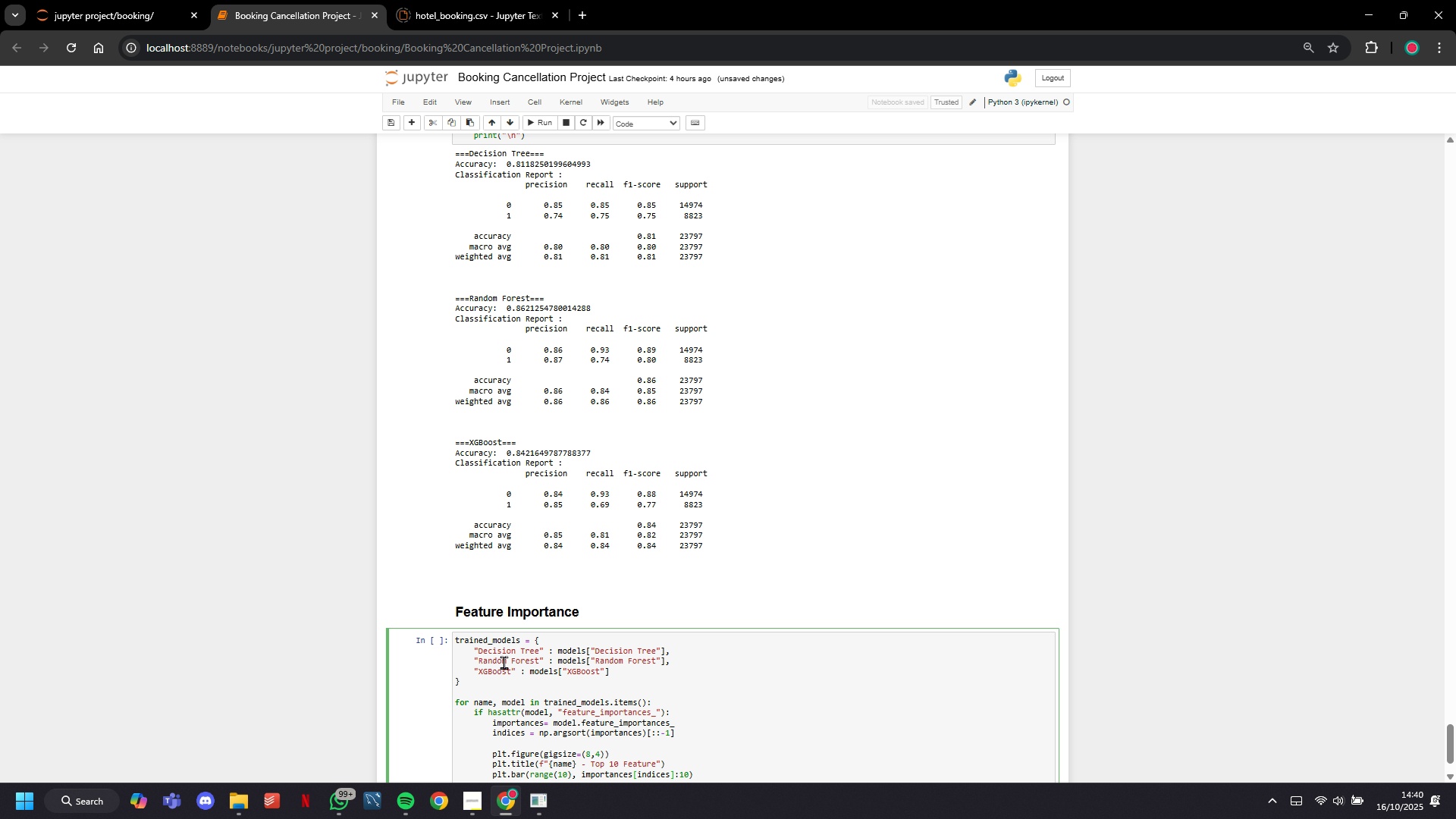 
key(BracketLeft)
 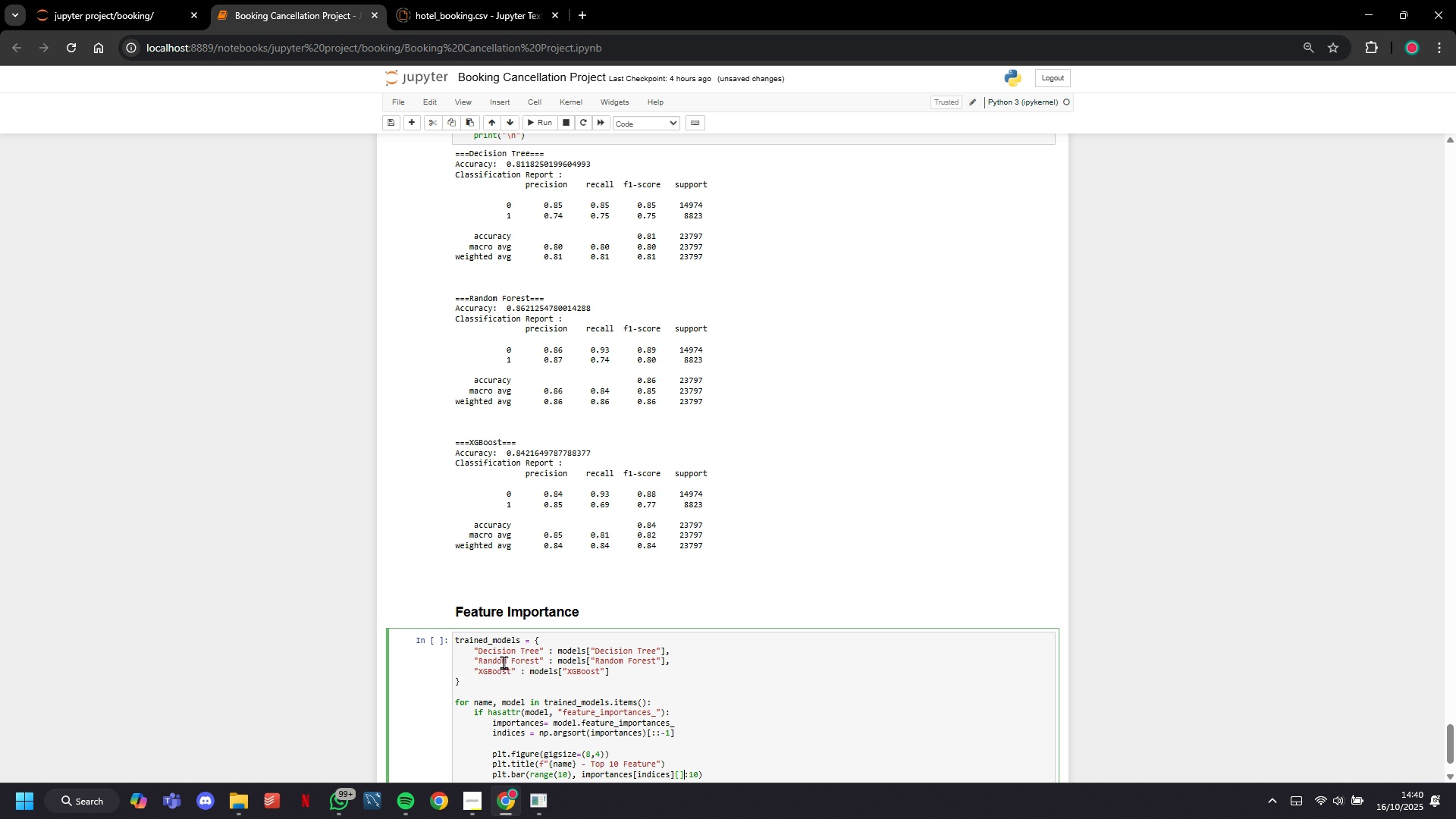 
key(ArrowRight)
 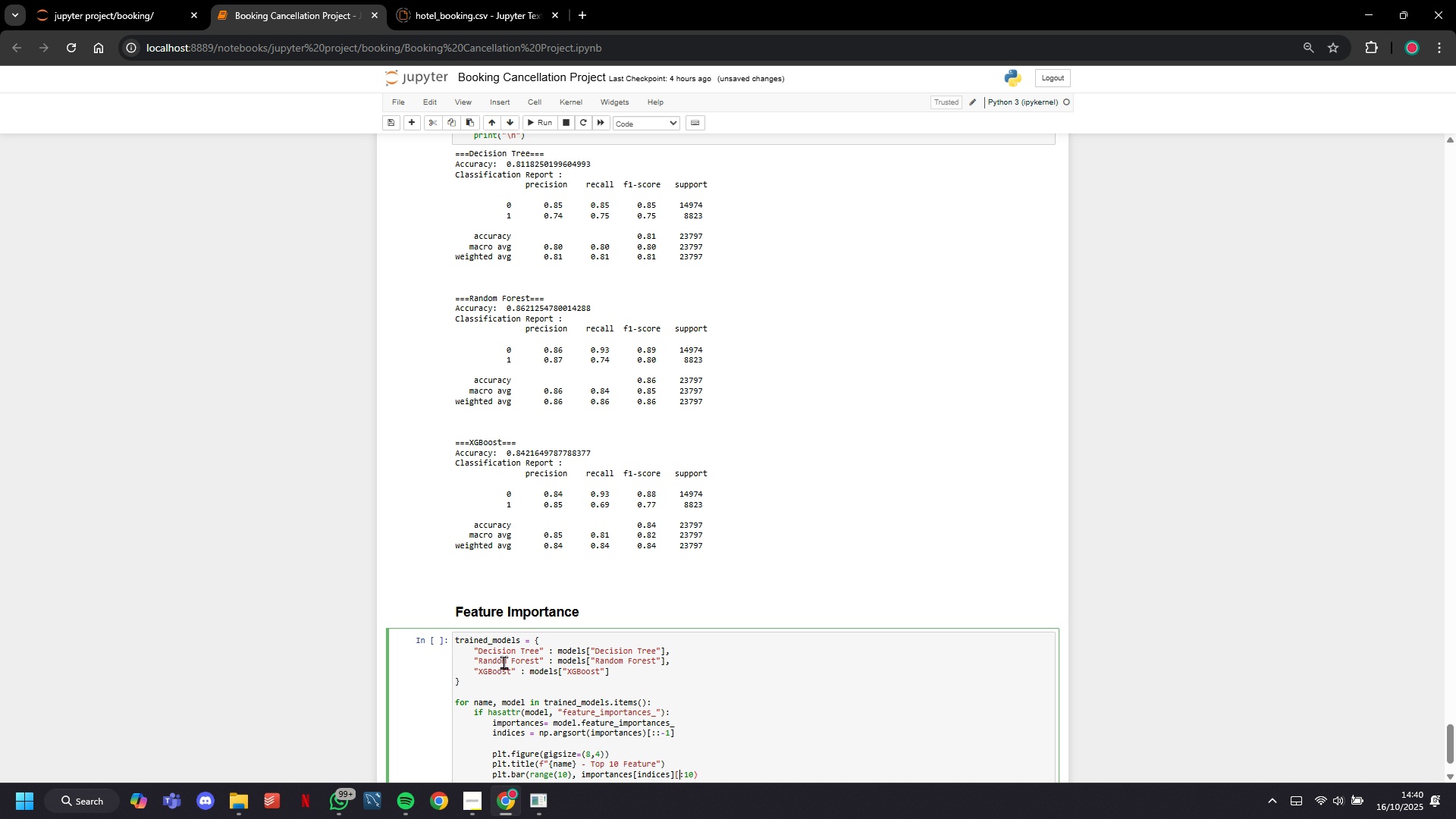 
key(Backspace)
 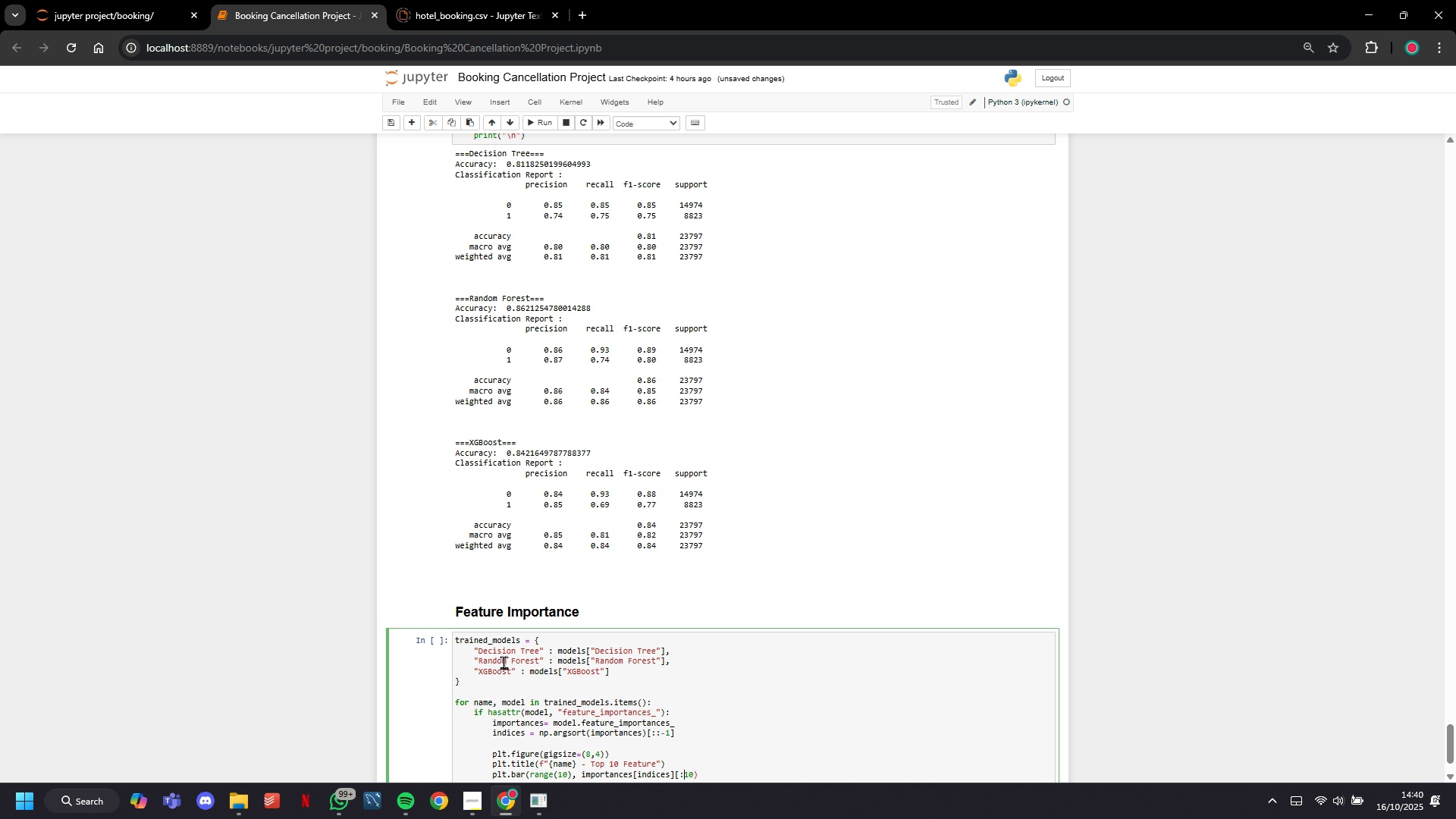 
key(ArrowRight)
 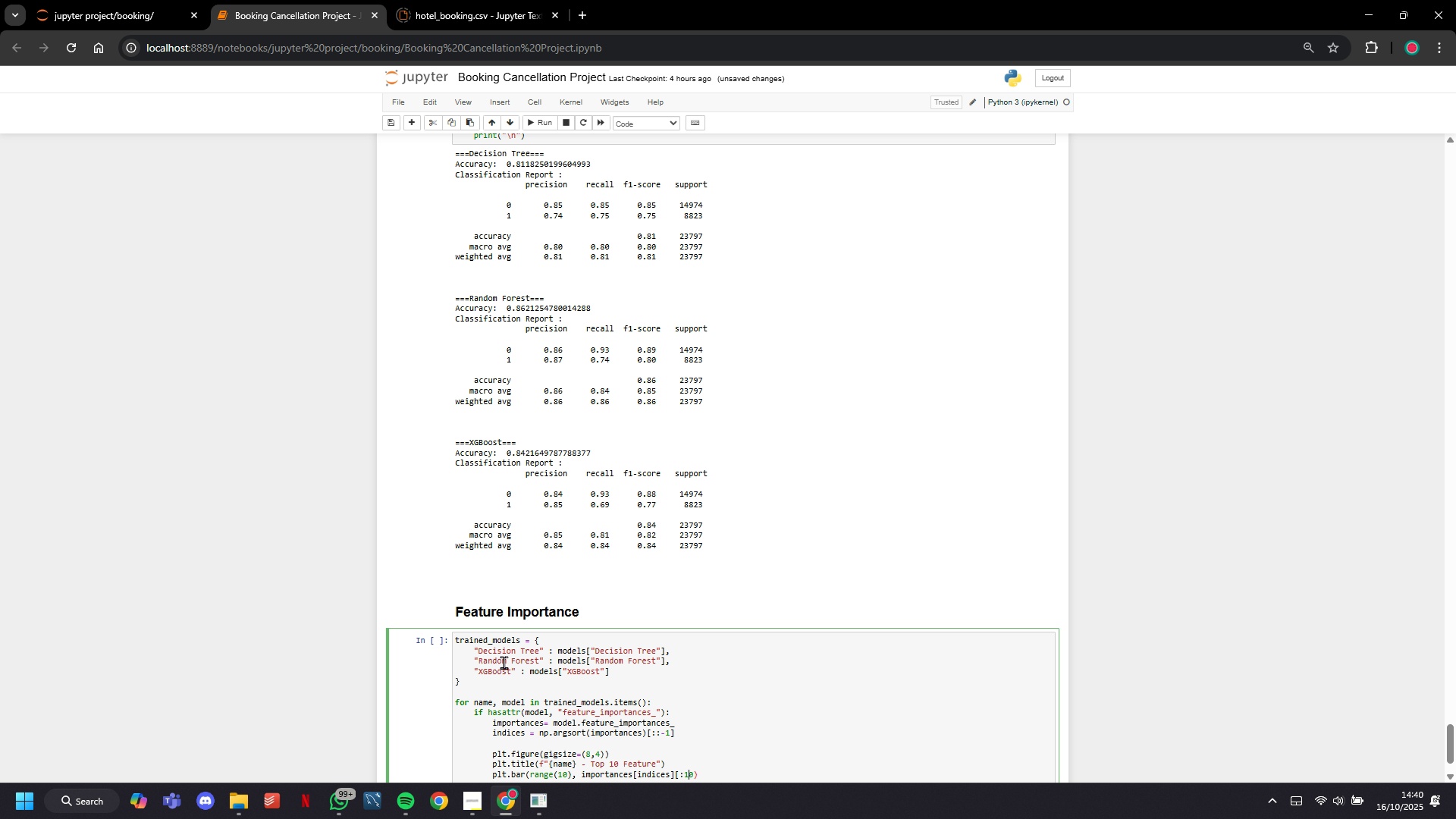 
key(ArrowRight)
 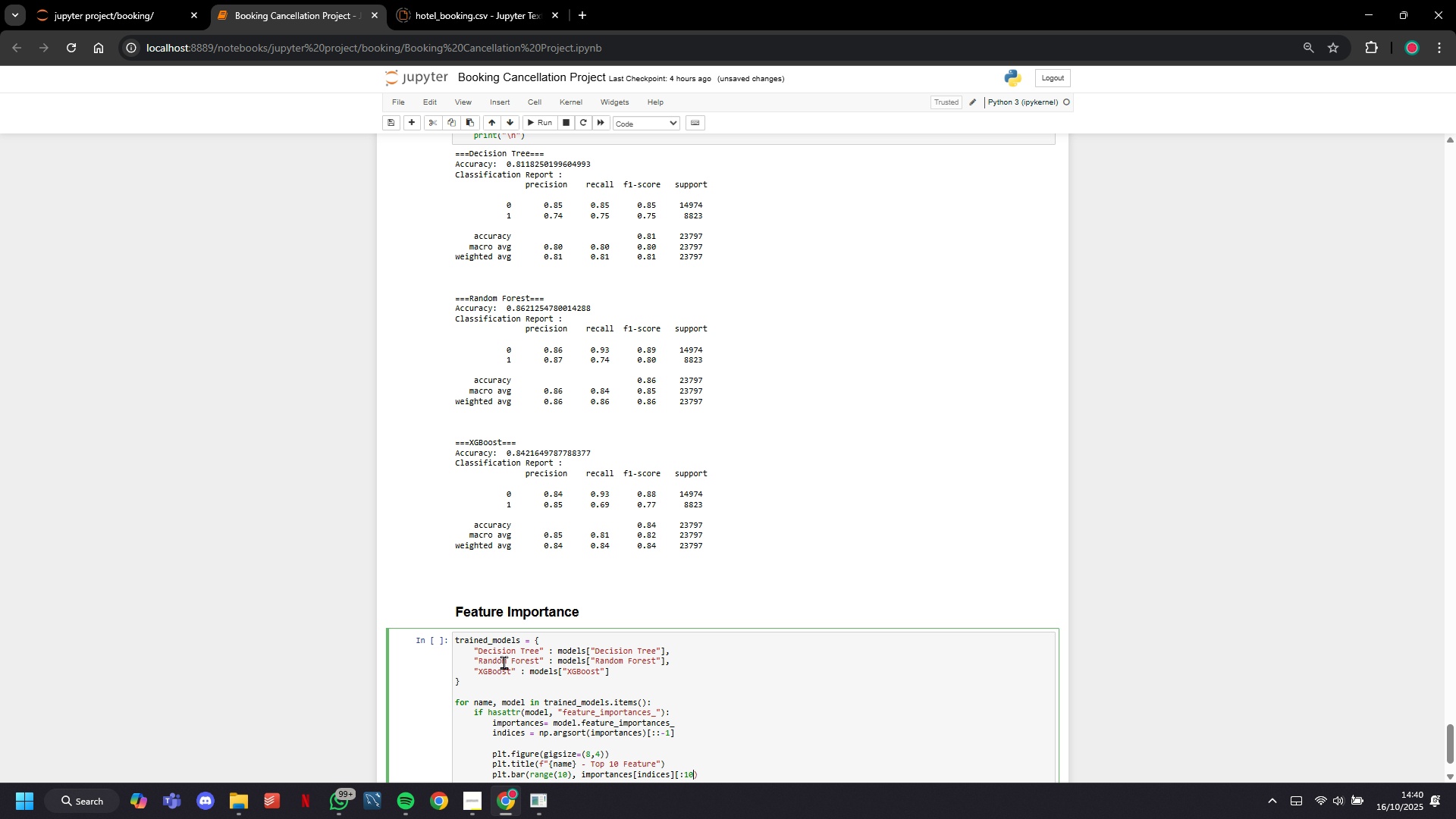 
key(ArrowRight)
 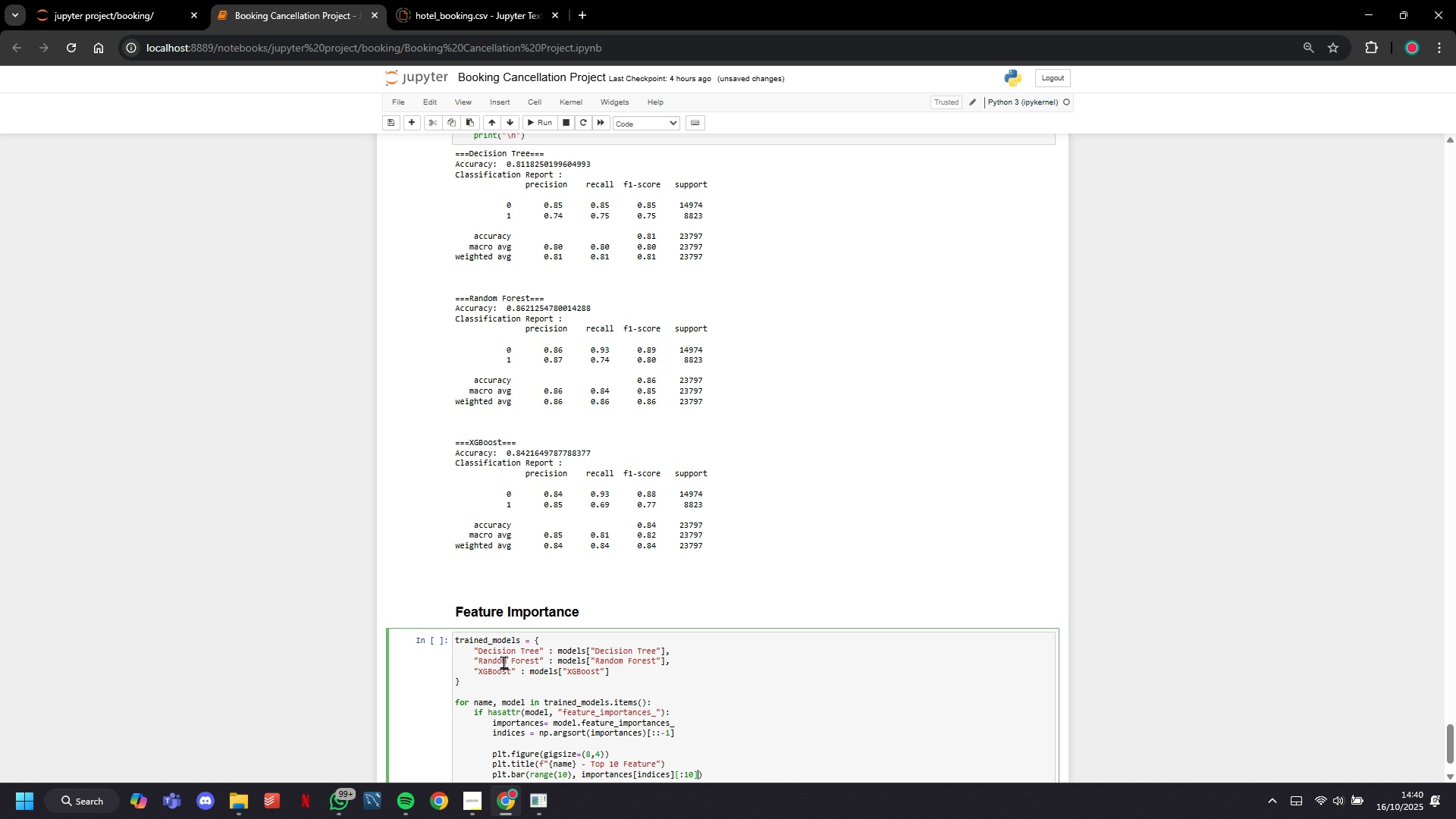 
key(BracketRight)
 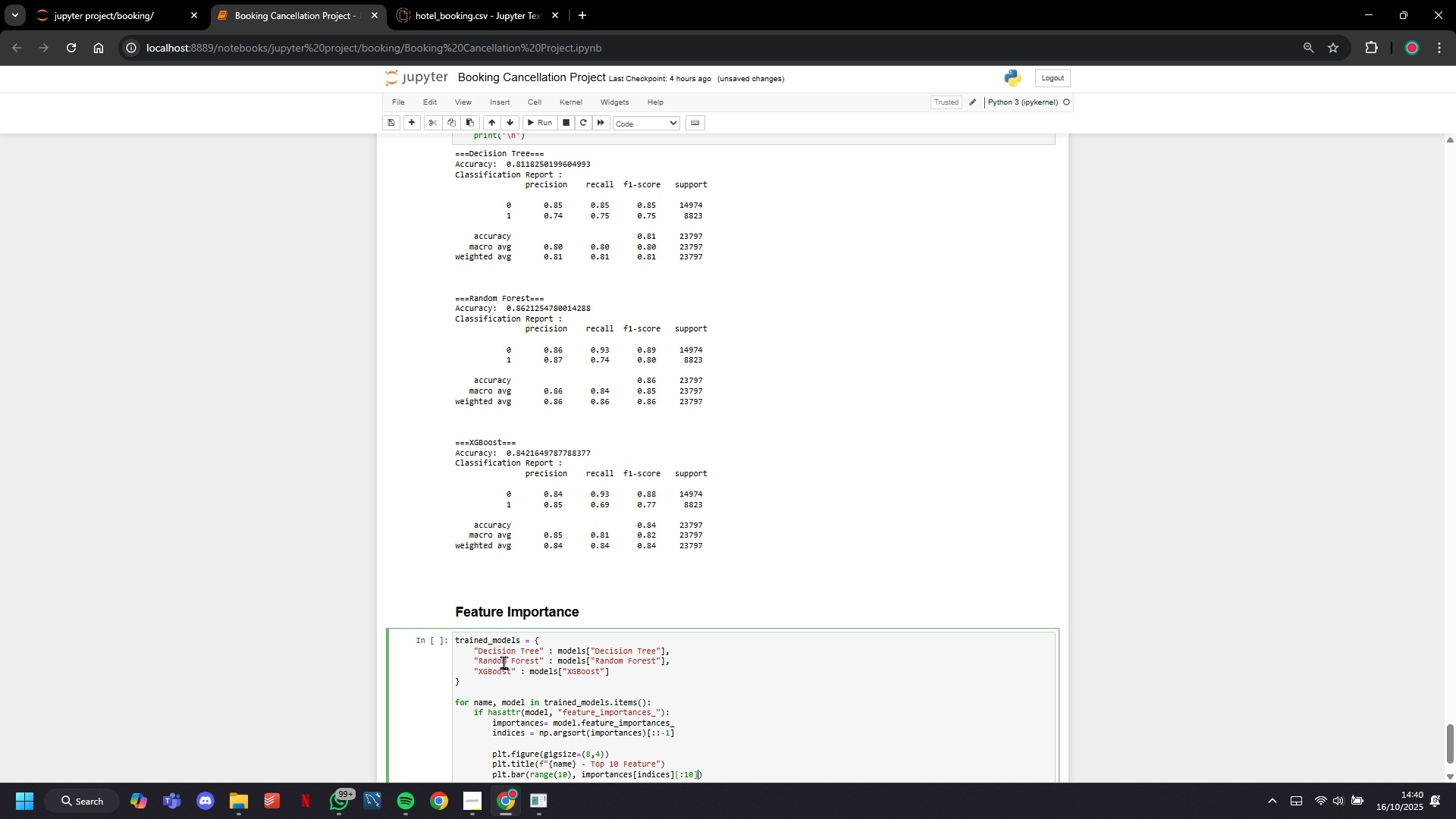 
key(ArrowRight)
 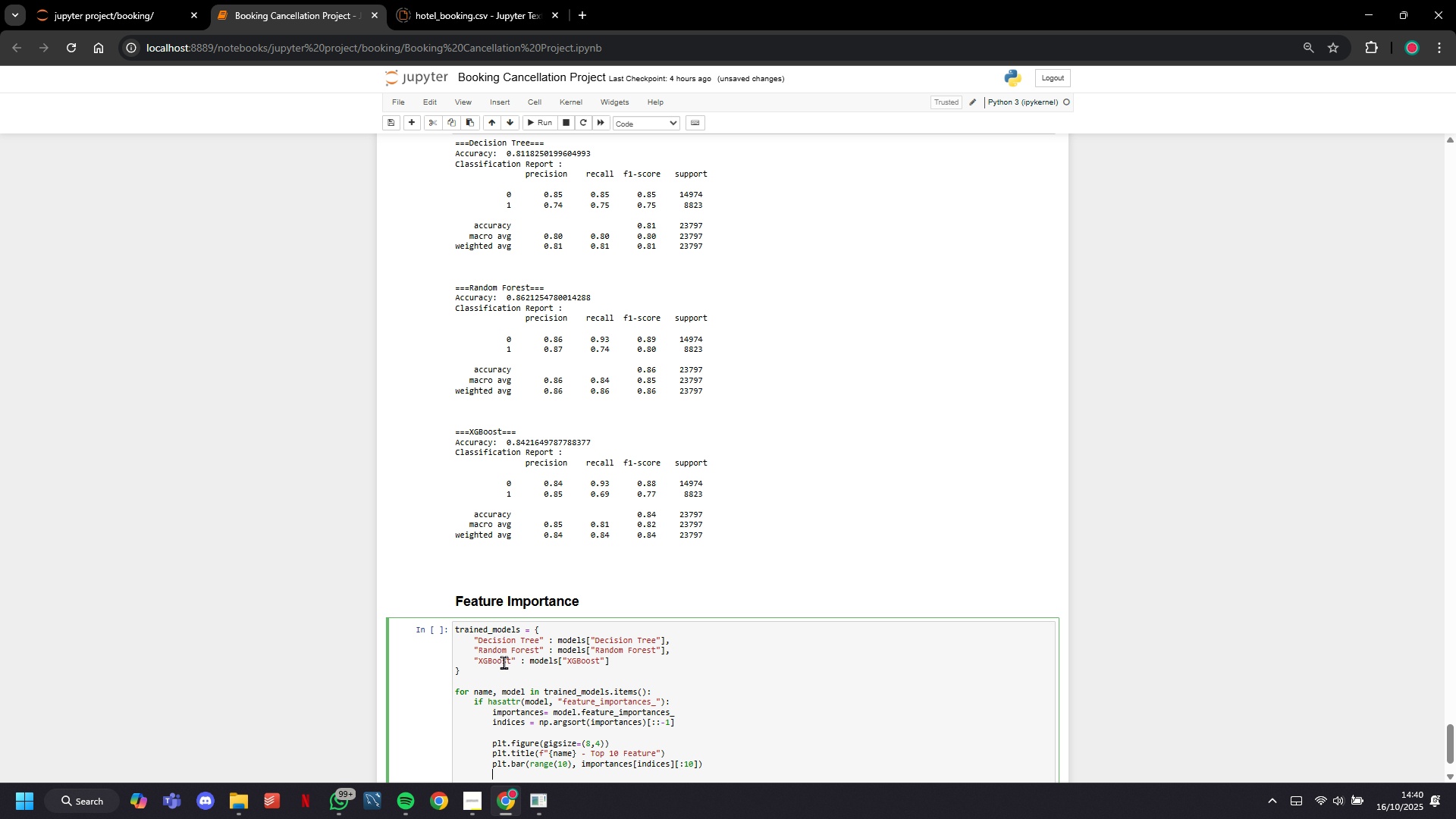 
key(Enter)
 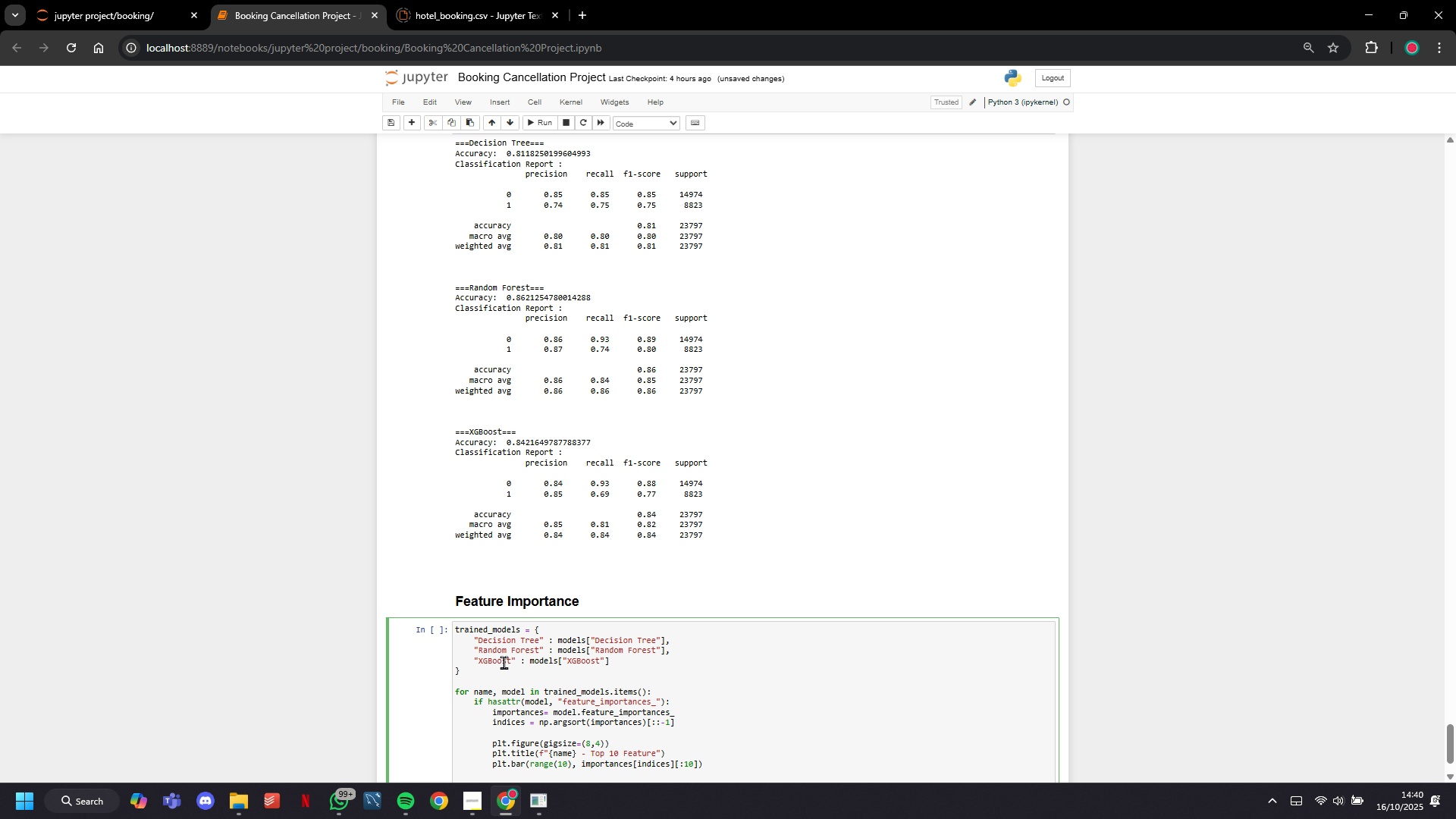 
type(plt.xticks(range(10)
 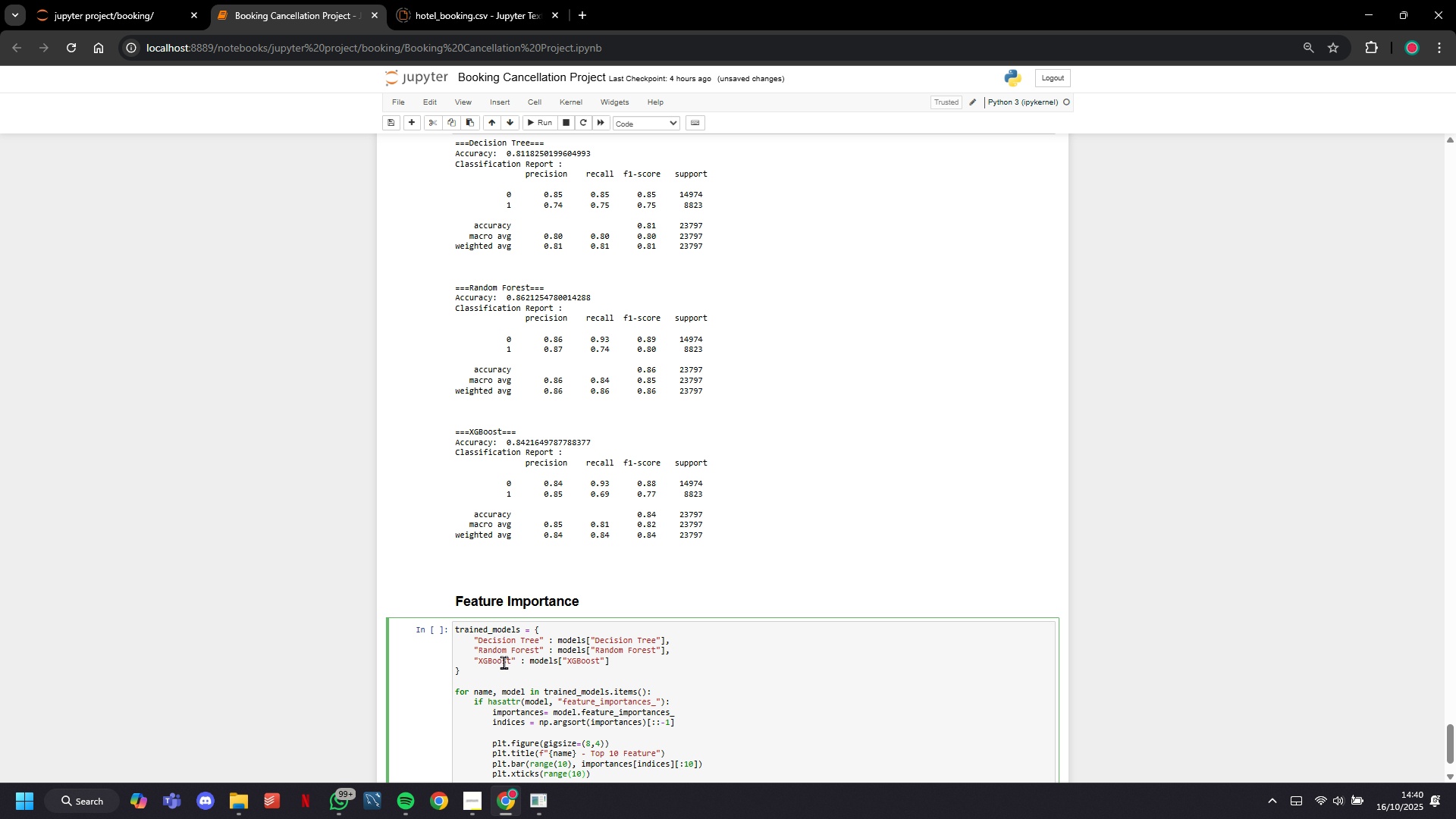 
key(ArrowRight)
 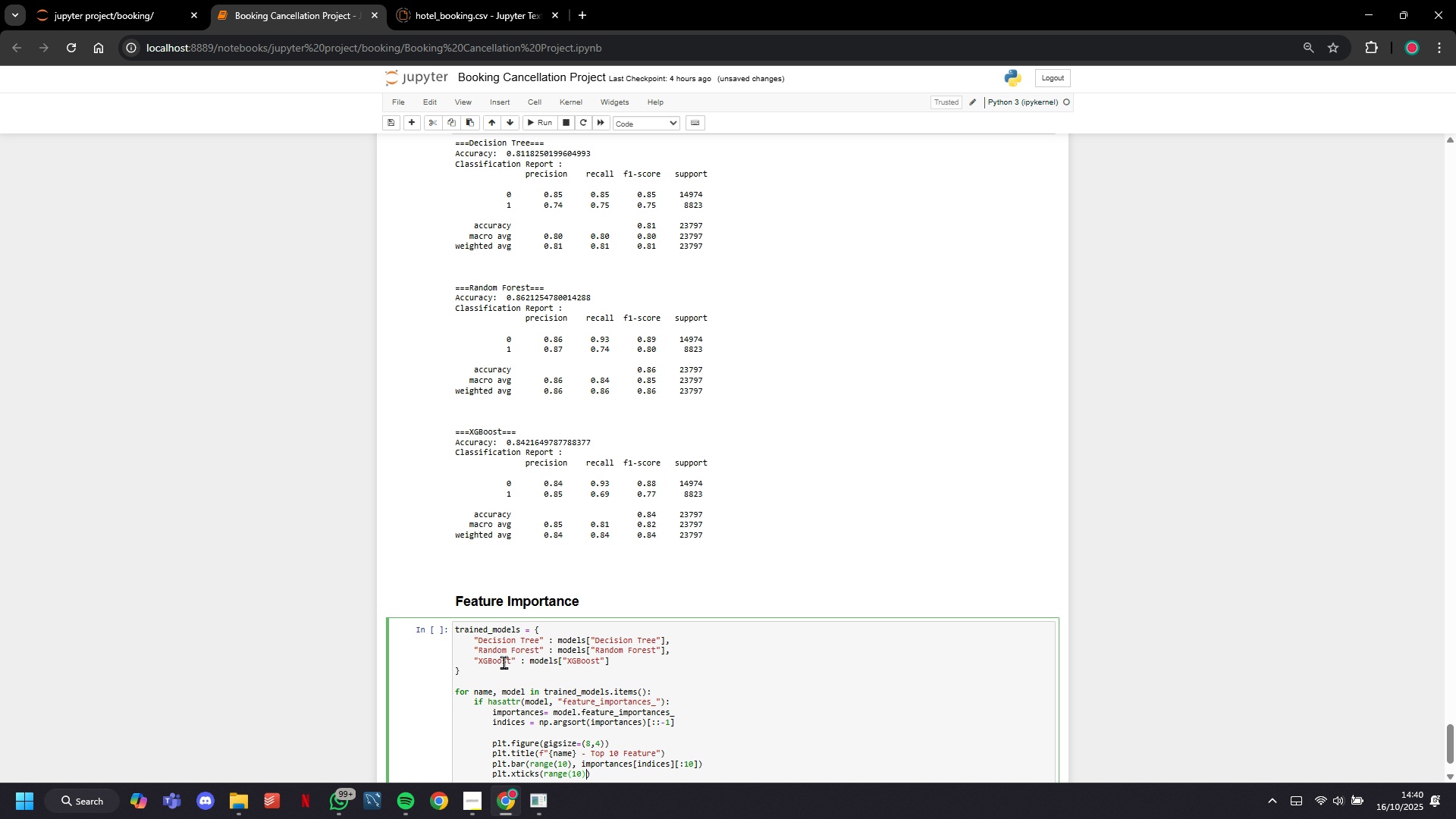 
type(, X.columns[indices)
 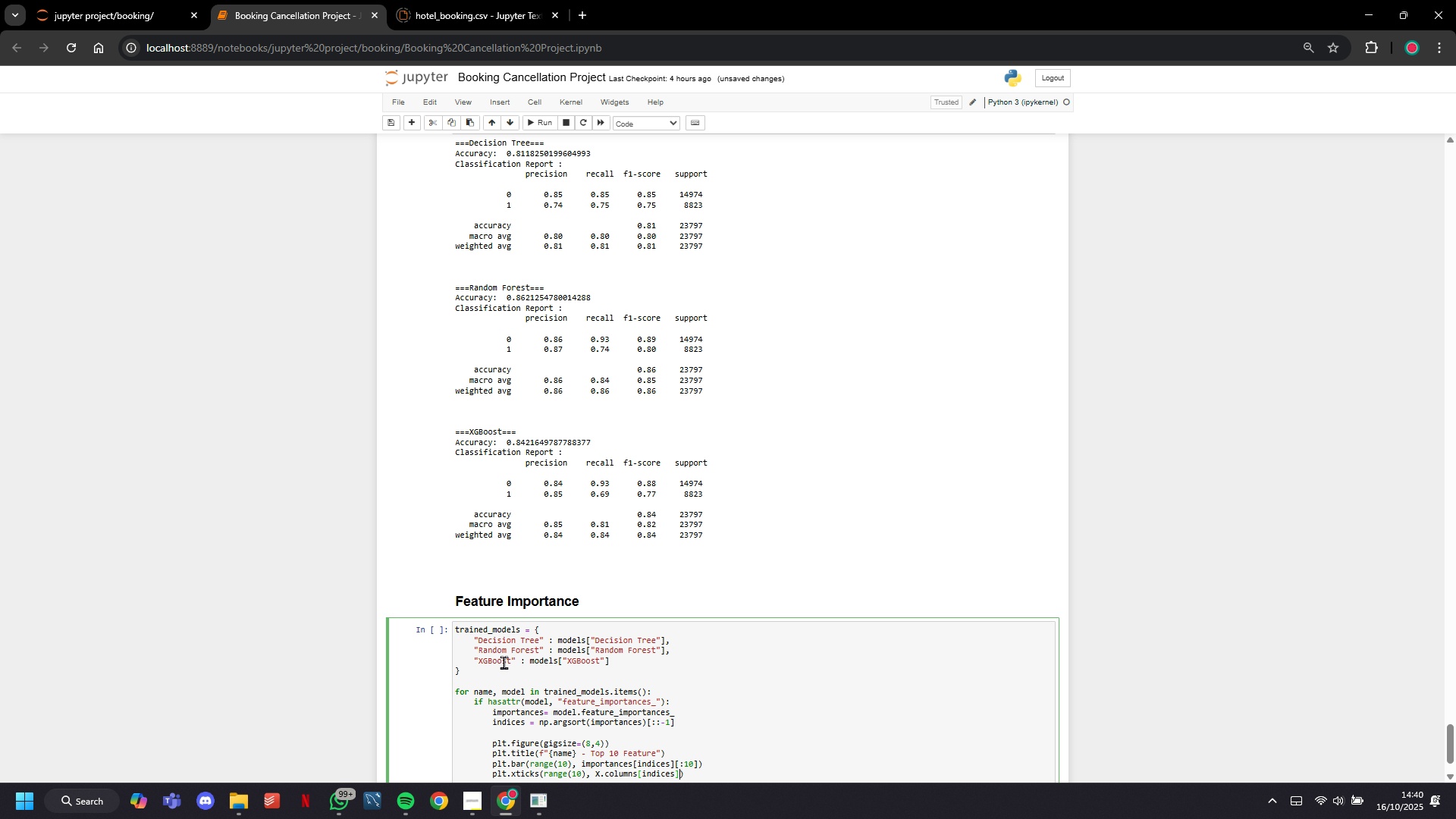 
key(ArrowRight)
 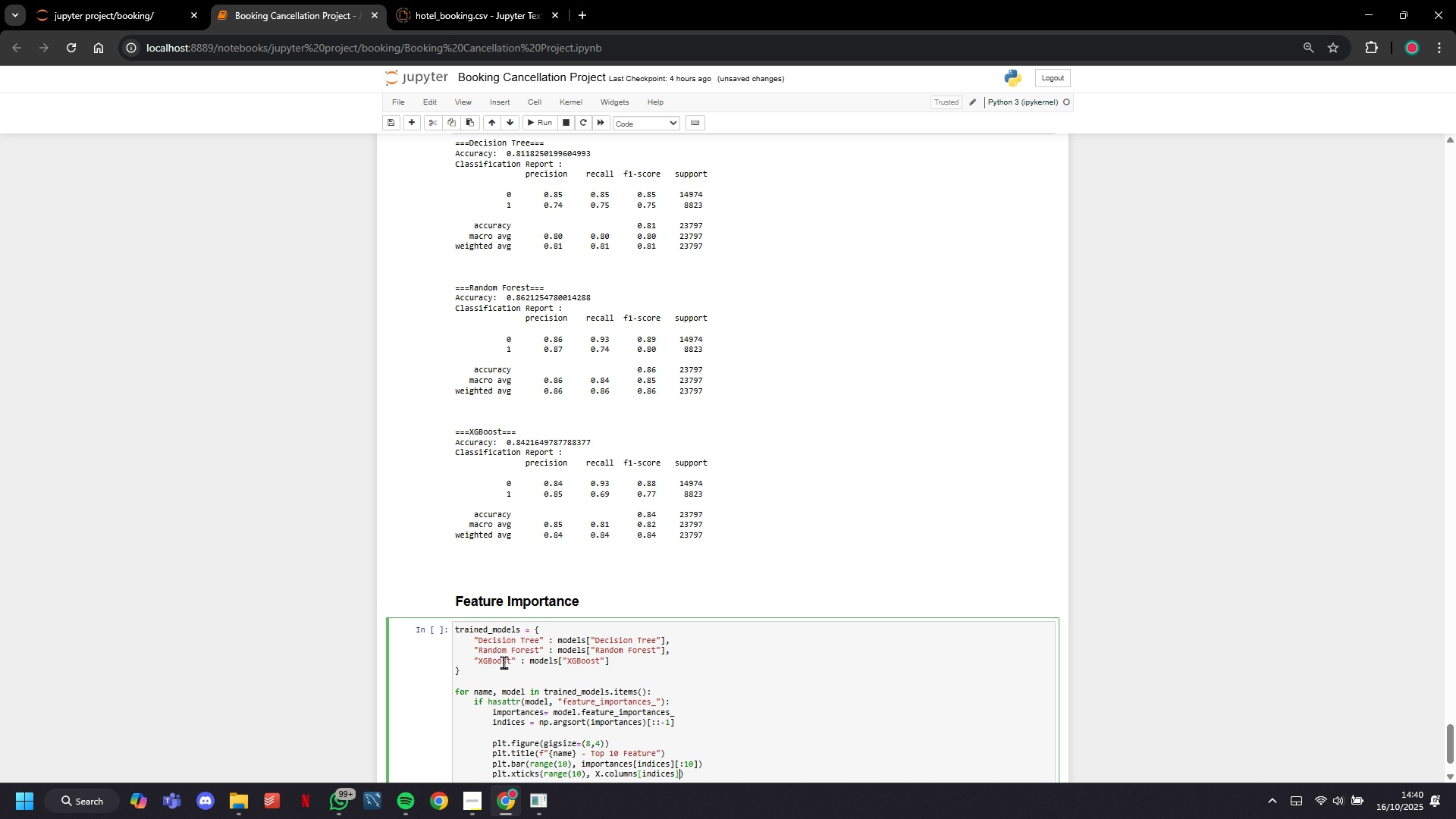 
type([:10)
 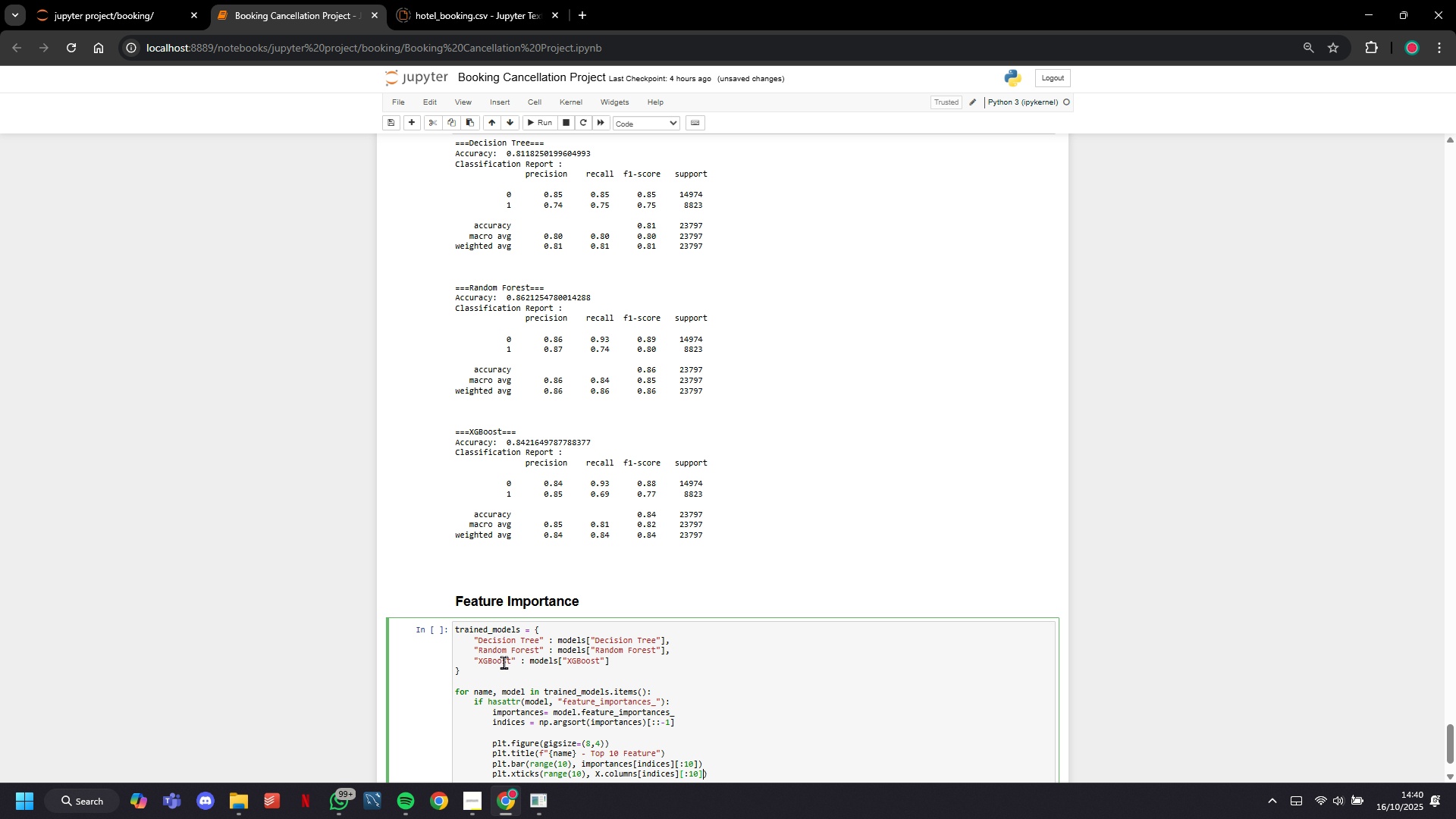 
 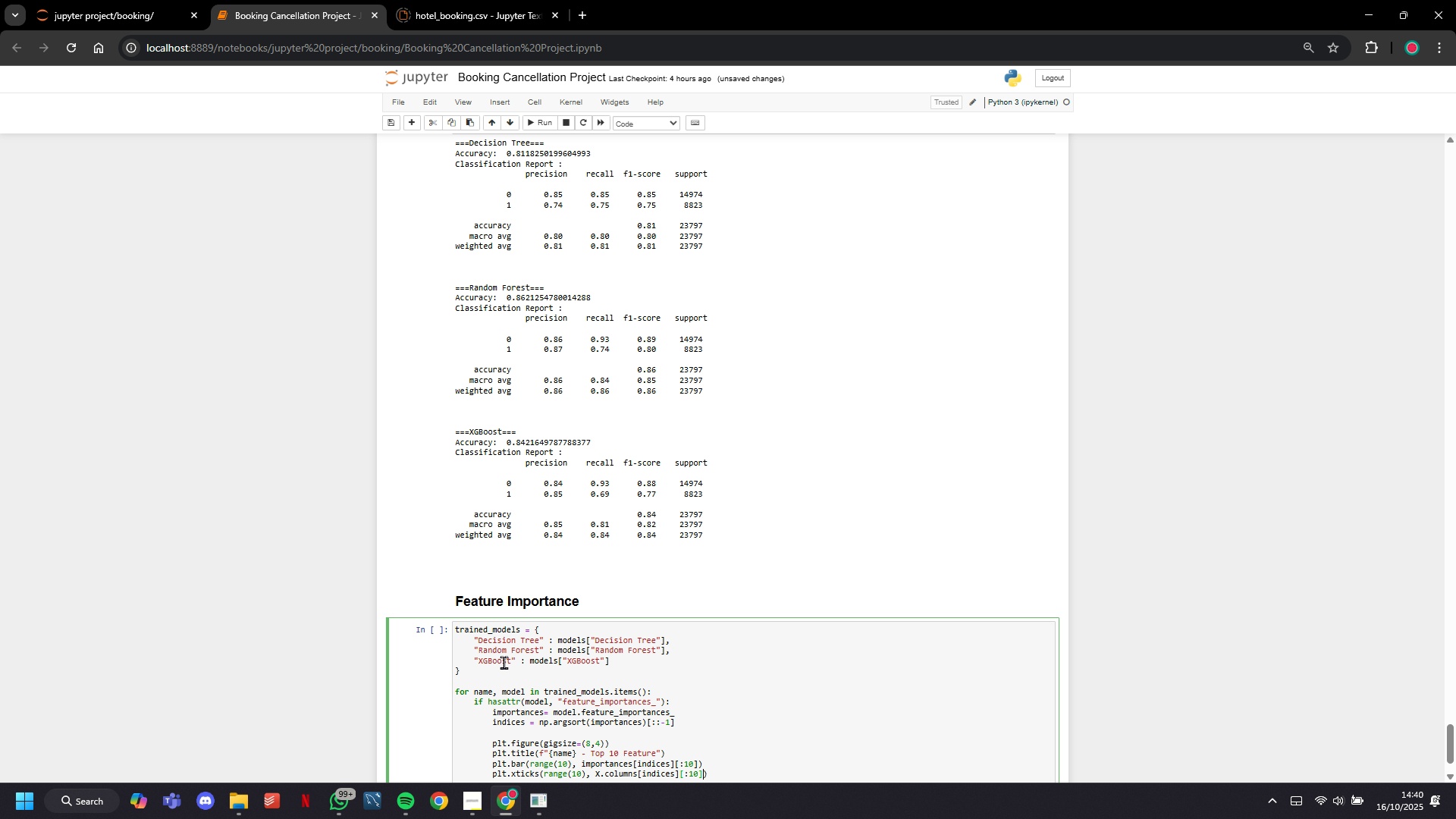 
key(ArrowRight)
 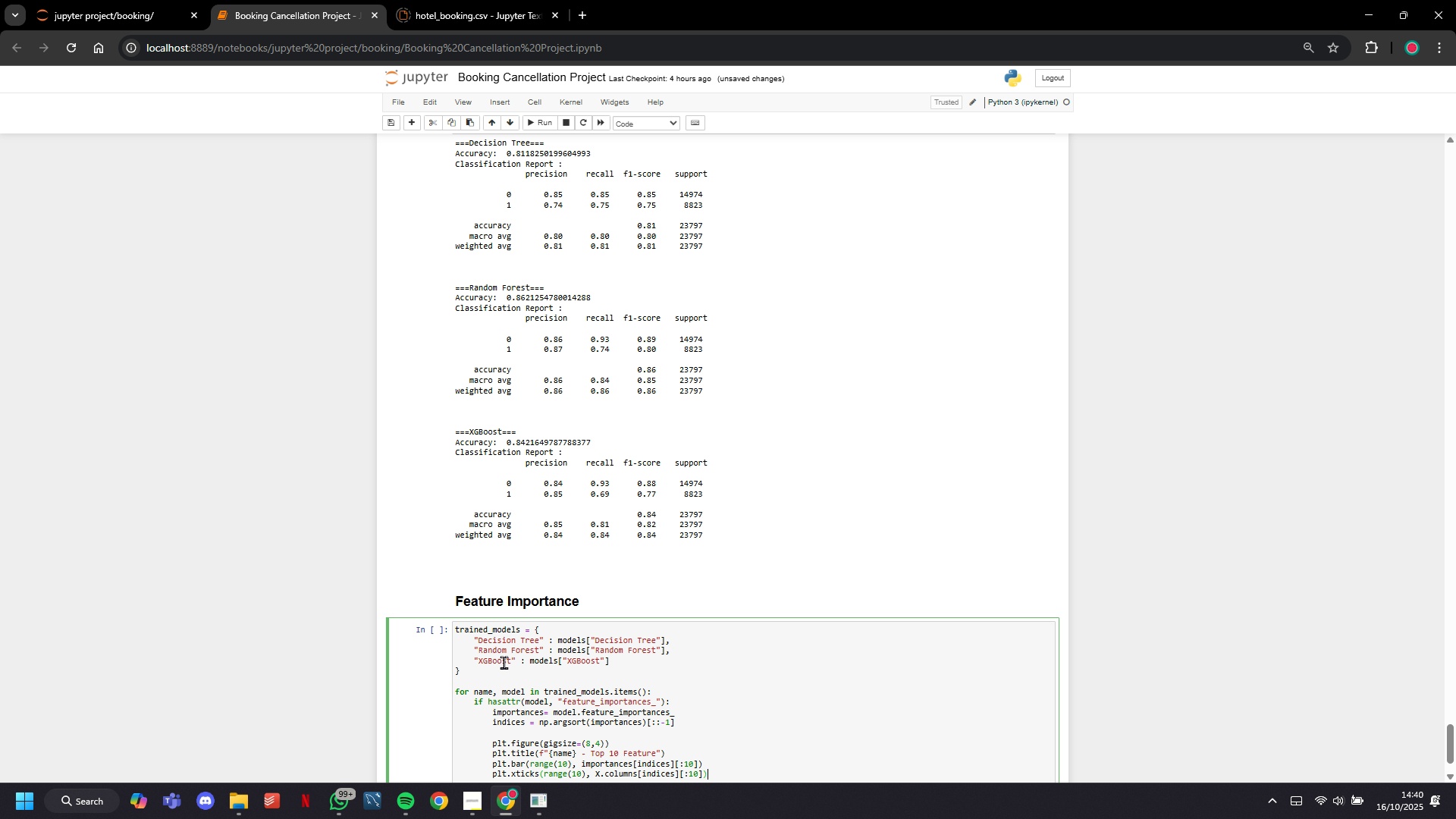 
key(ArrowRight)
 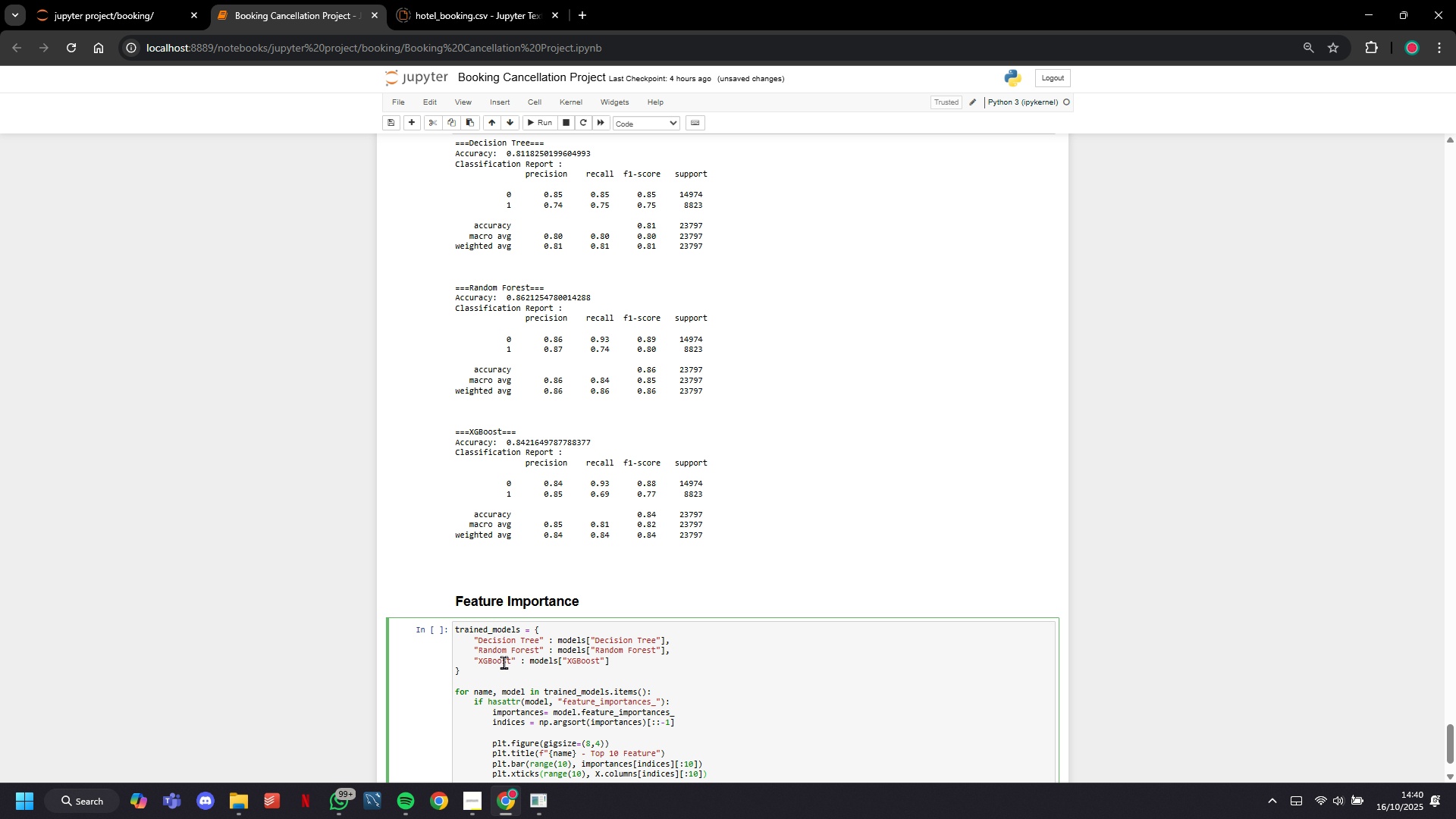 
key(ArrowLeft)
 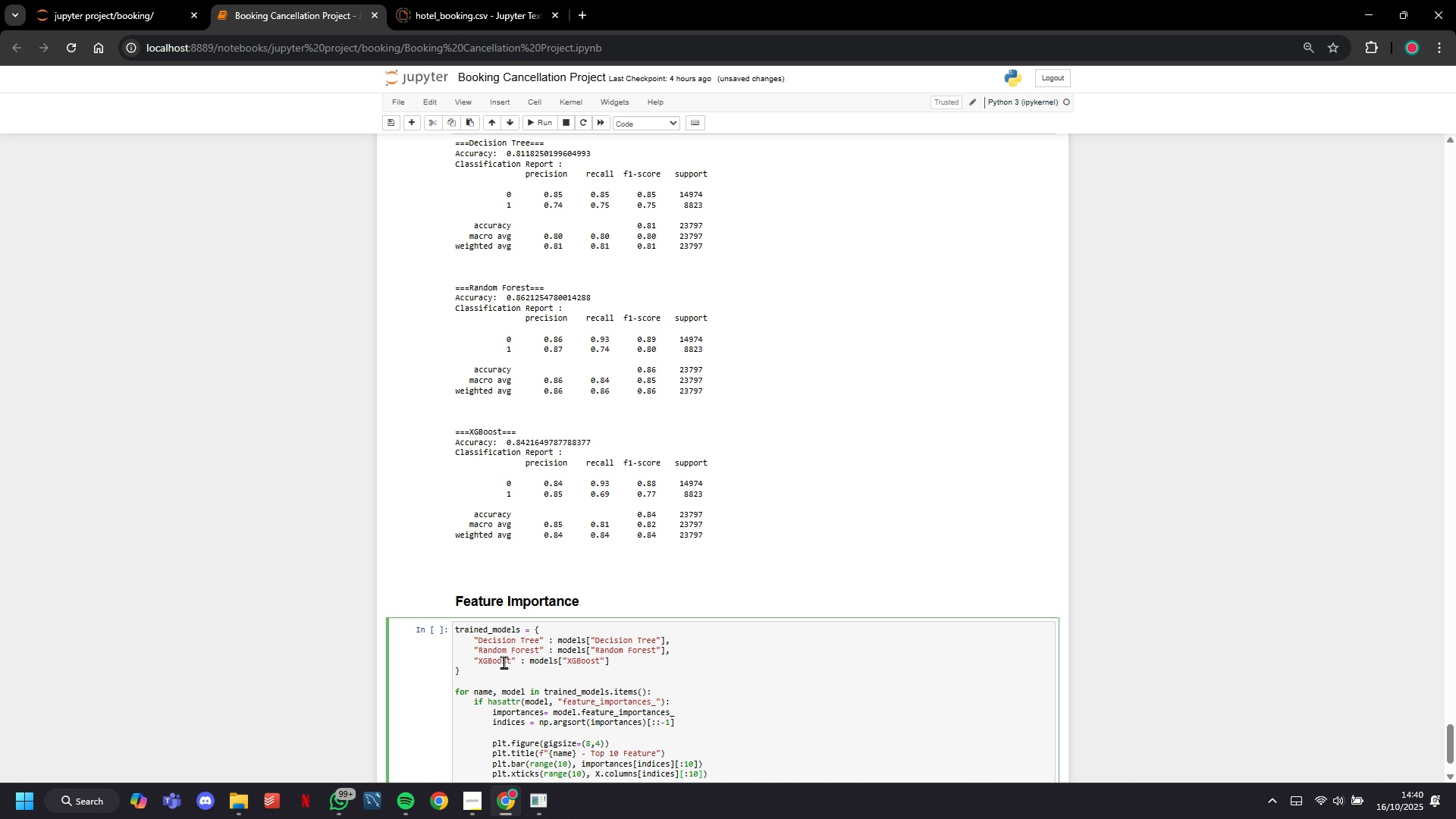 
key(ArrowRight)
 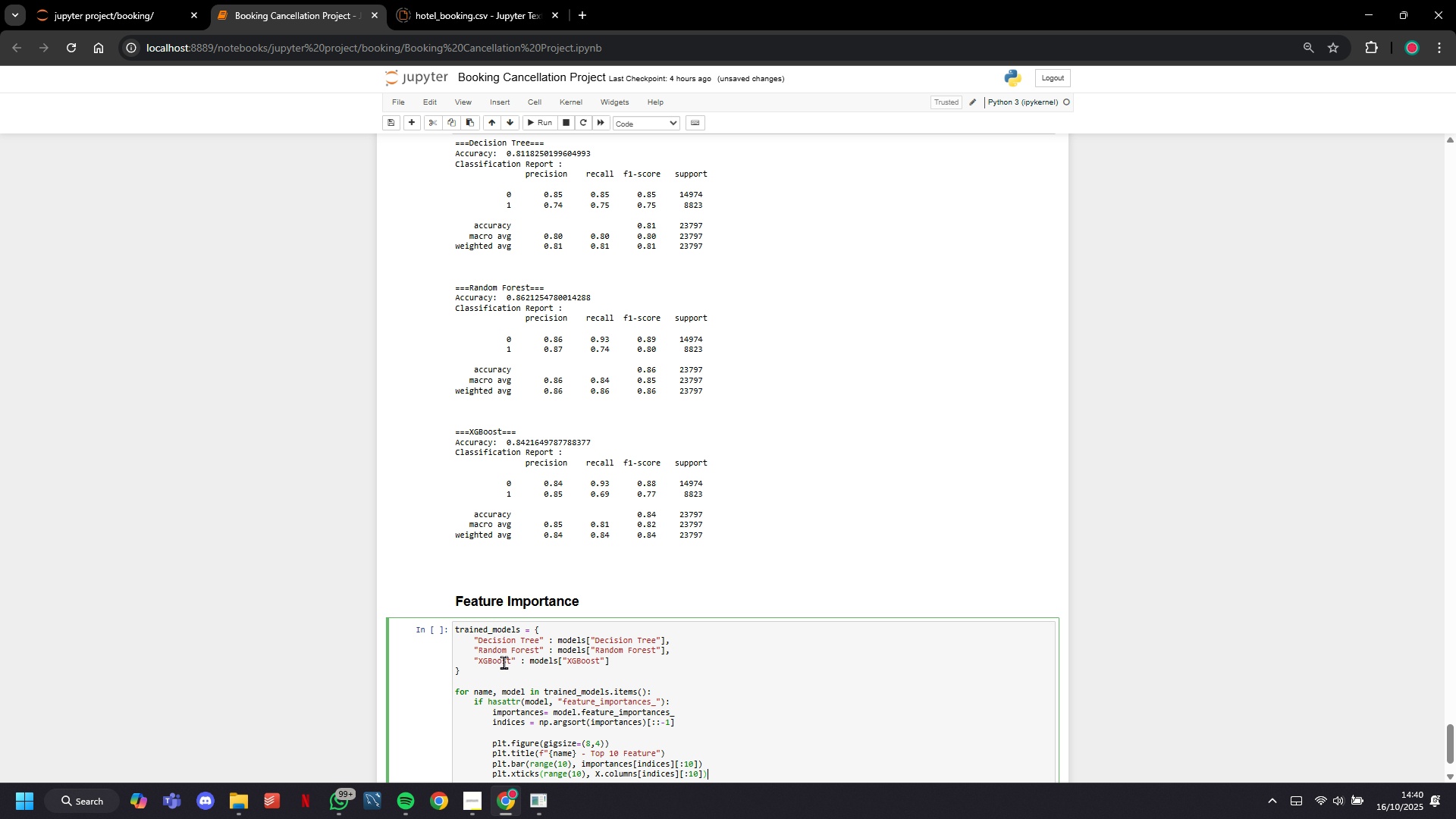 
key(Enter)
 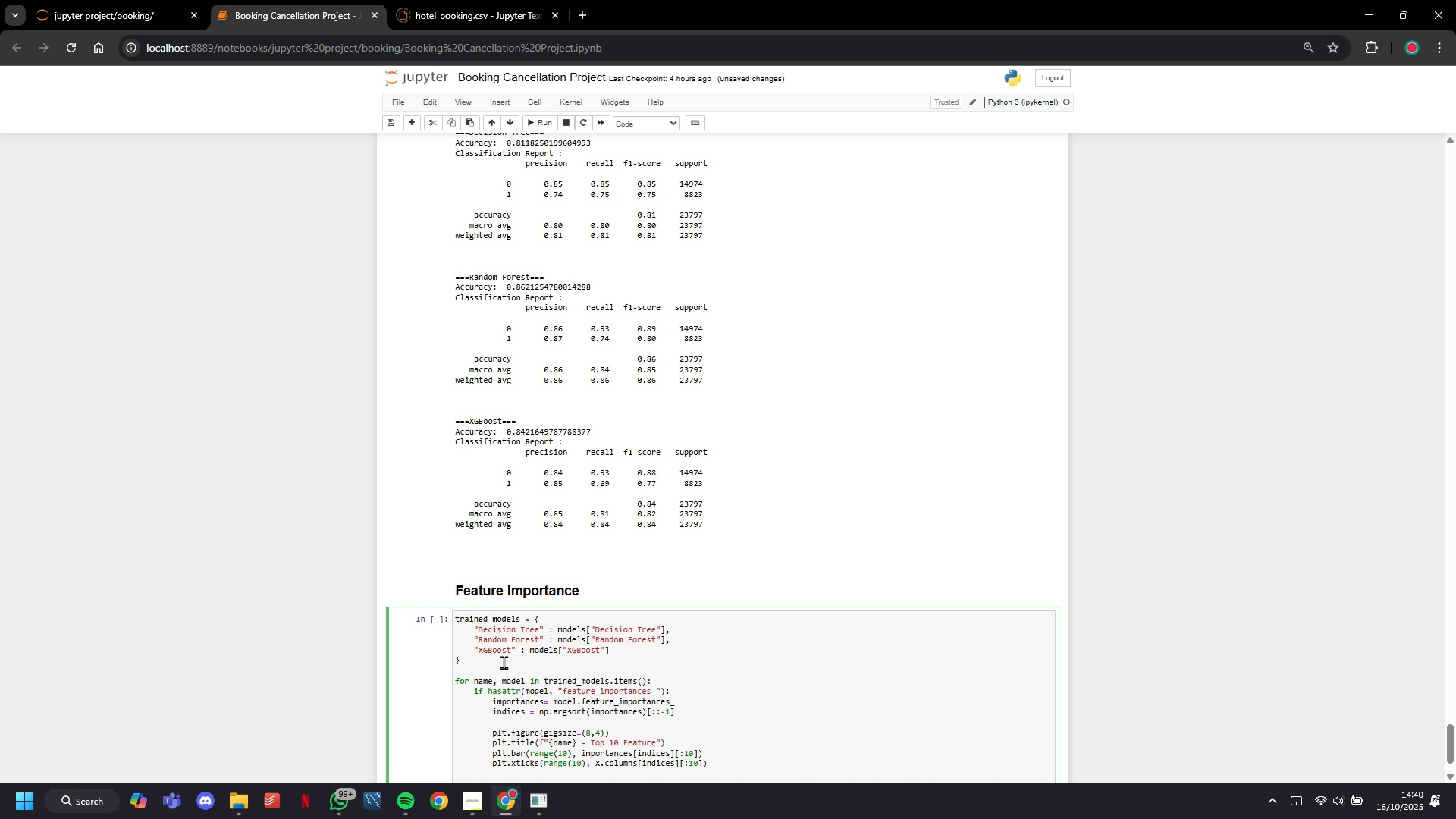 
type(plt.tight_layout()
 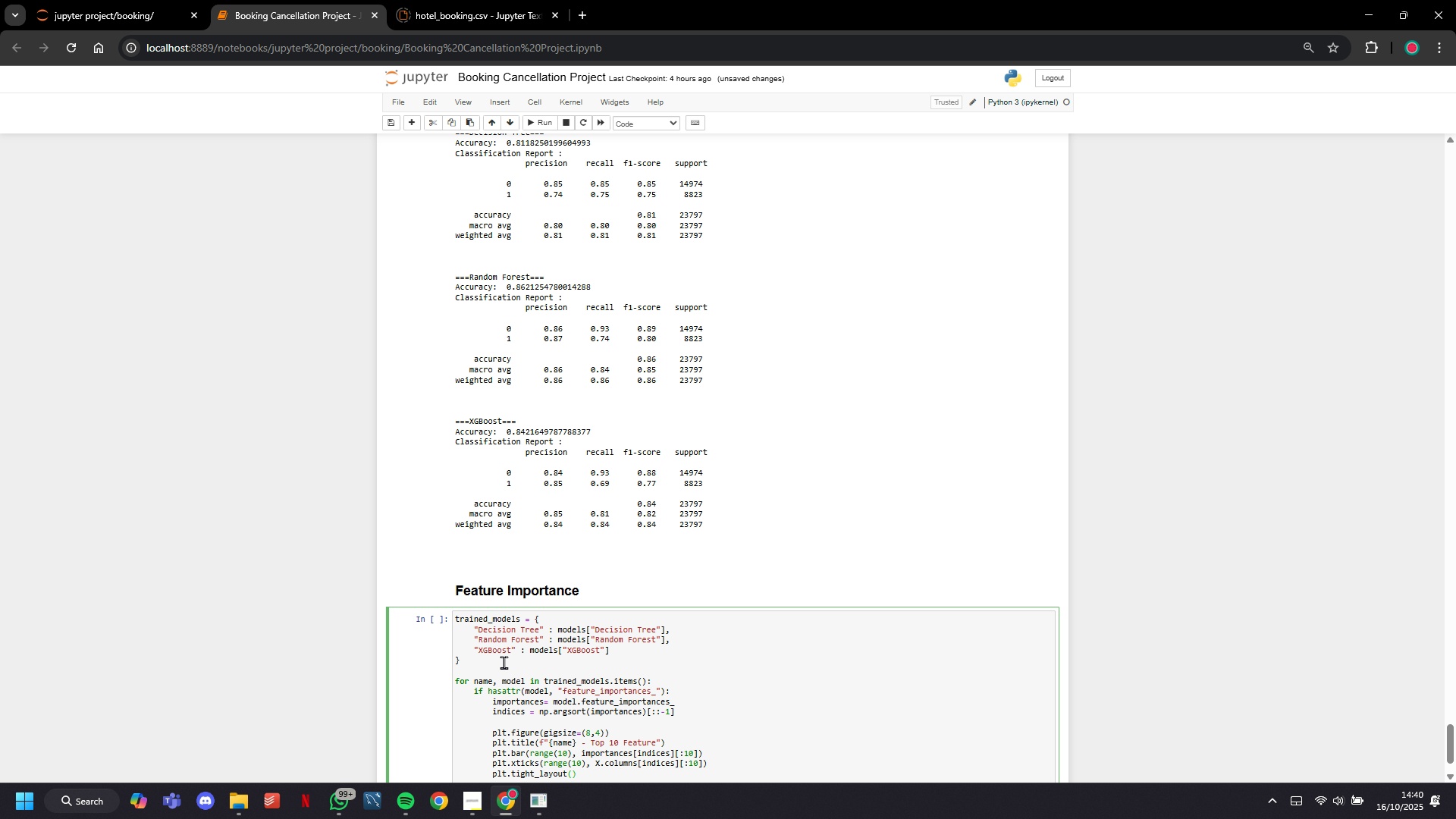 
key(ArrowRight)
 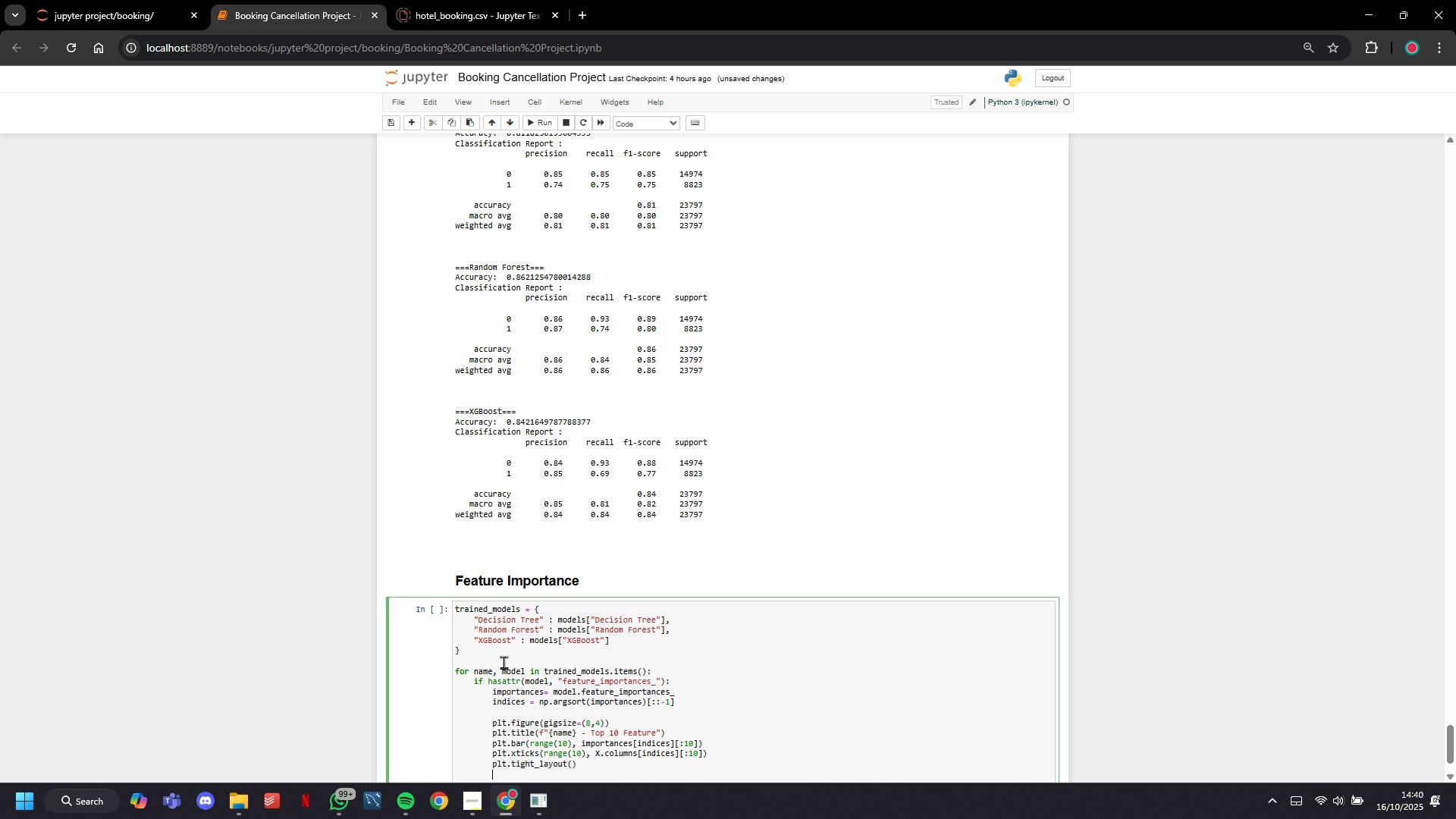 
key(Enter)
 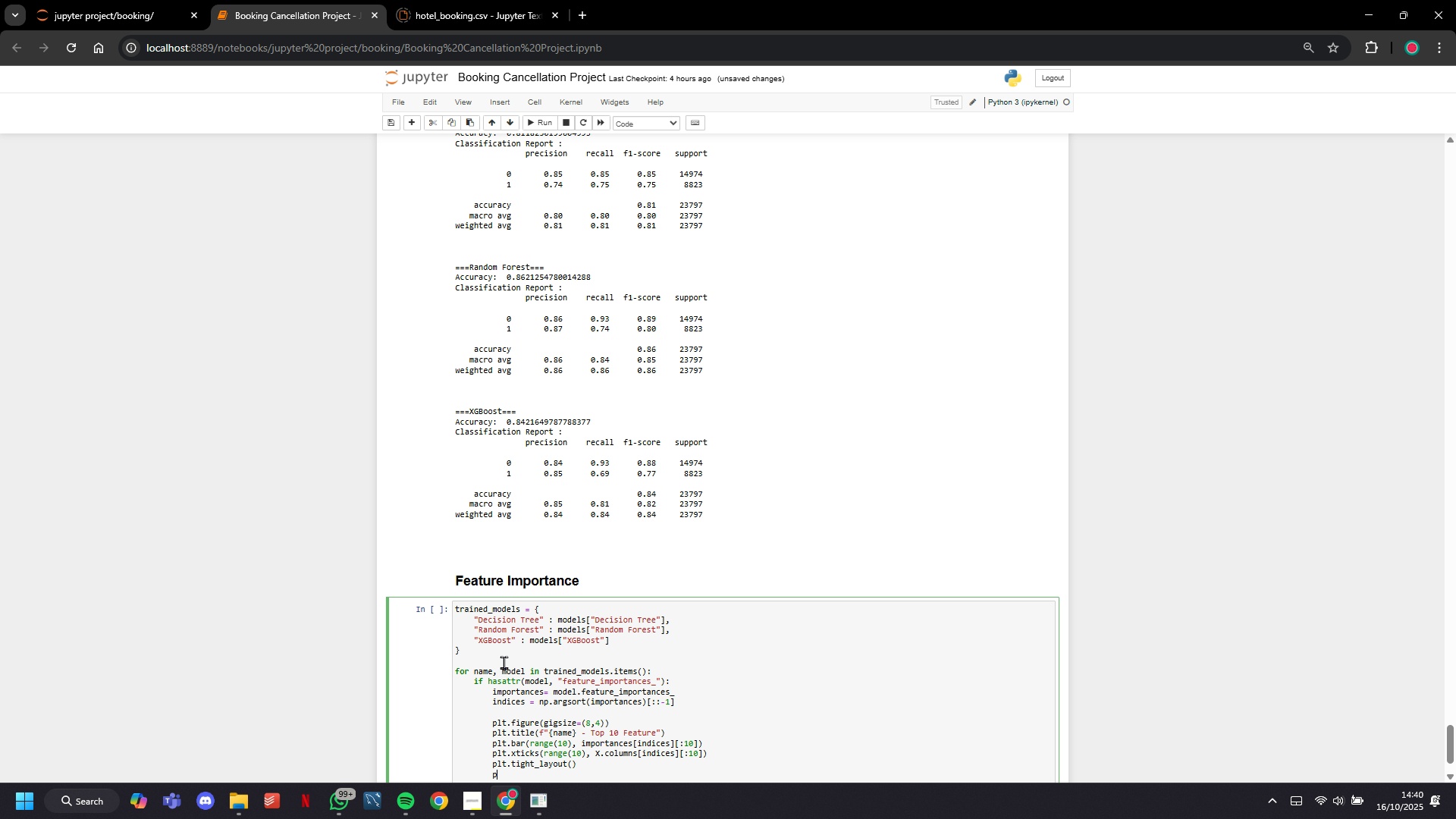 
type(plt.show()
 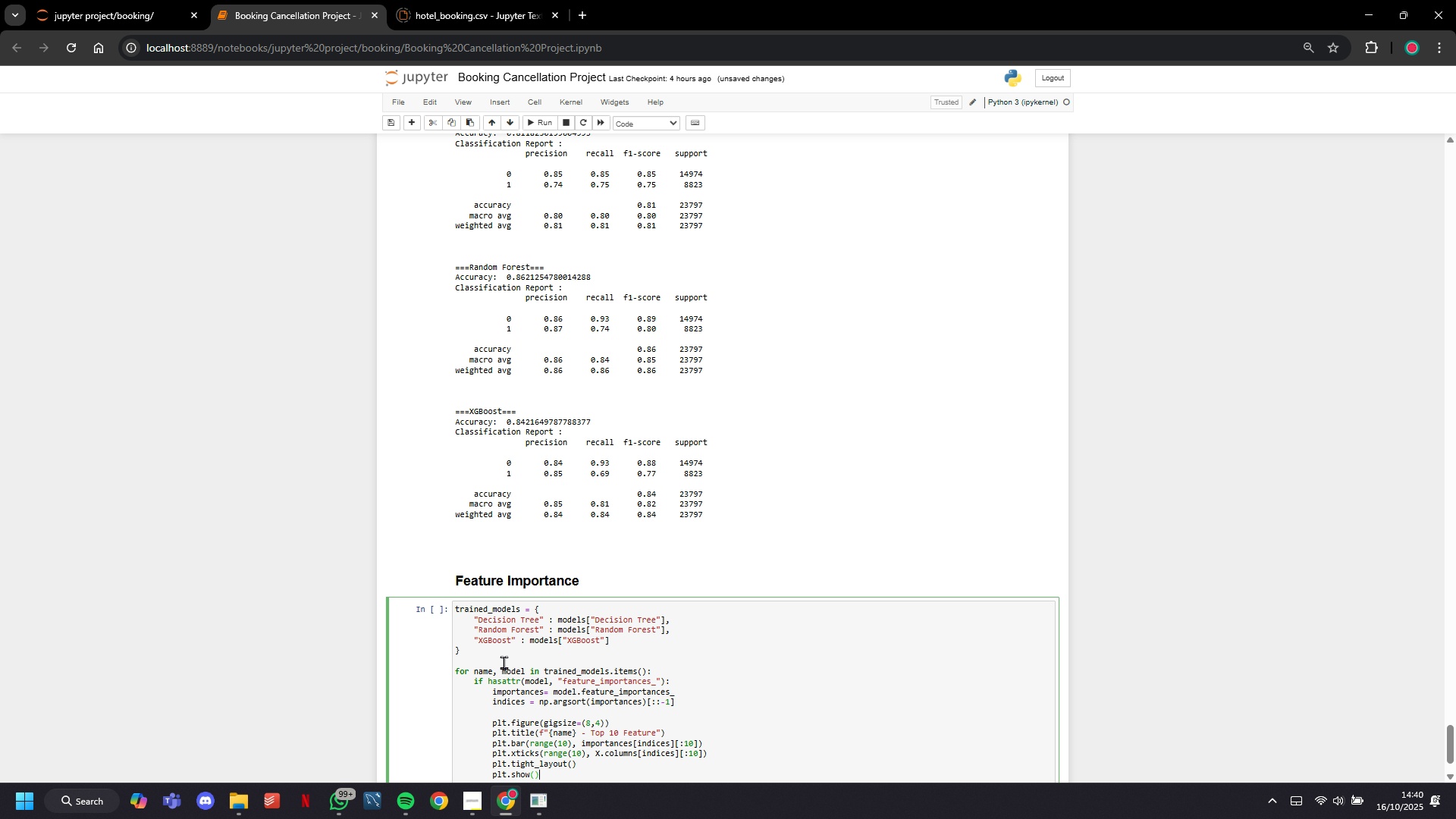 
key(ArrowRight)
 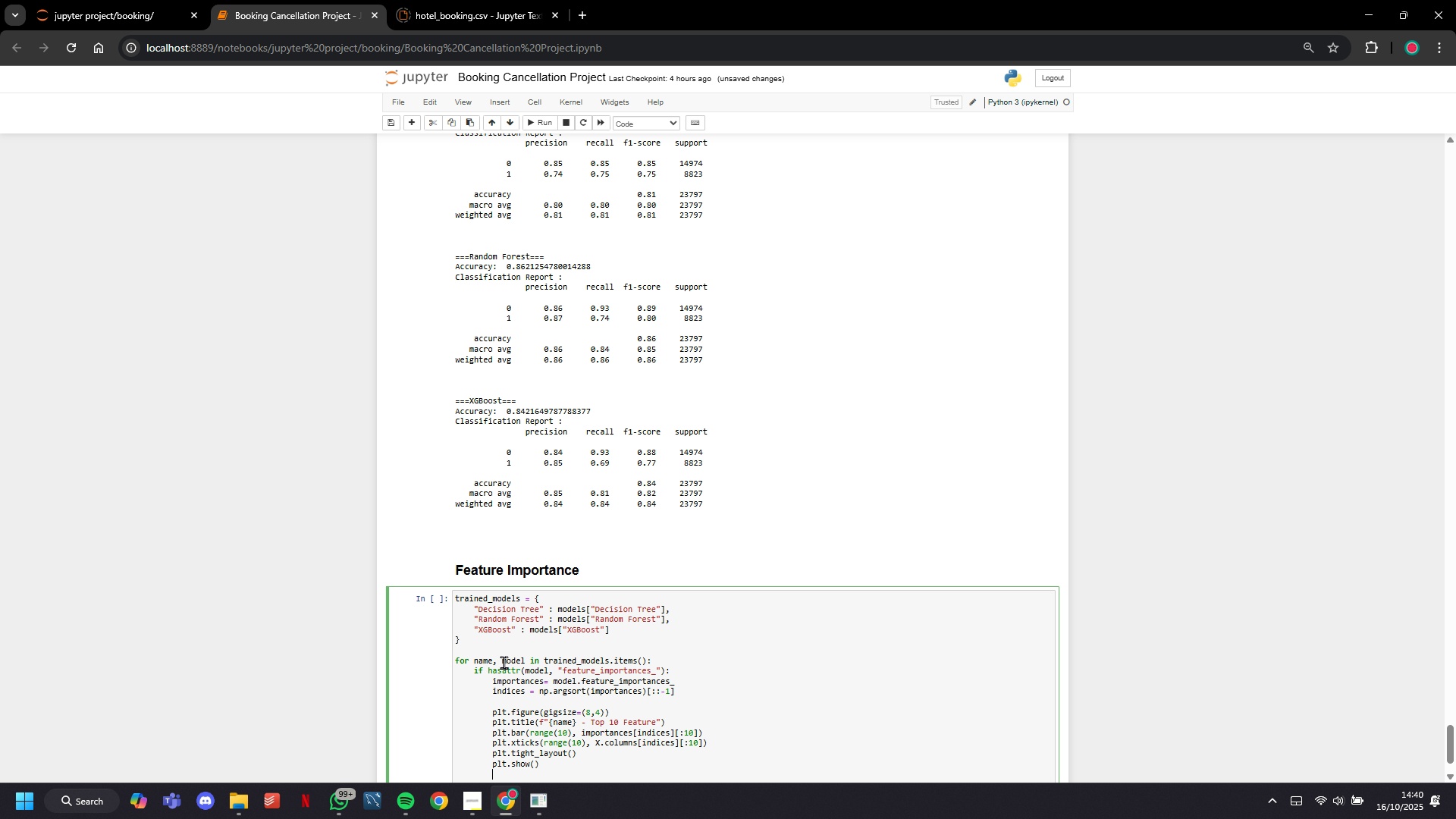 
key(Enter)
 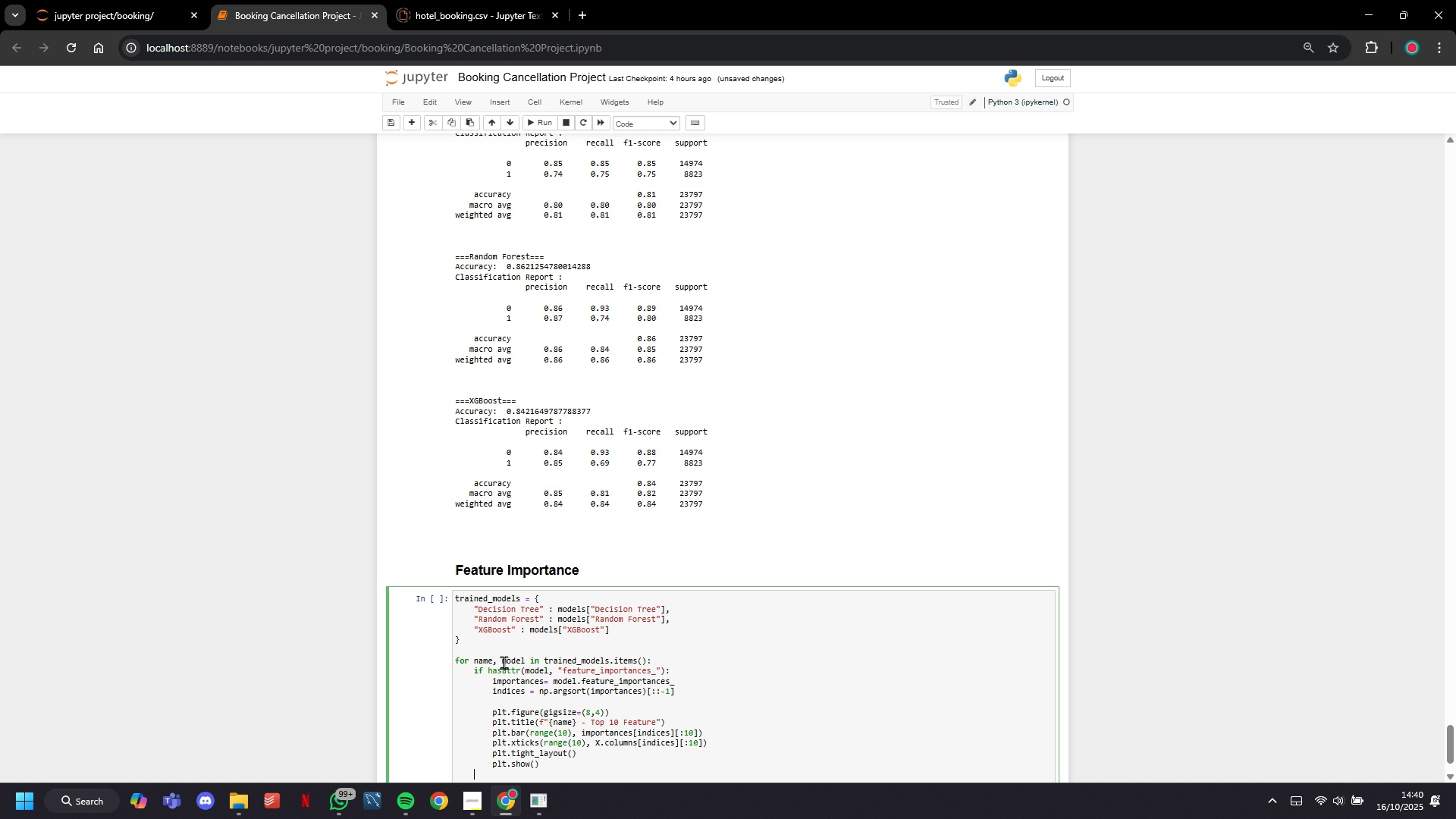 
key(Backspace)
type(else:)
 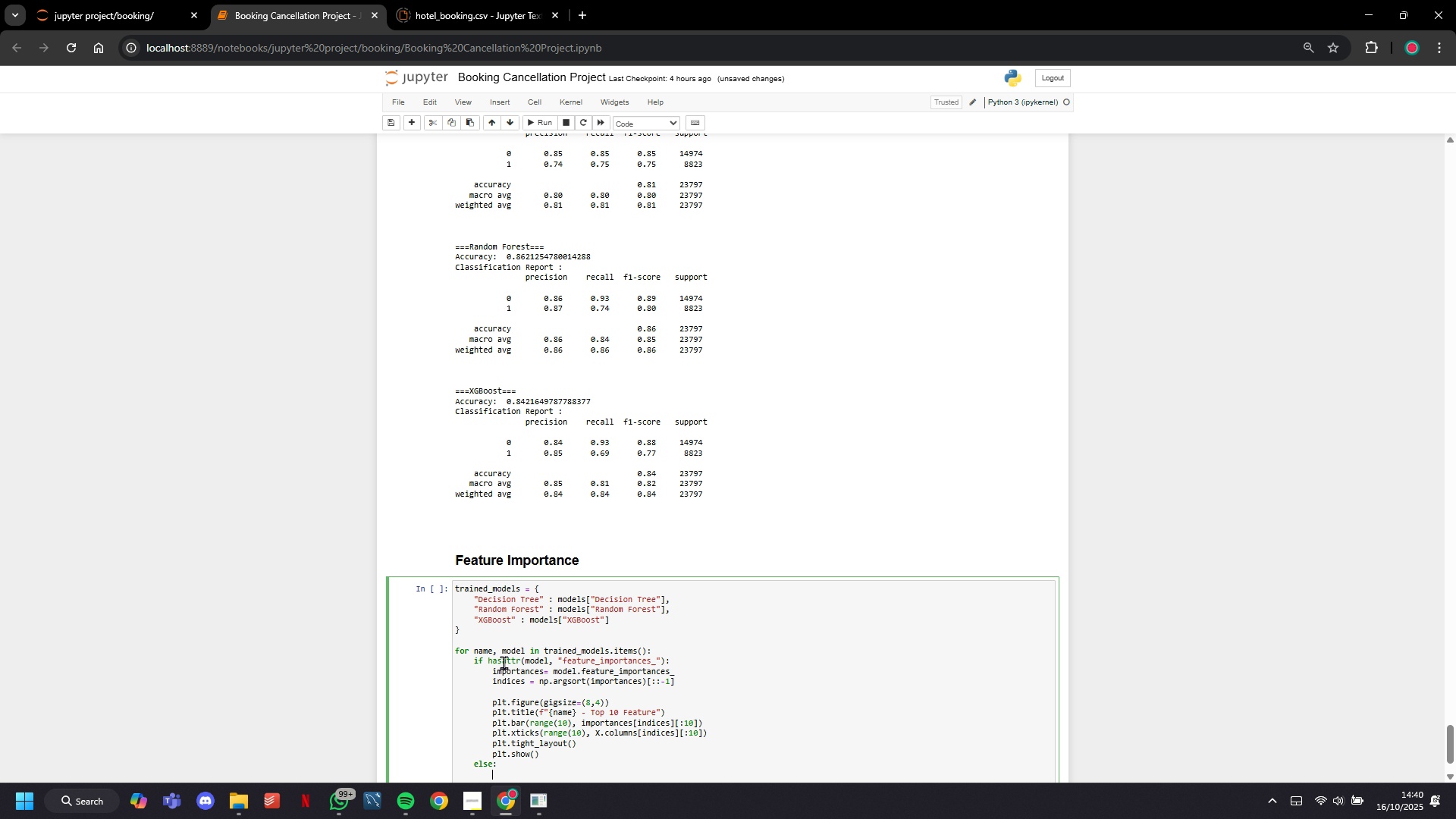 
 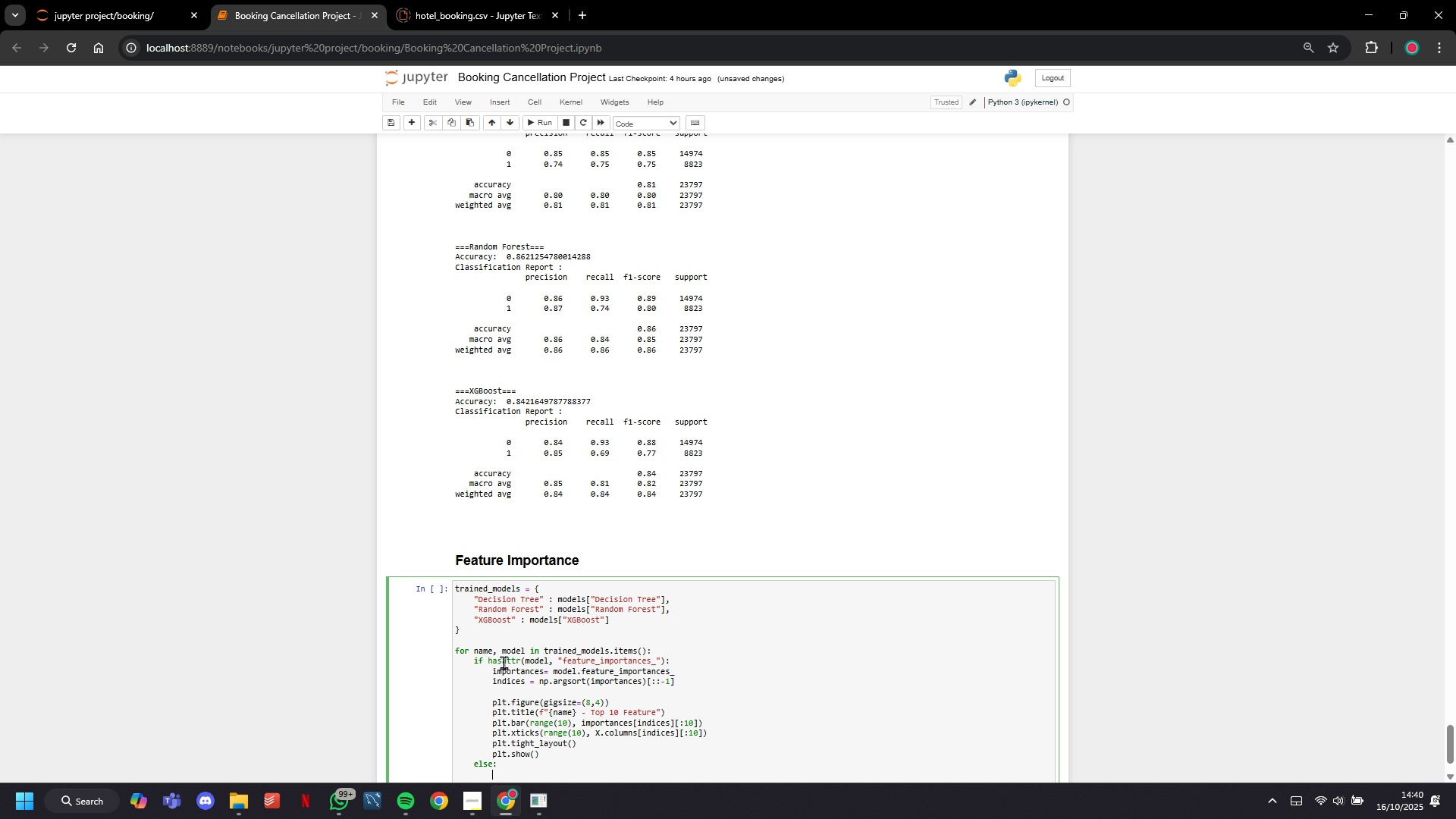 
key(Enter)
 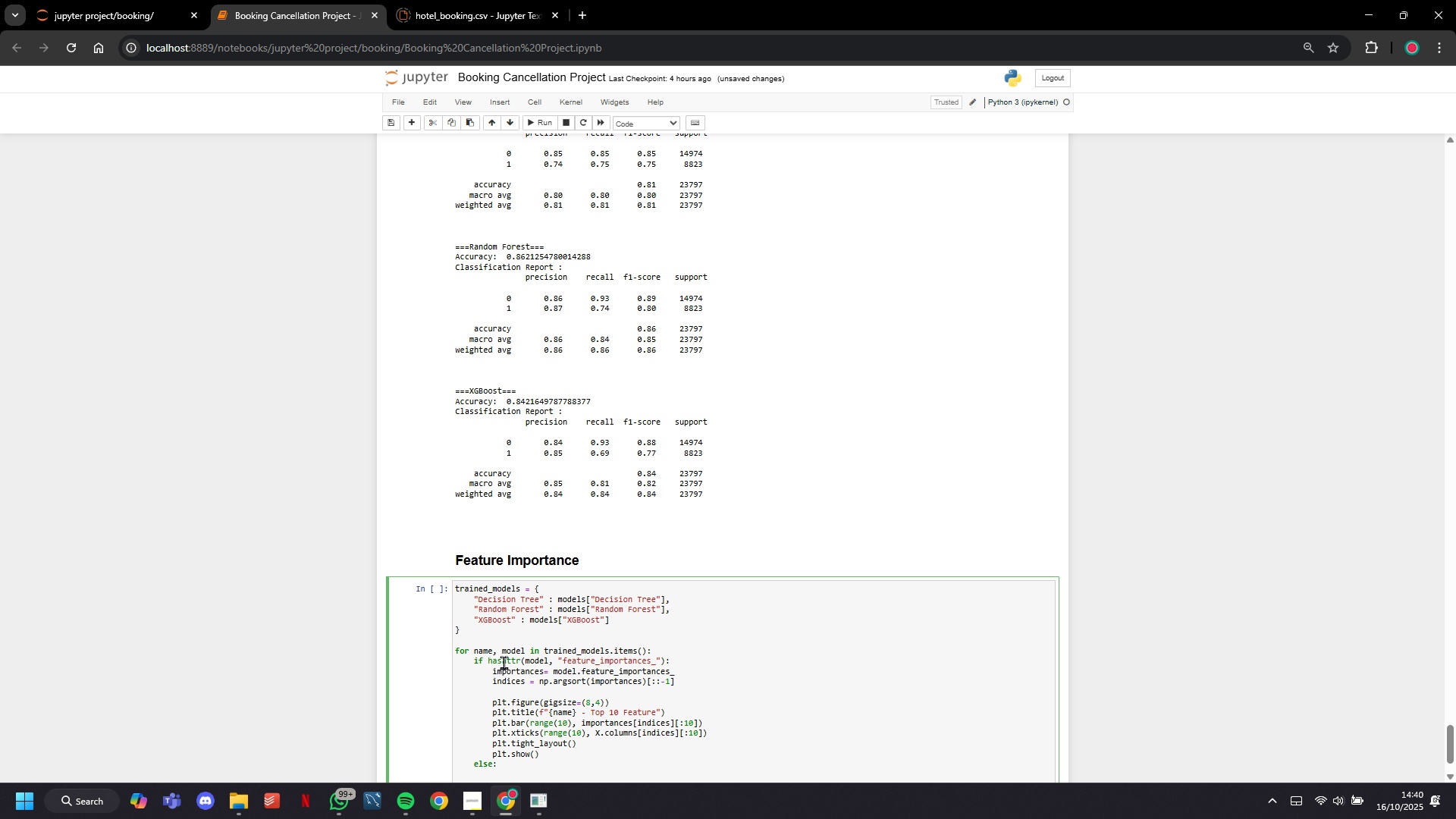 
type(print(f"")
 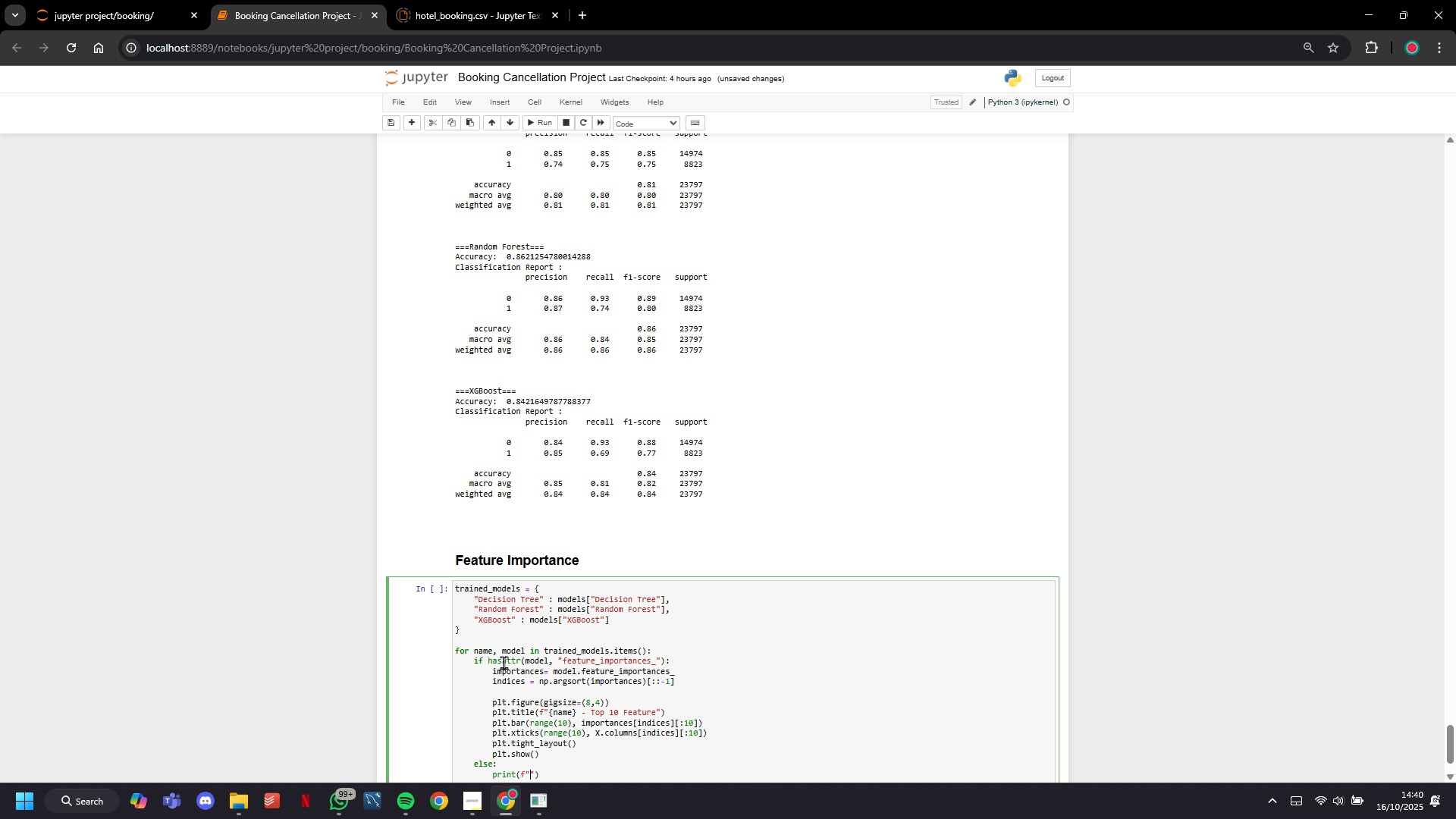 
key(ArrowLeft)
 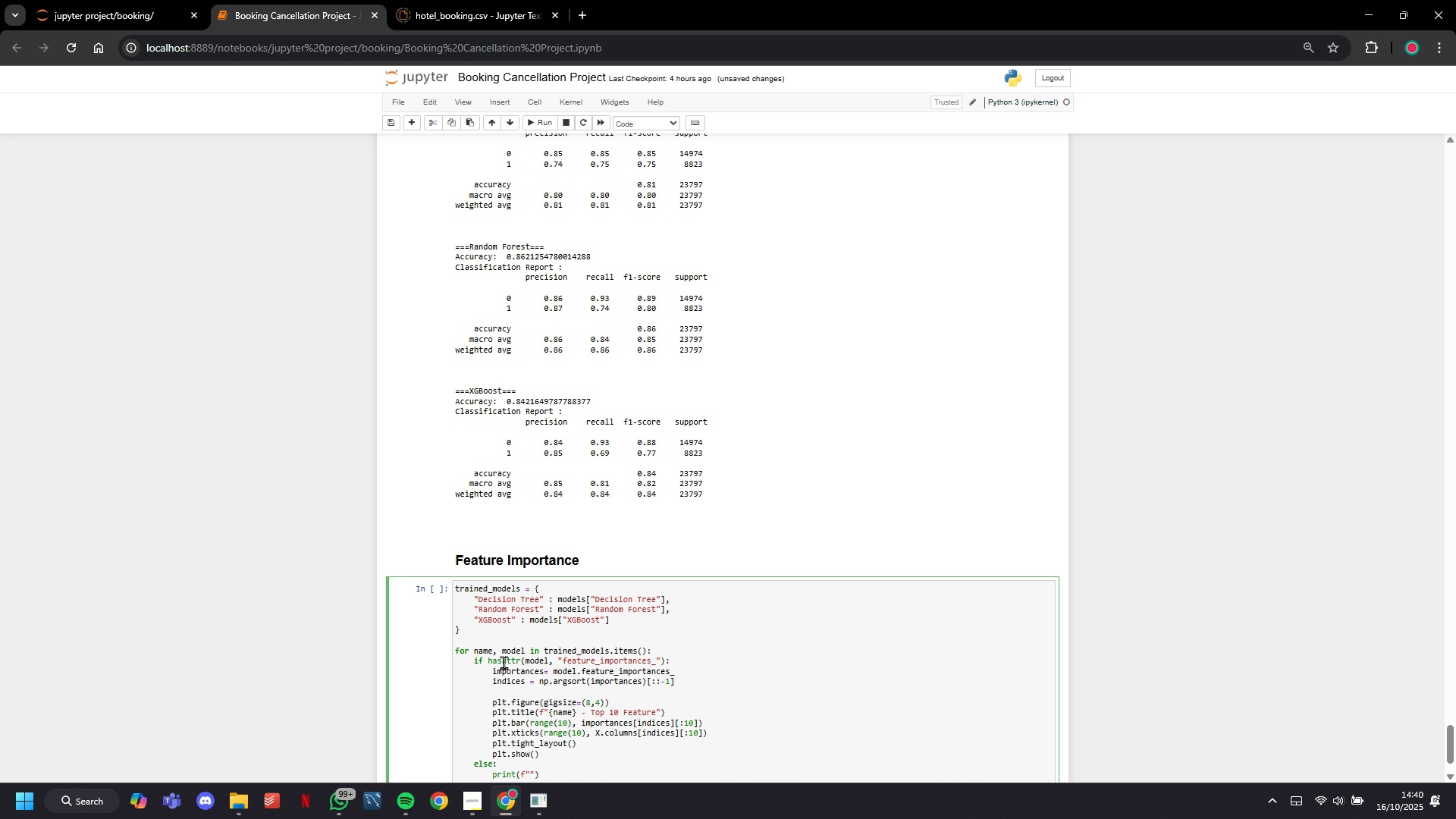 
type({name)
 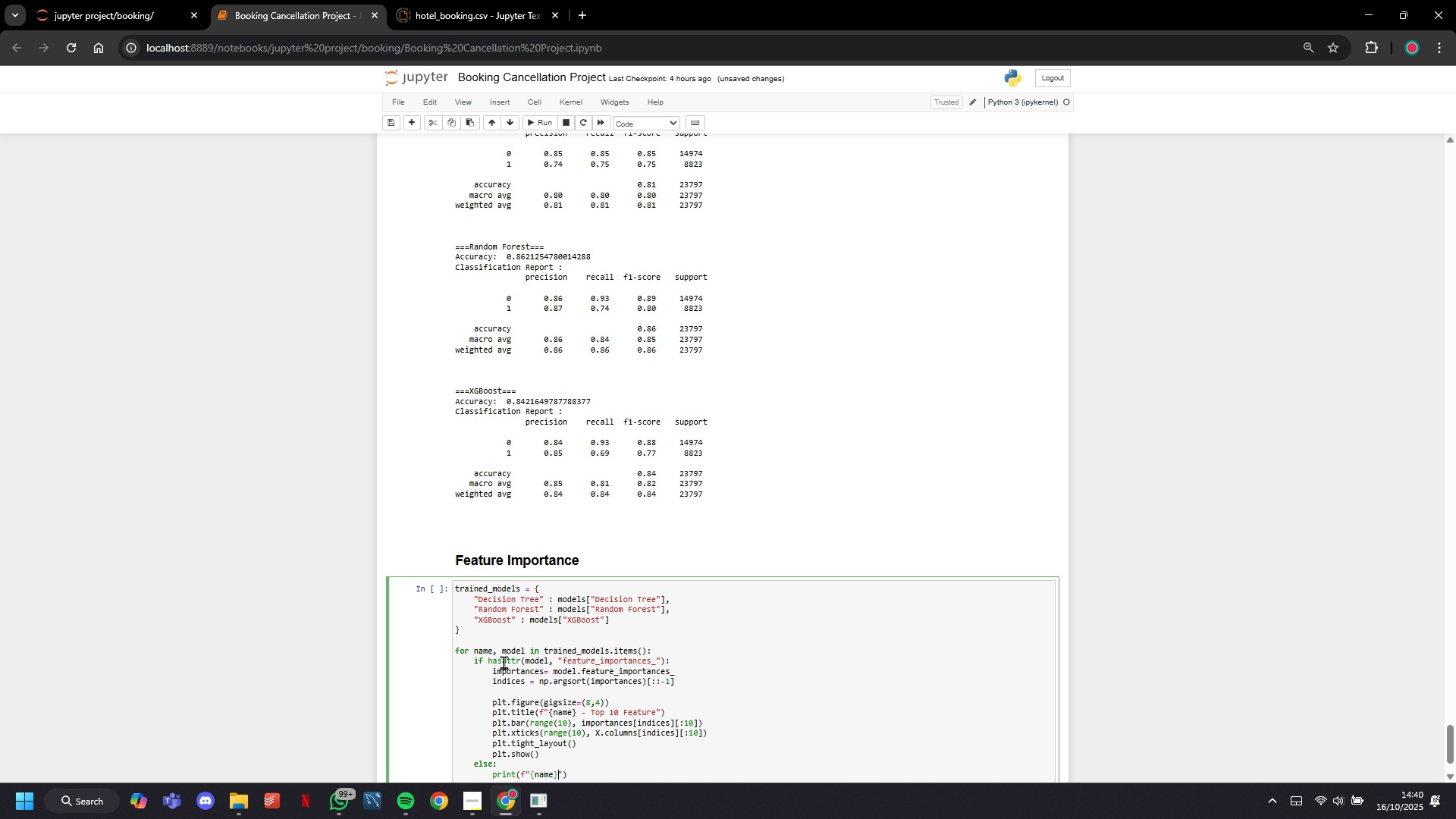 
key(ArrowRight)
 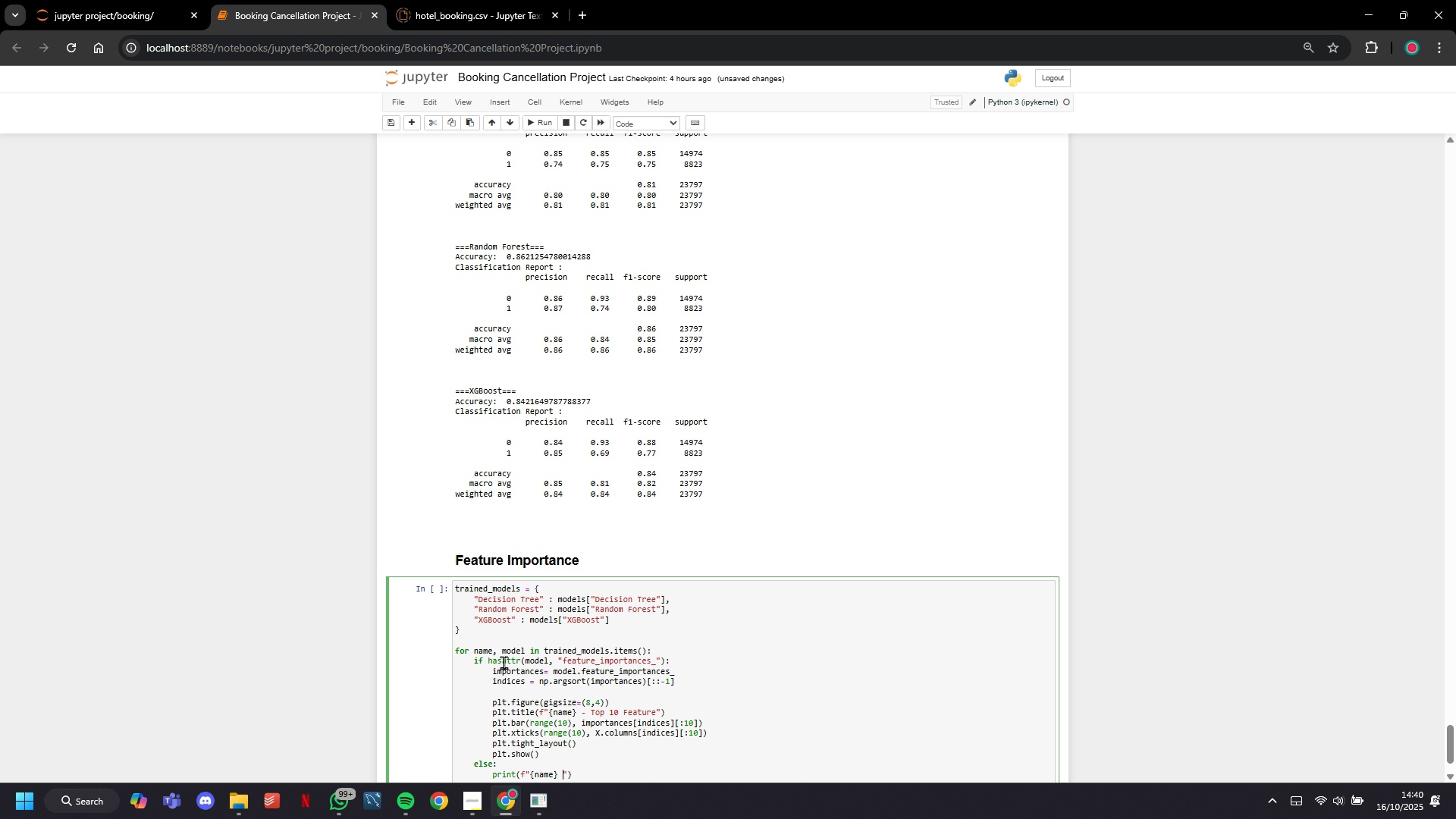 
type( doesnt suppport FI)
 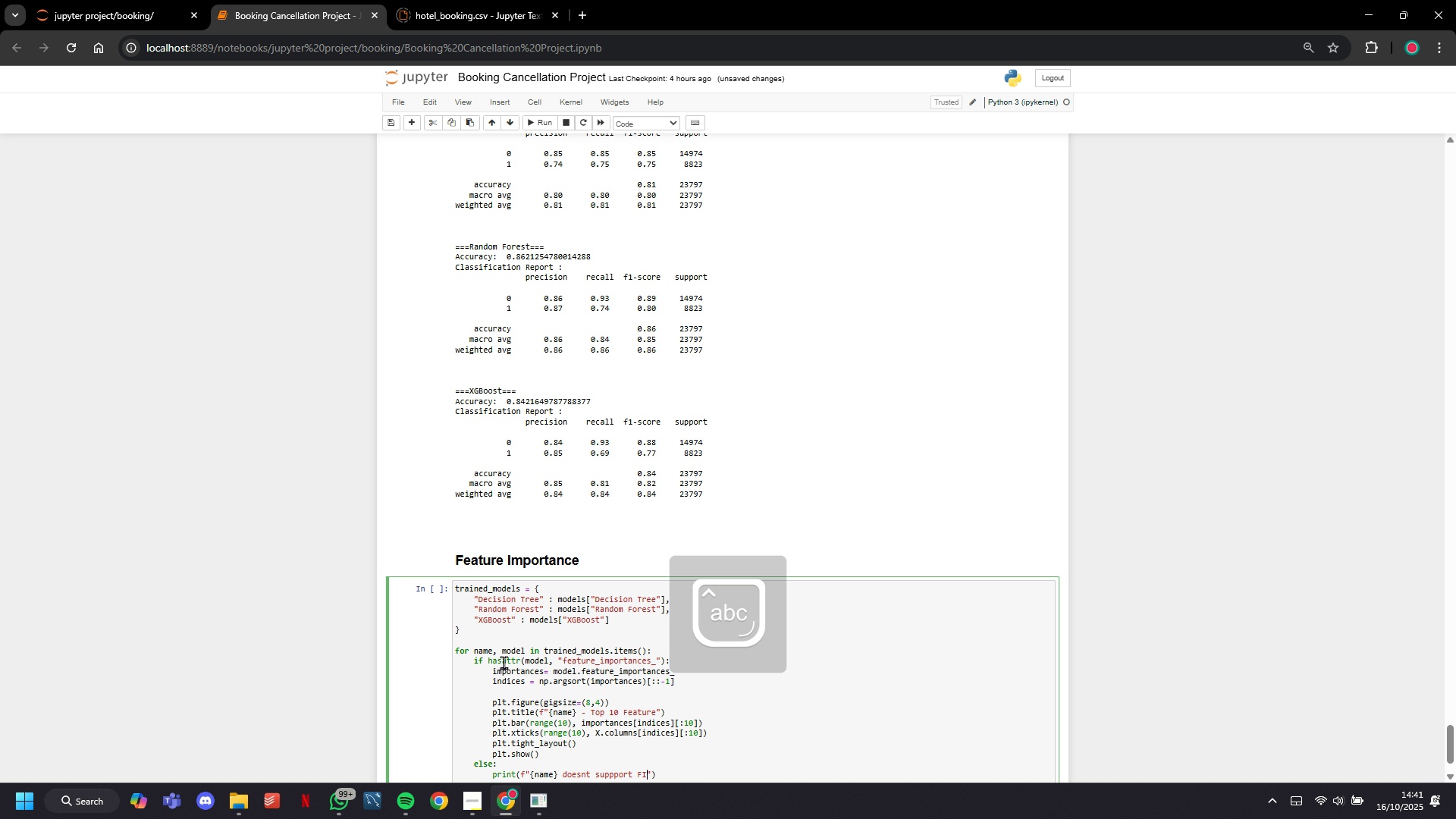 
scroll: coordinate [504, 661], scroll_direction: down, amount: 7.0
 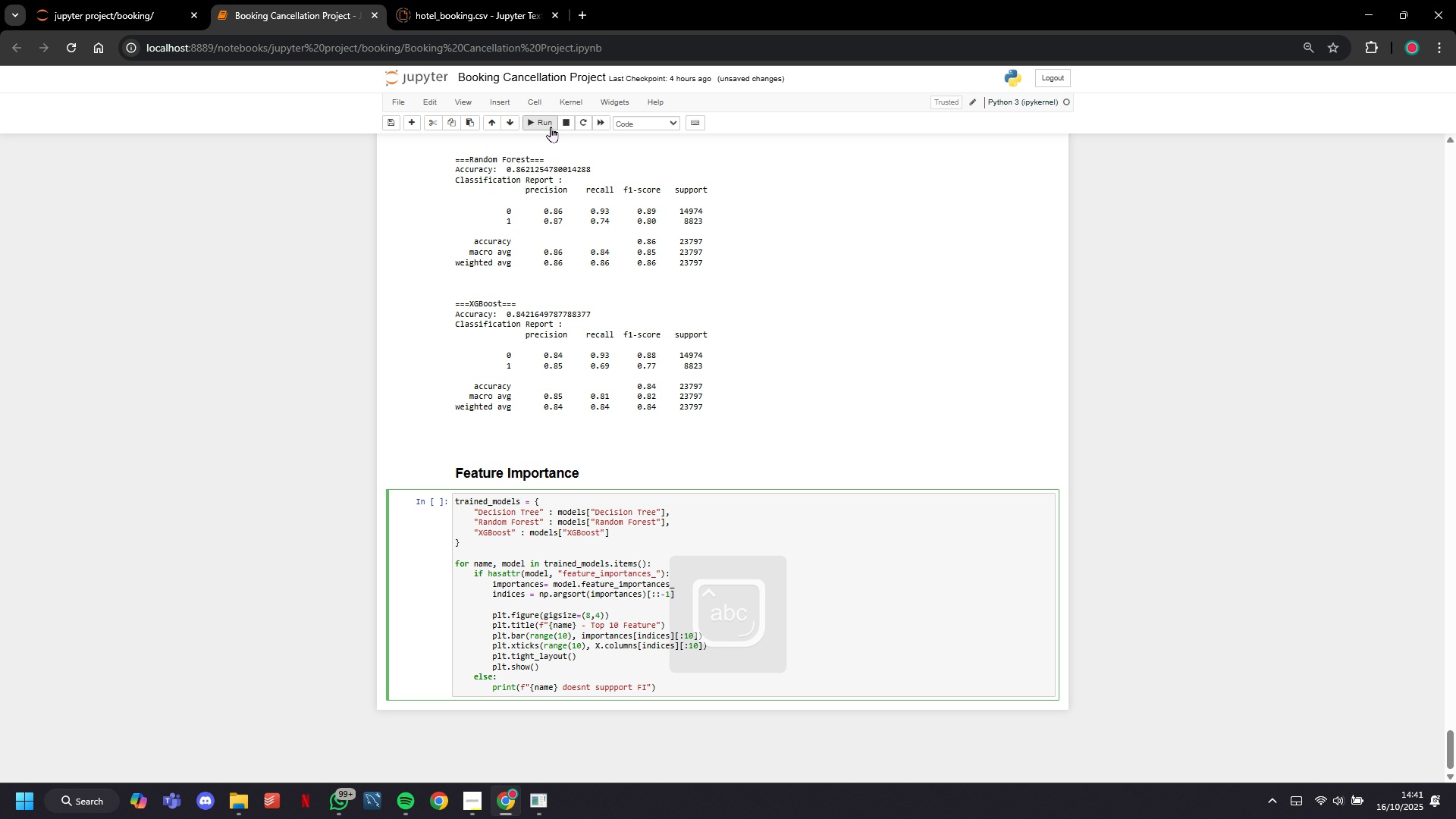 
left_click([548, 124])
 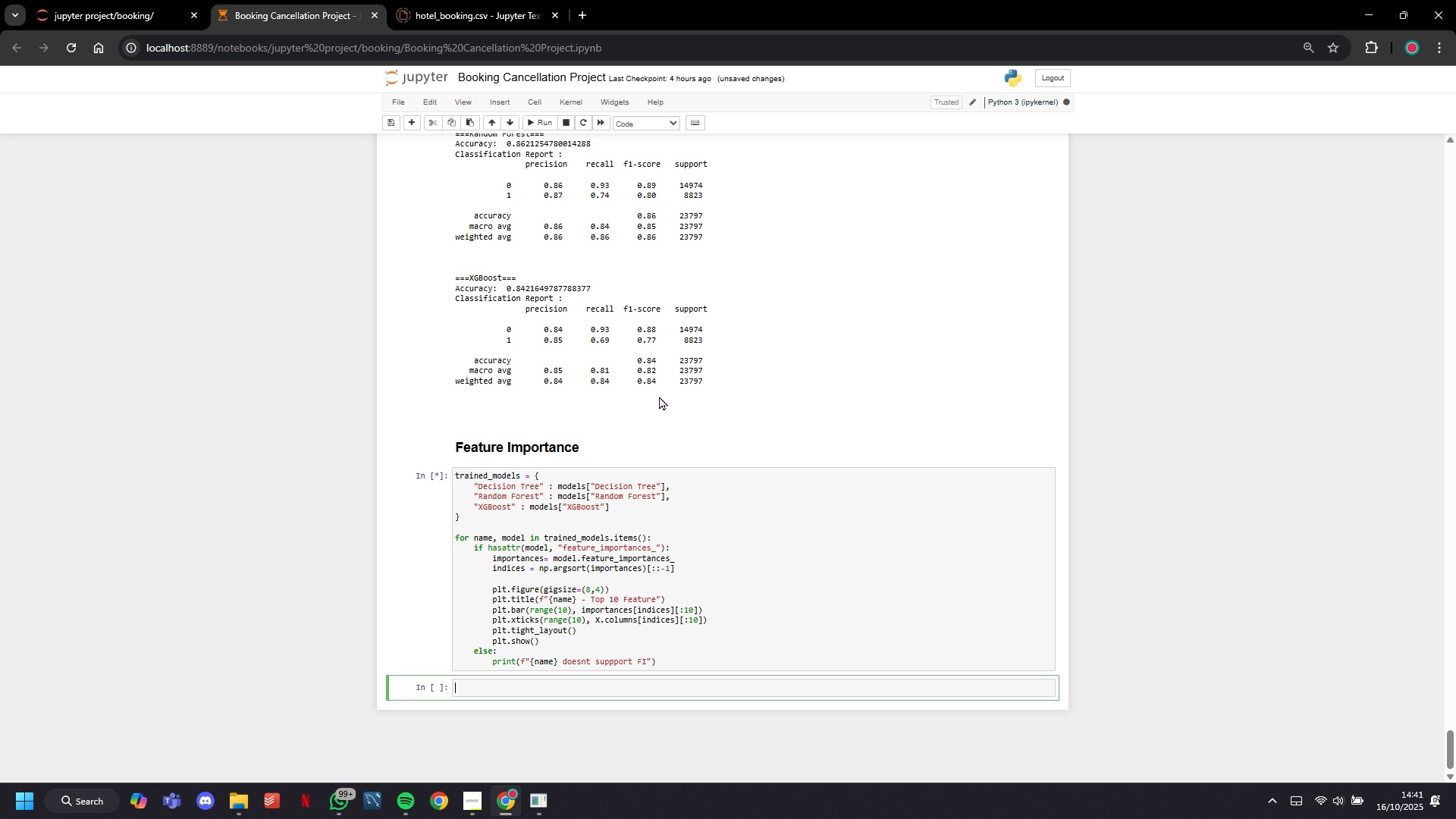 
scroll: coordinate [659, 397], scroll_direction: down, amount: 1.0
 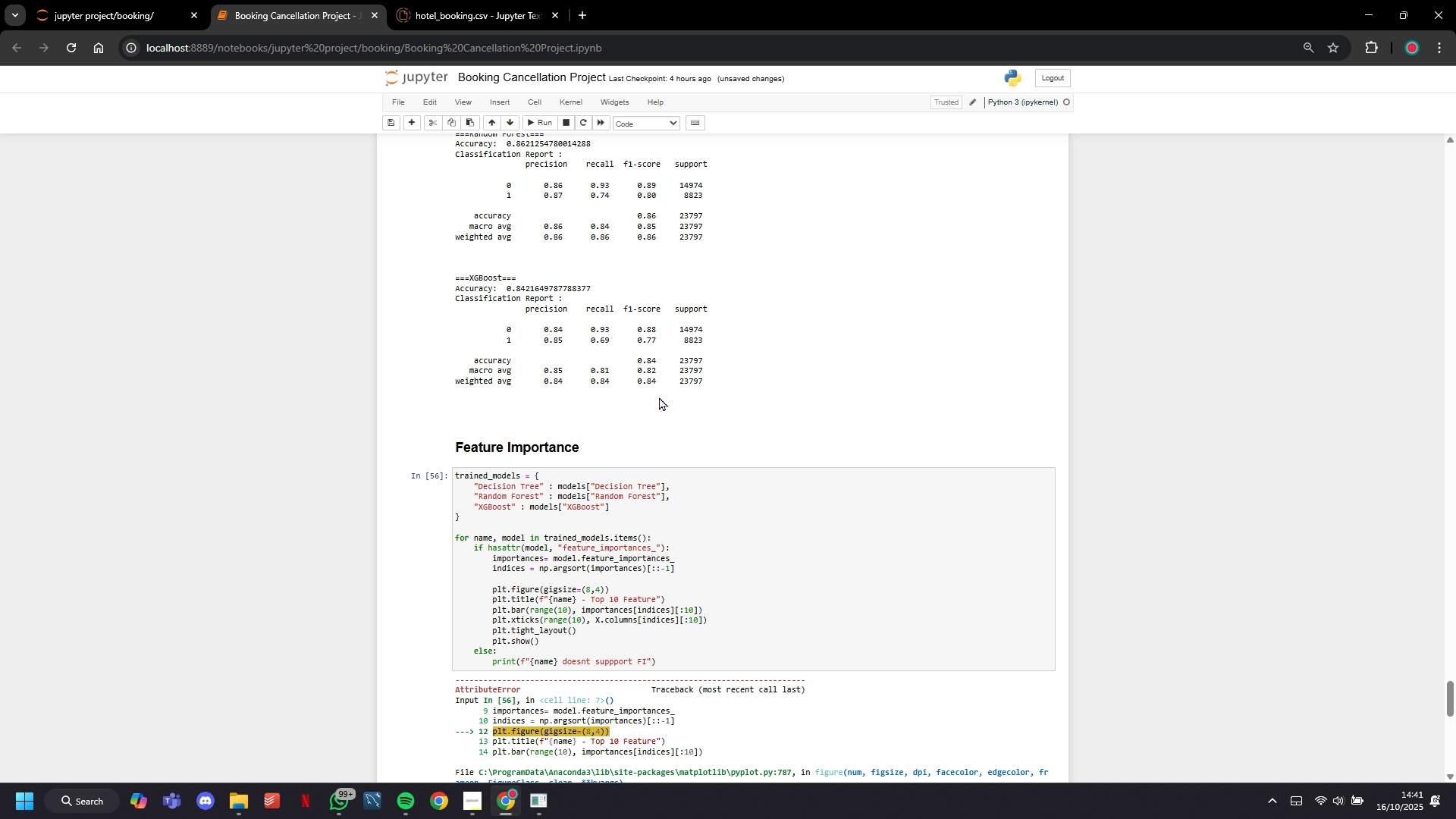 
wait(17.27)
 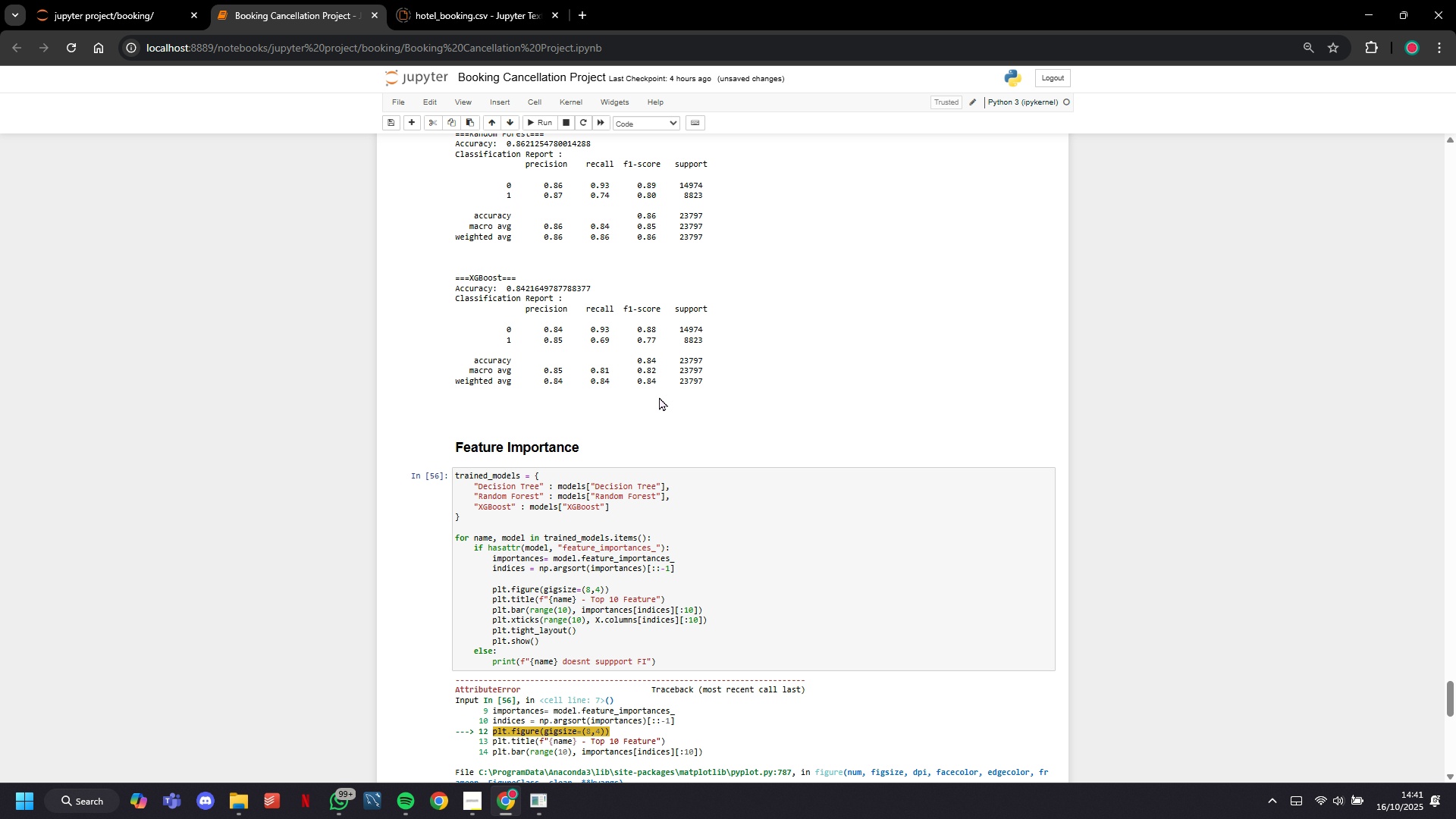 
scroll: coordinate [659, 397], scroll_direction: down, amount: 4.0
 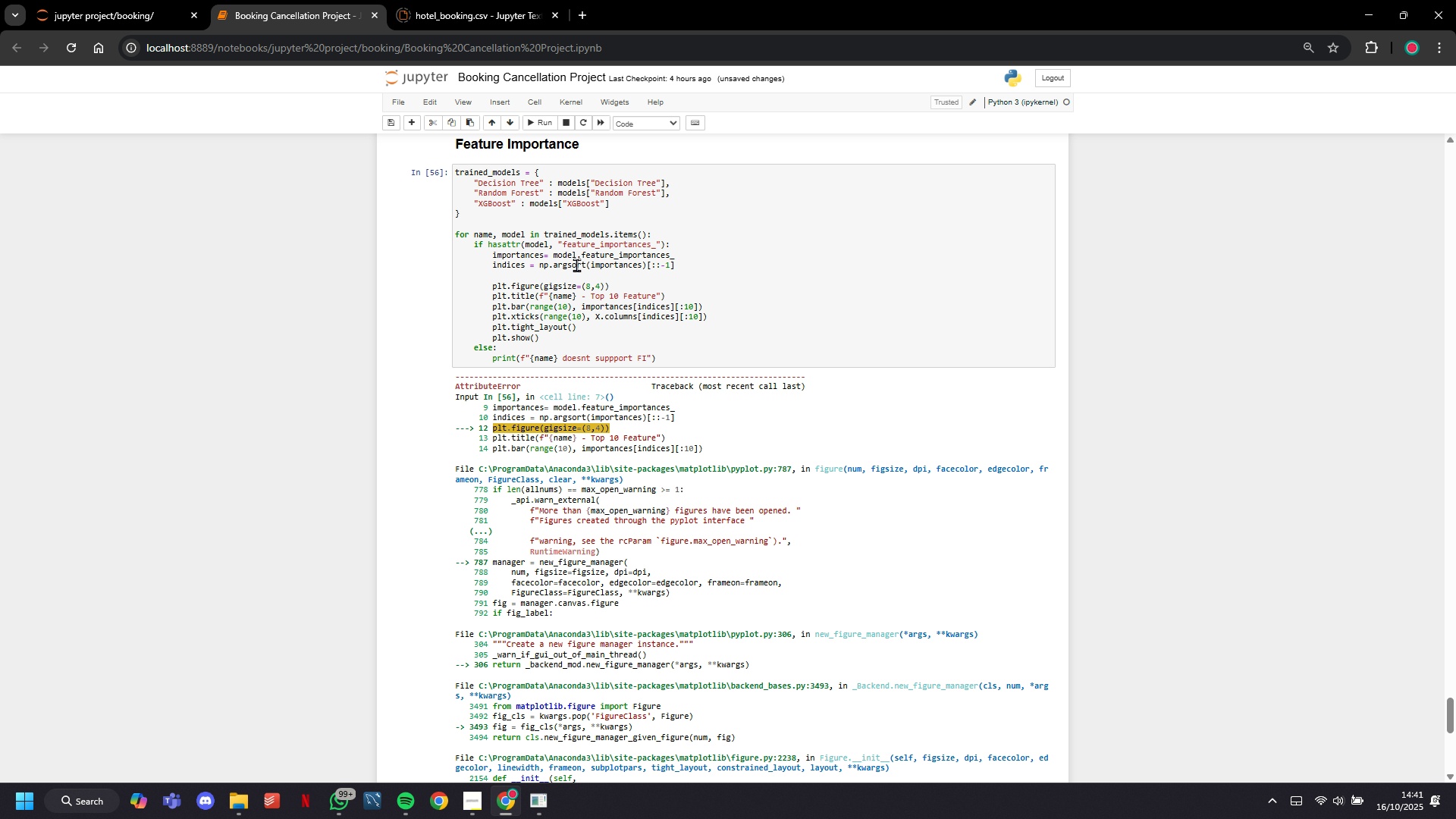 
wait(5.76)
 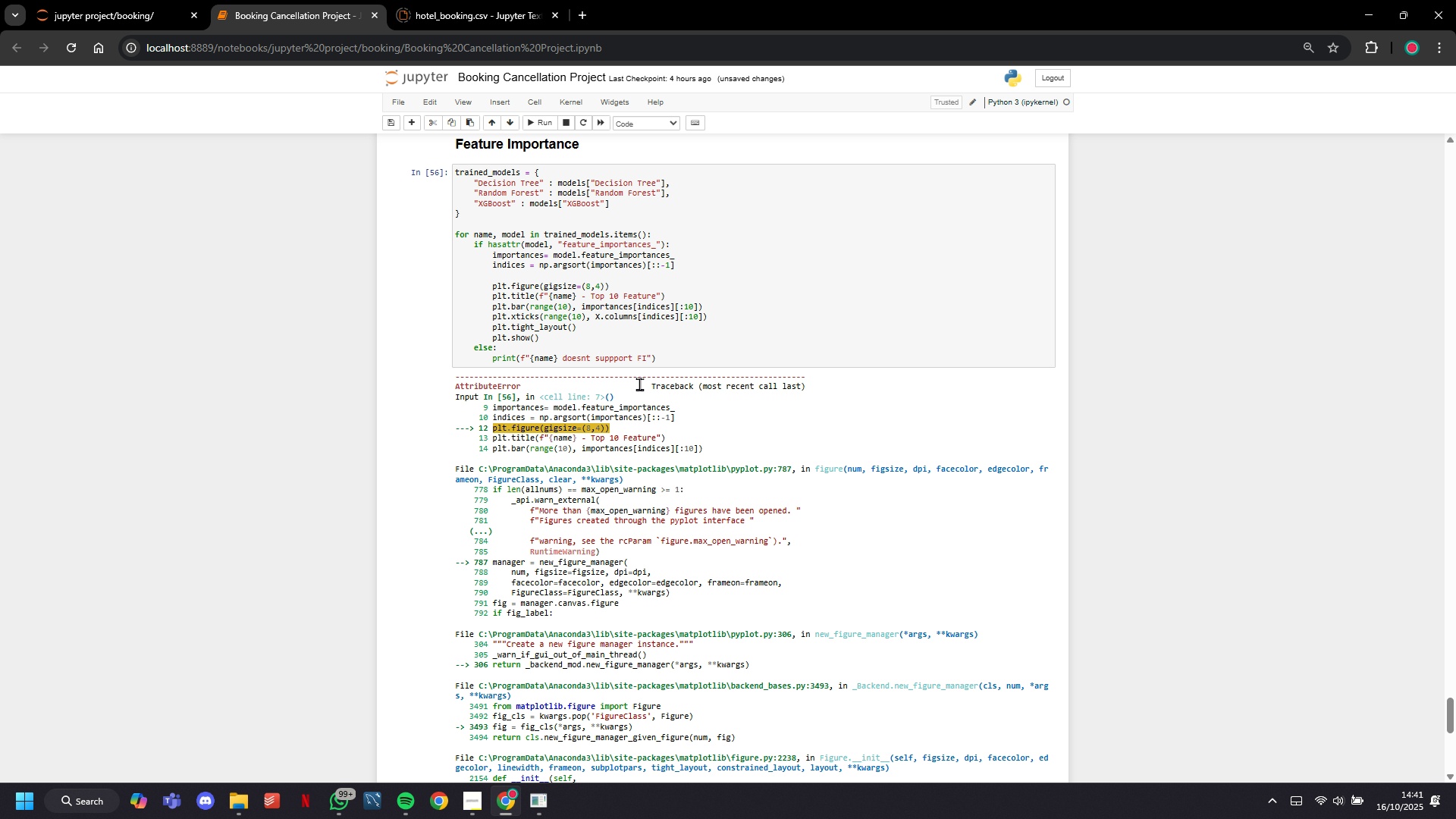 
left_click([551, 283])
 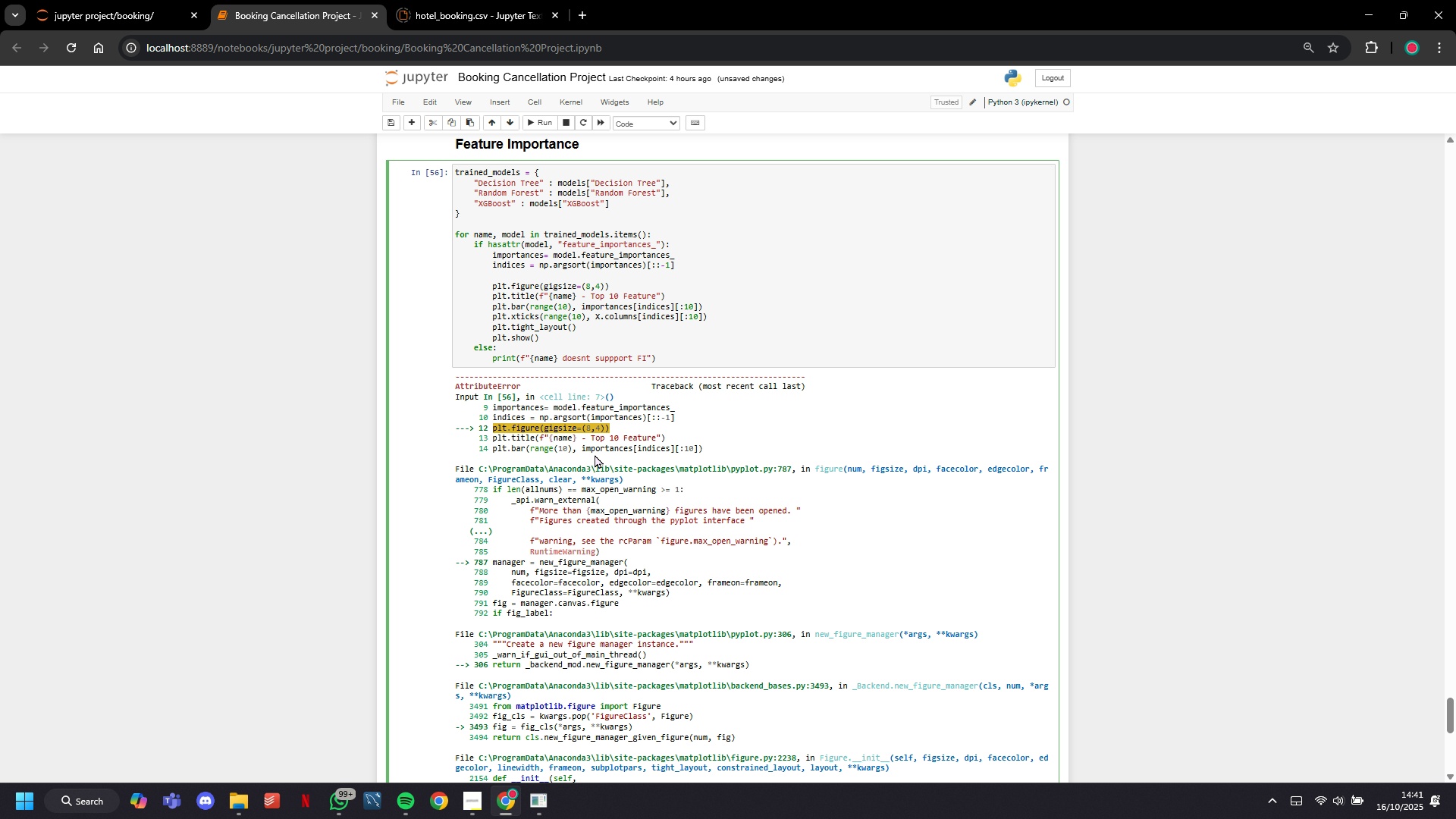 
key(ArrowLeft)
 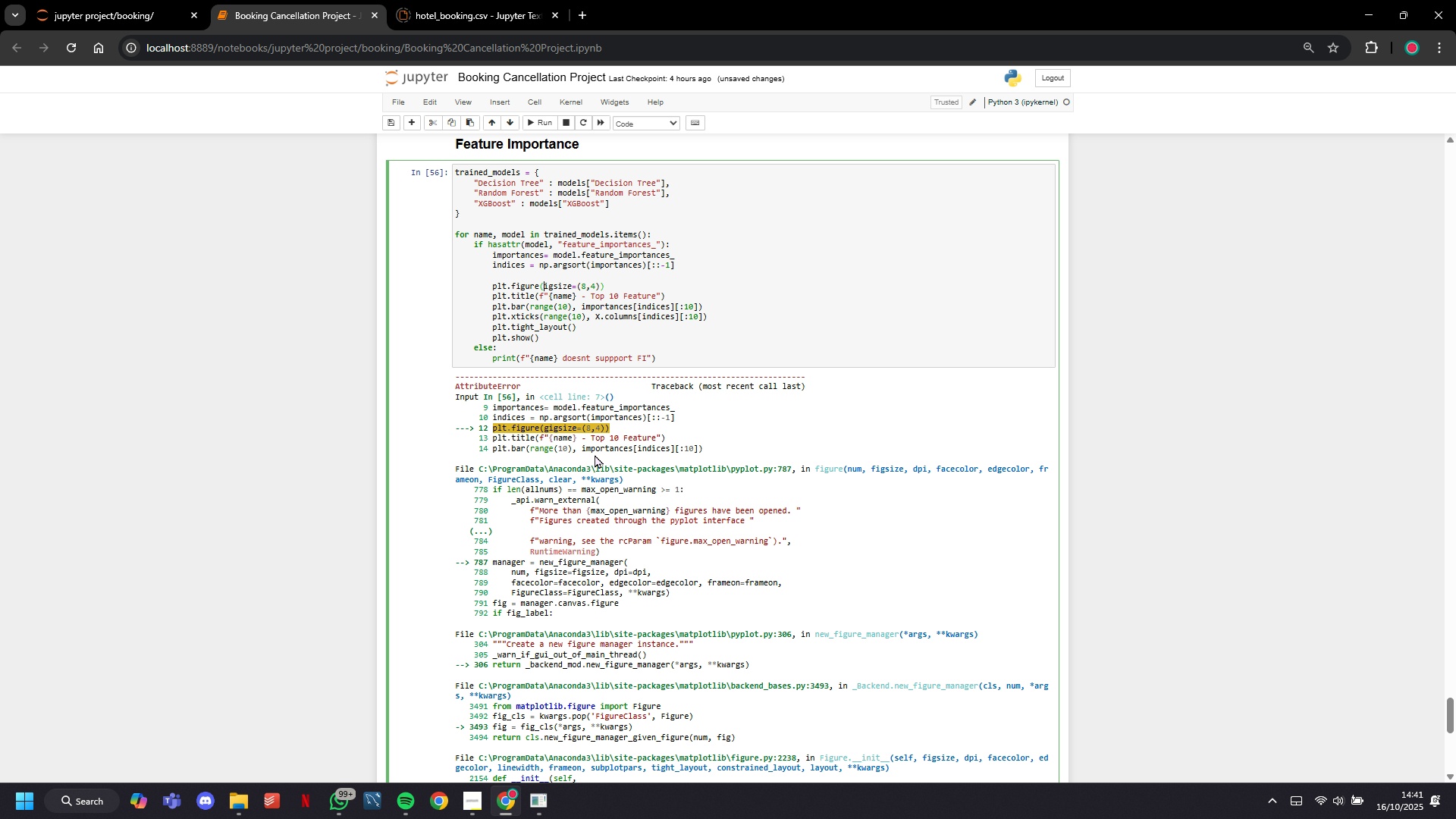 
key(Backspace)
 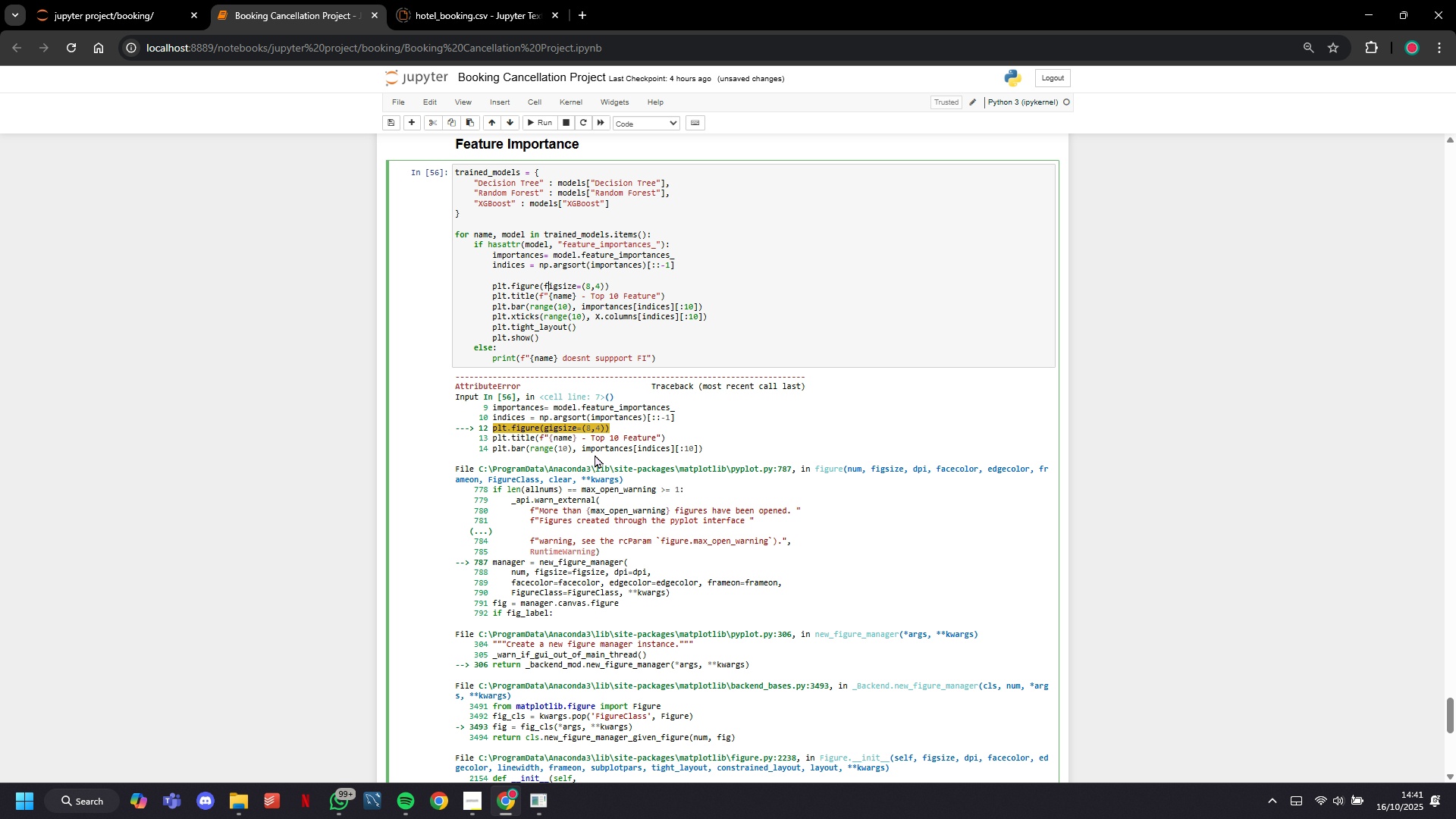 
key(F)
 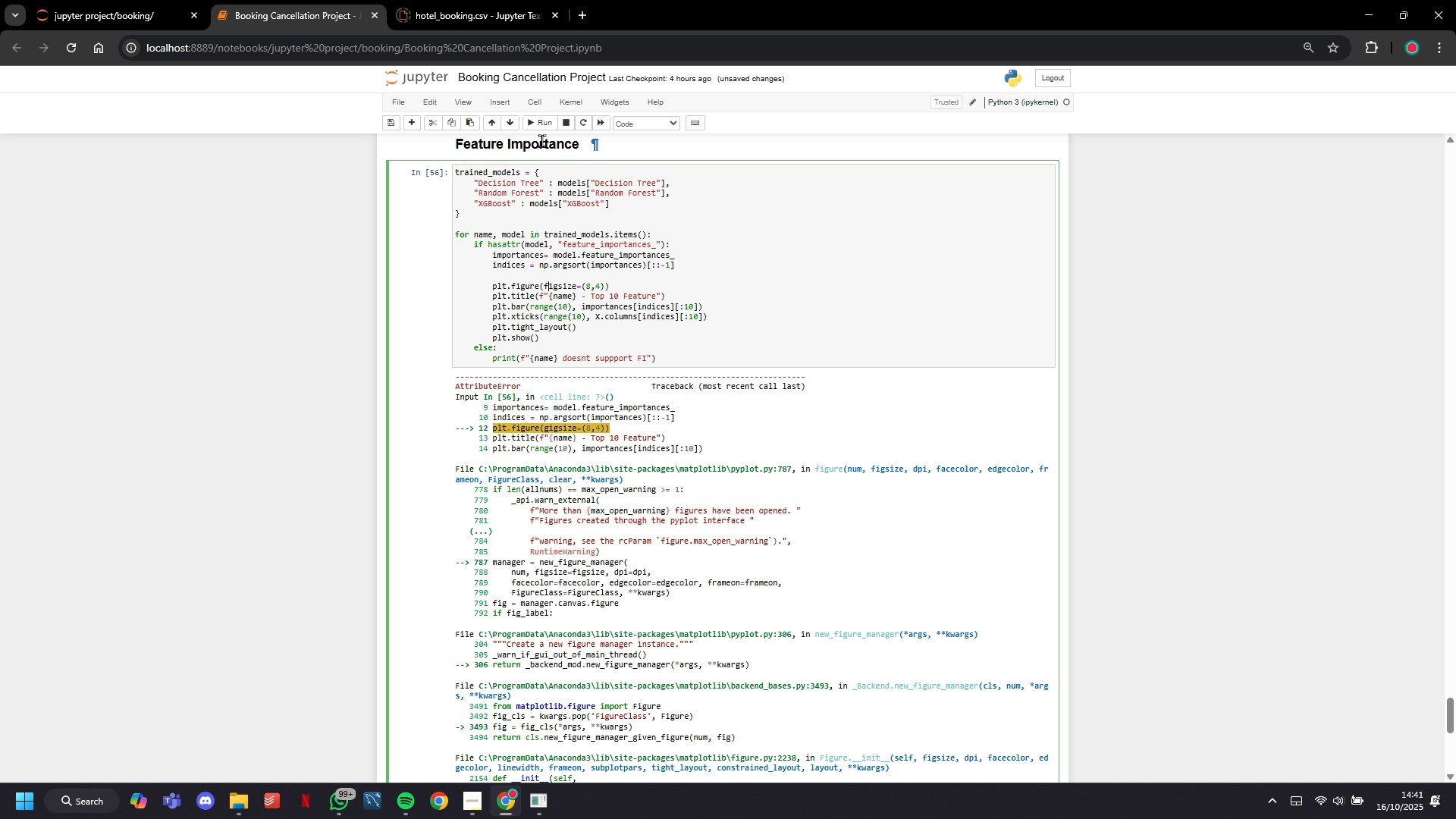 
double_click([543, 129])
 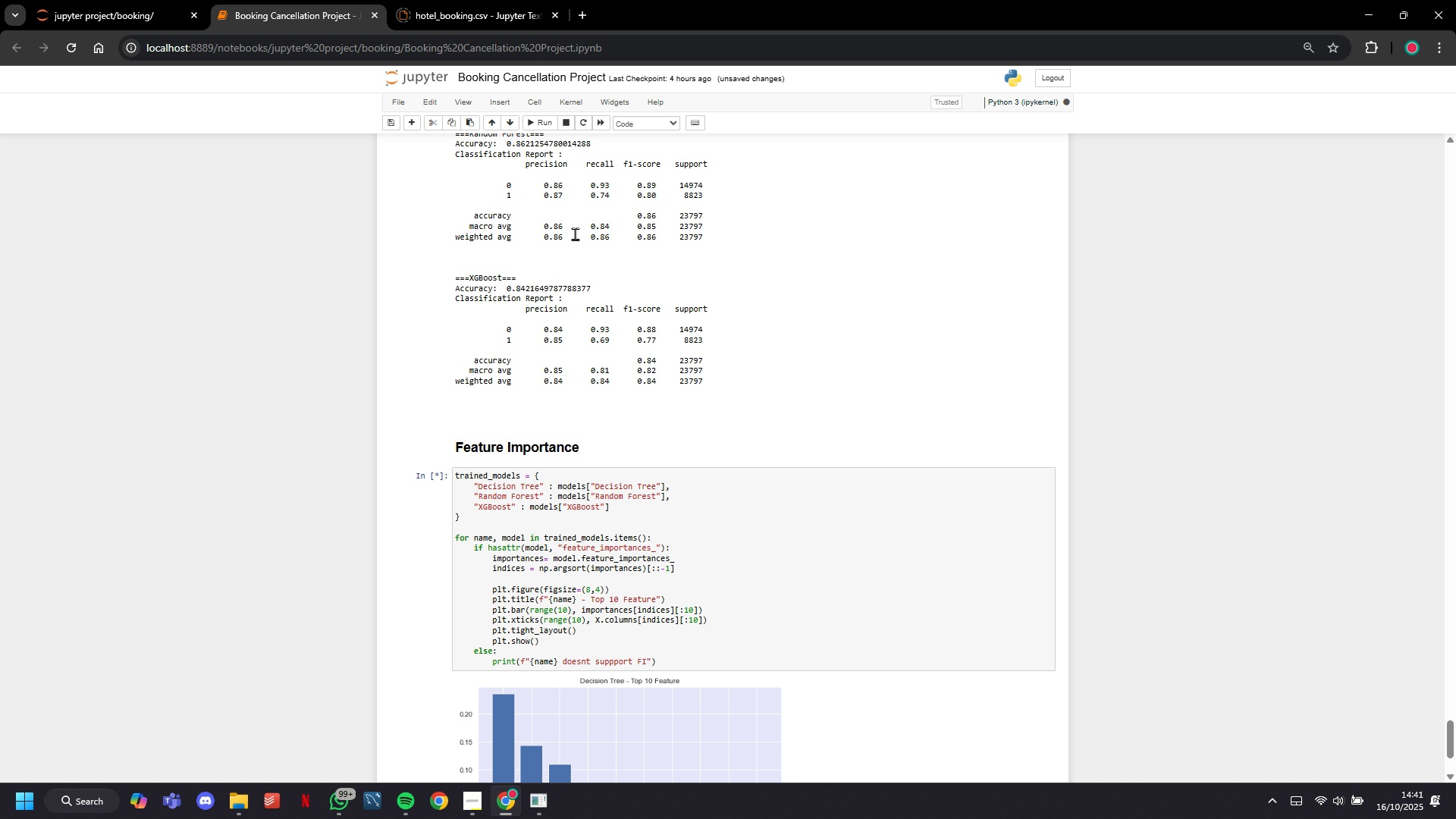 
scroll: coordinate [636, 353], scroll_direction: down, amount: 6.0
 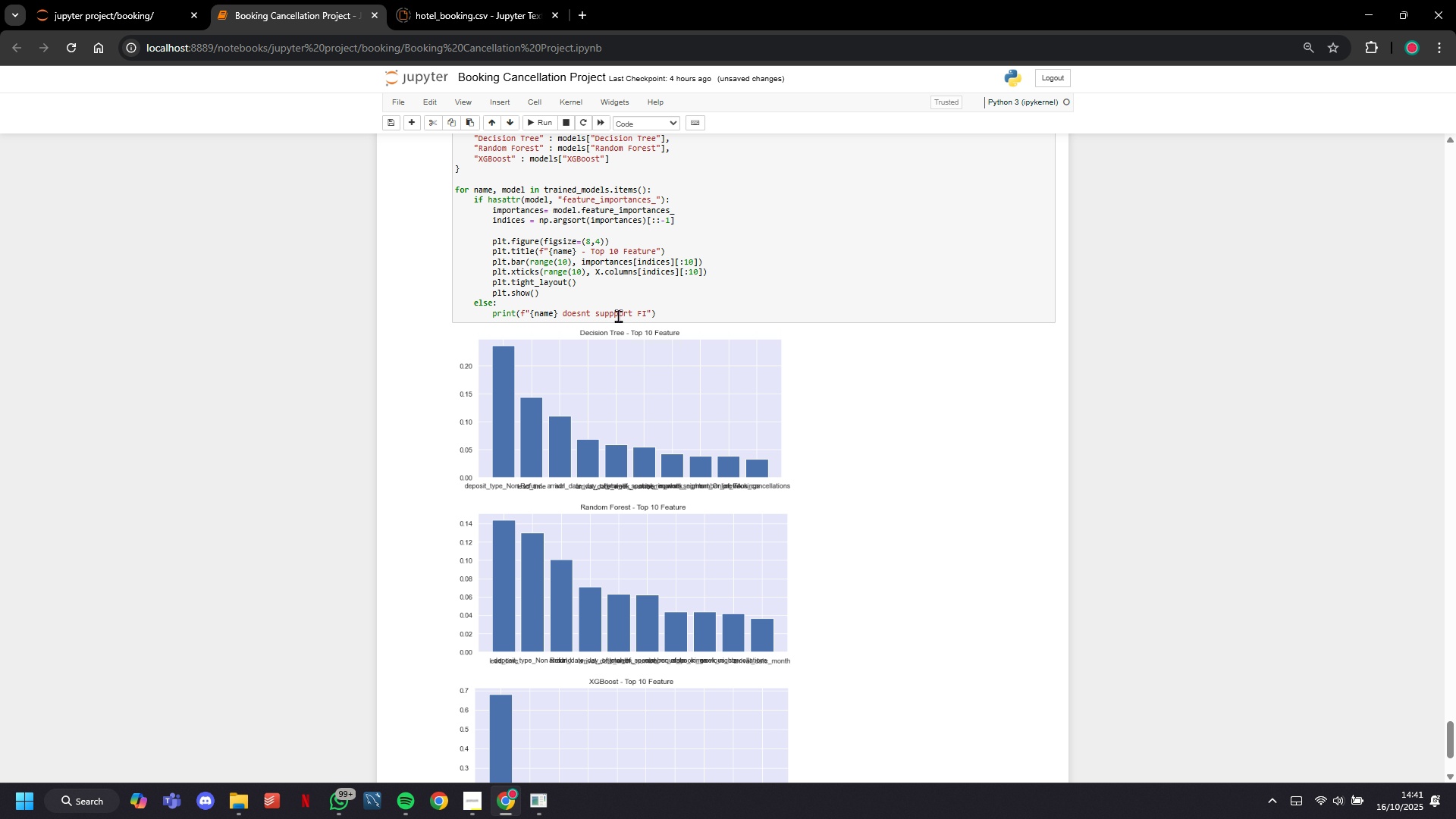 
left_click([620, 288])
 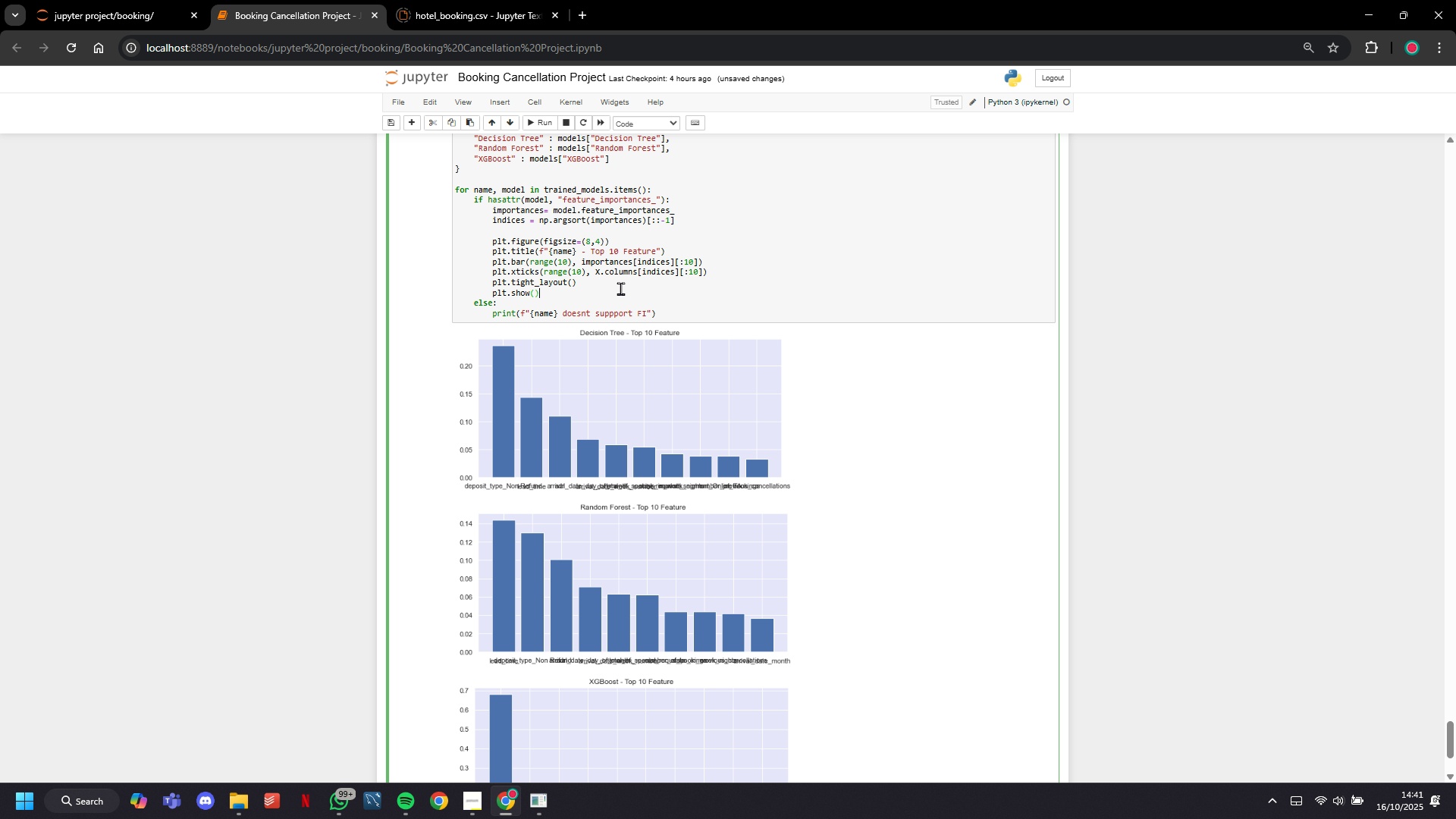 
key(ArrowUp)
 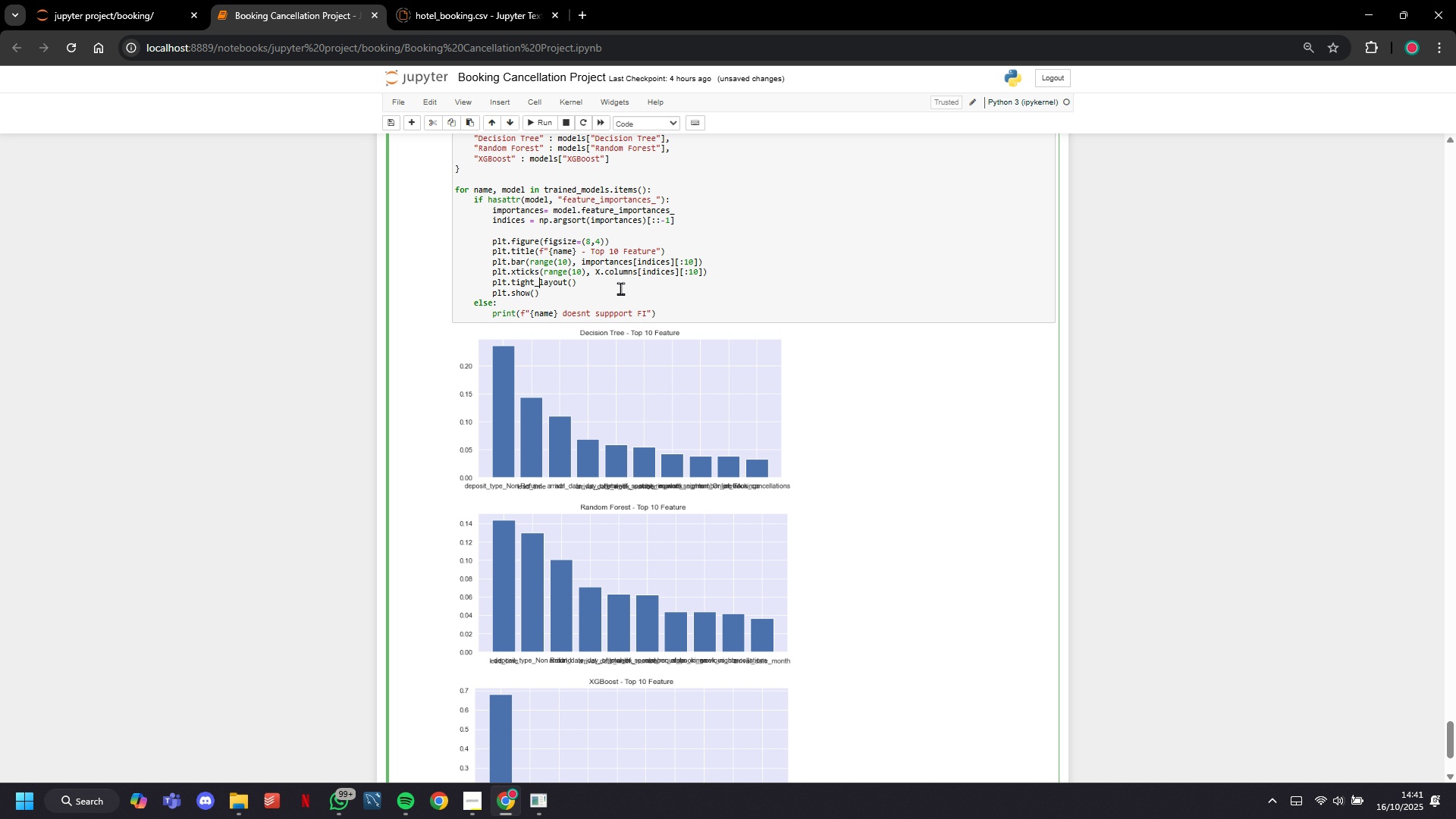 
wait(5.85)
 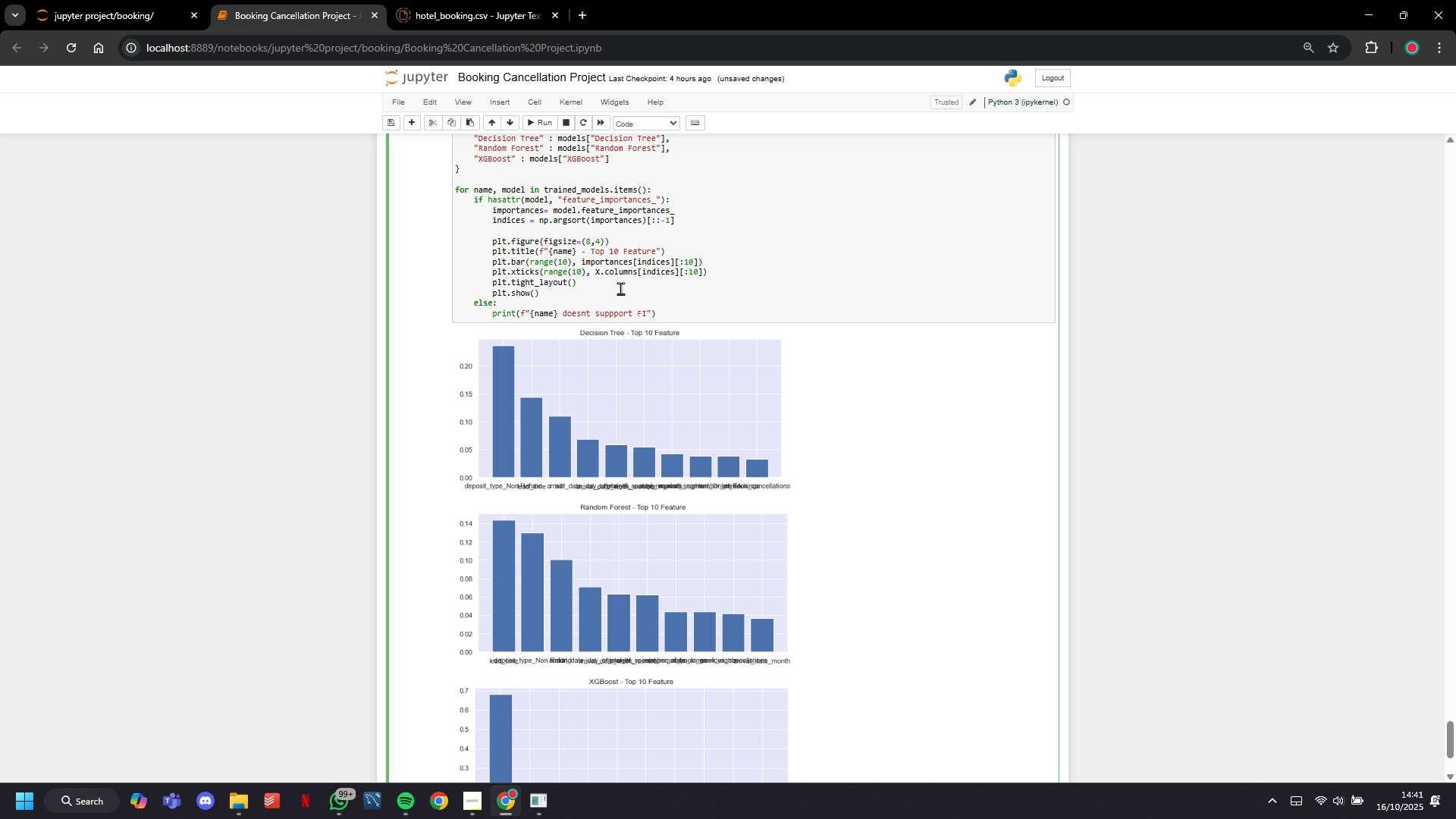 
hold_key(key=ArrowRight, duration=1.0)
 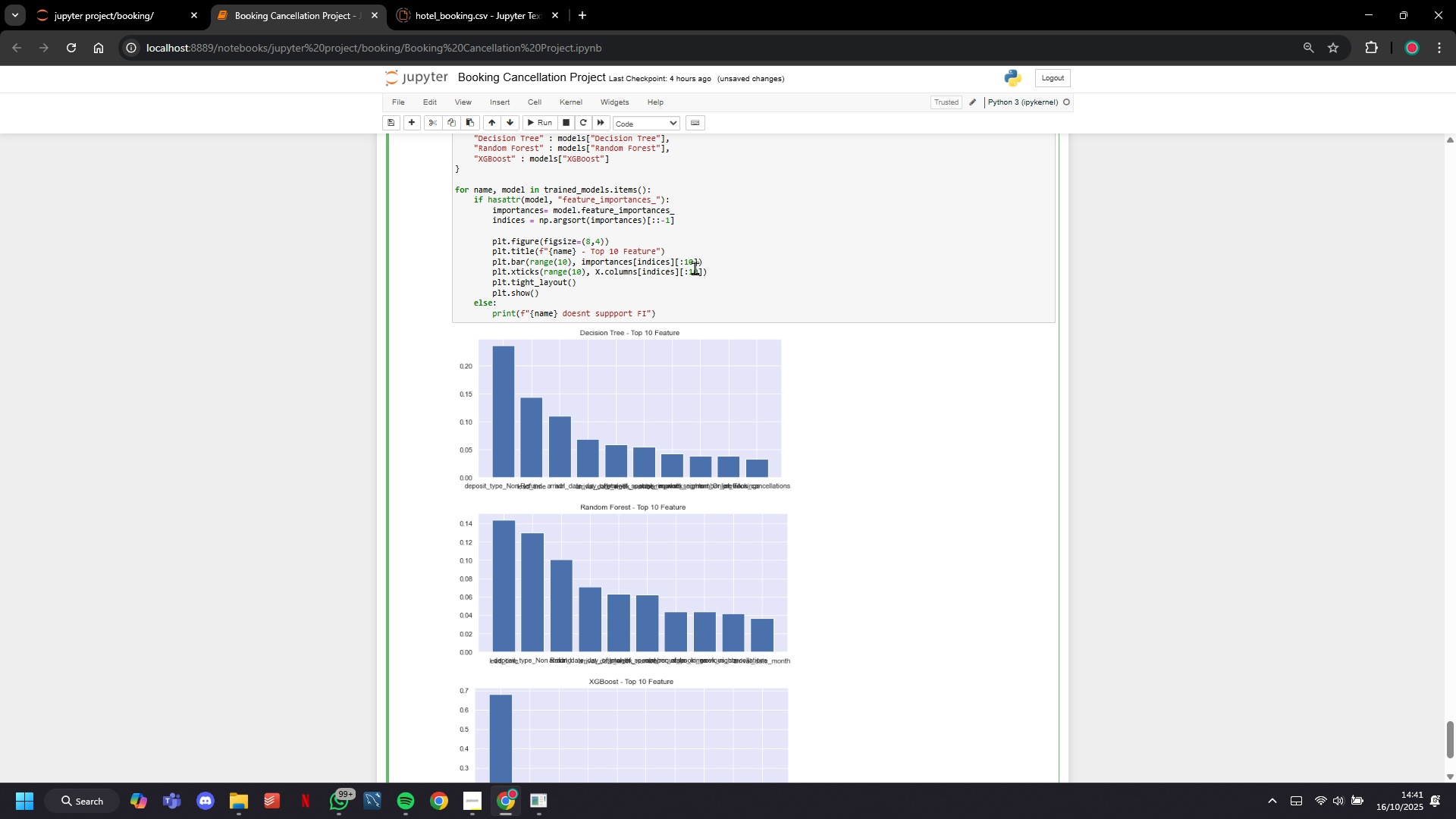 
left_click([702, 271])
 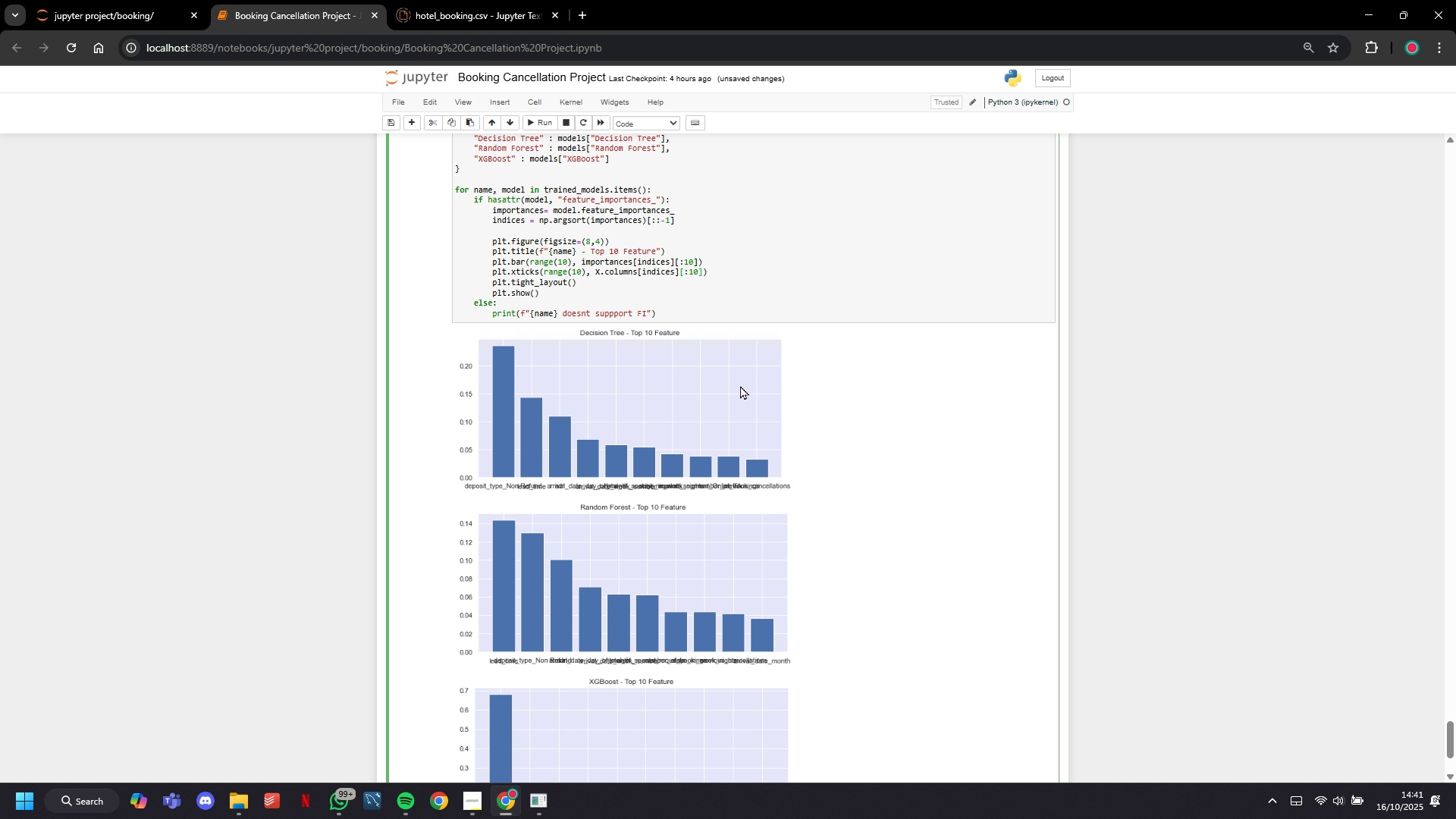 
type(, ri)
key(Backspace)
type(otation=90)
 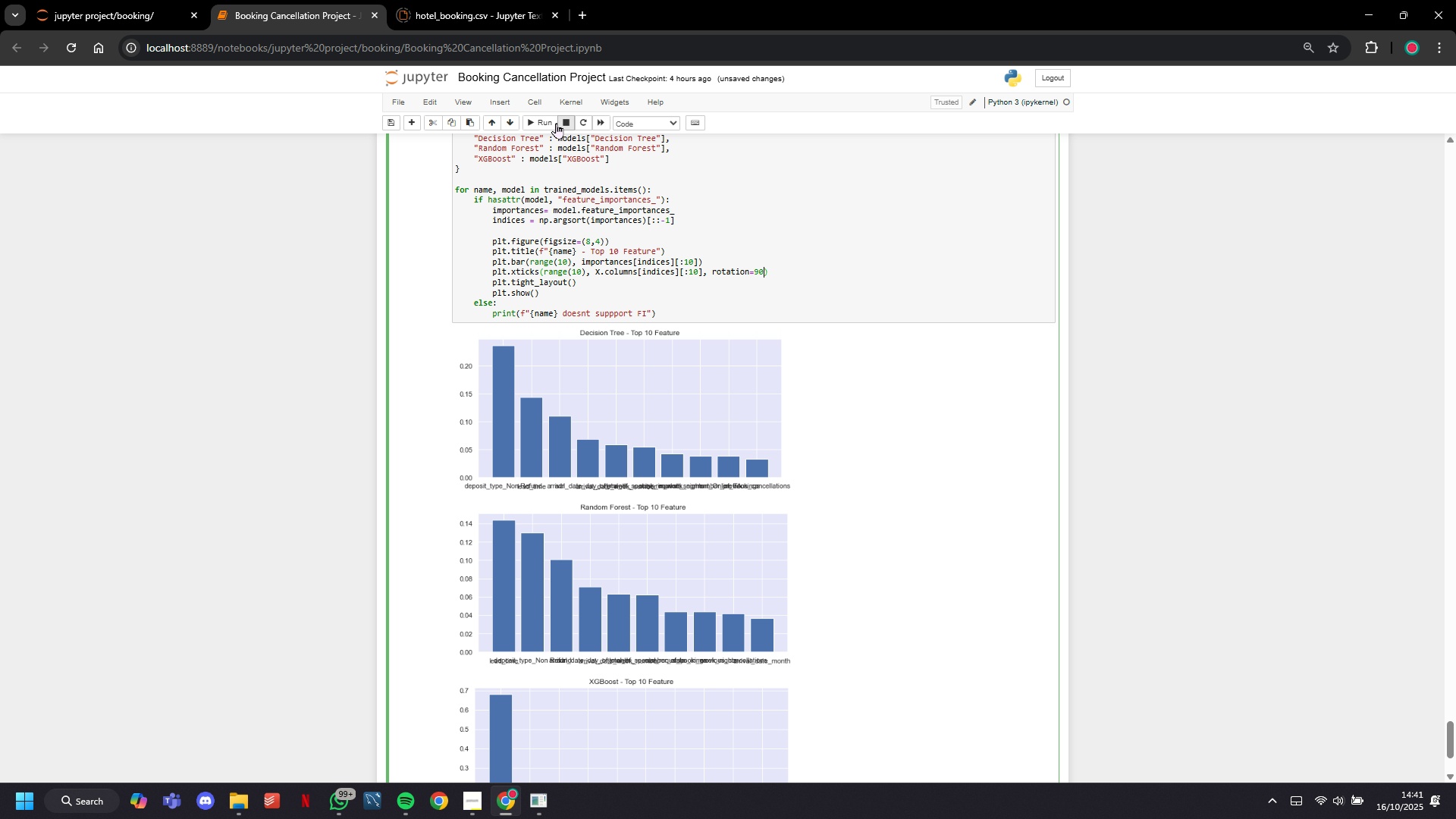 
left_click([548, 121])
 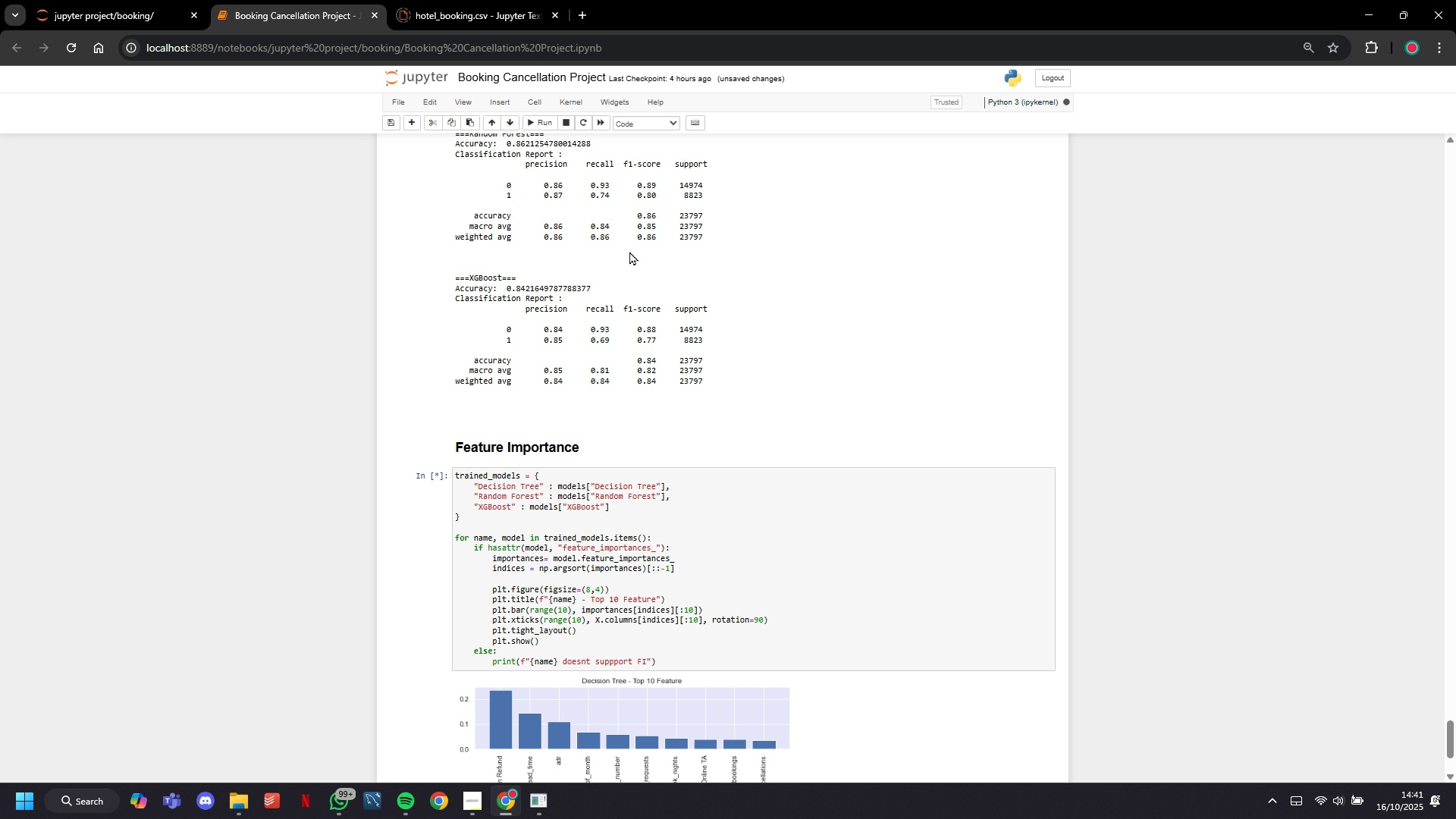 
scroll: coordinate [659, 311], scroll_direction: down, amount: 6.0
 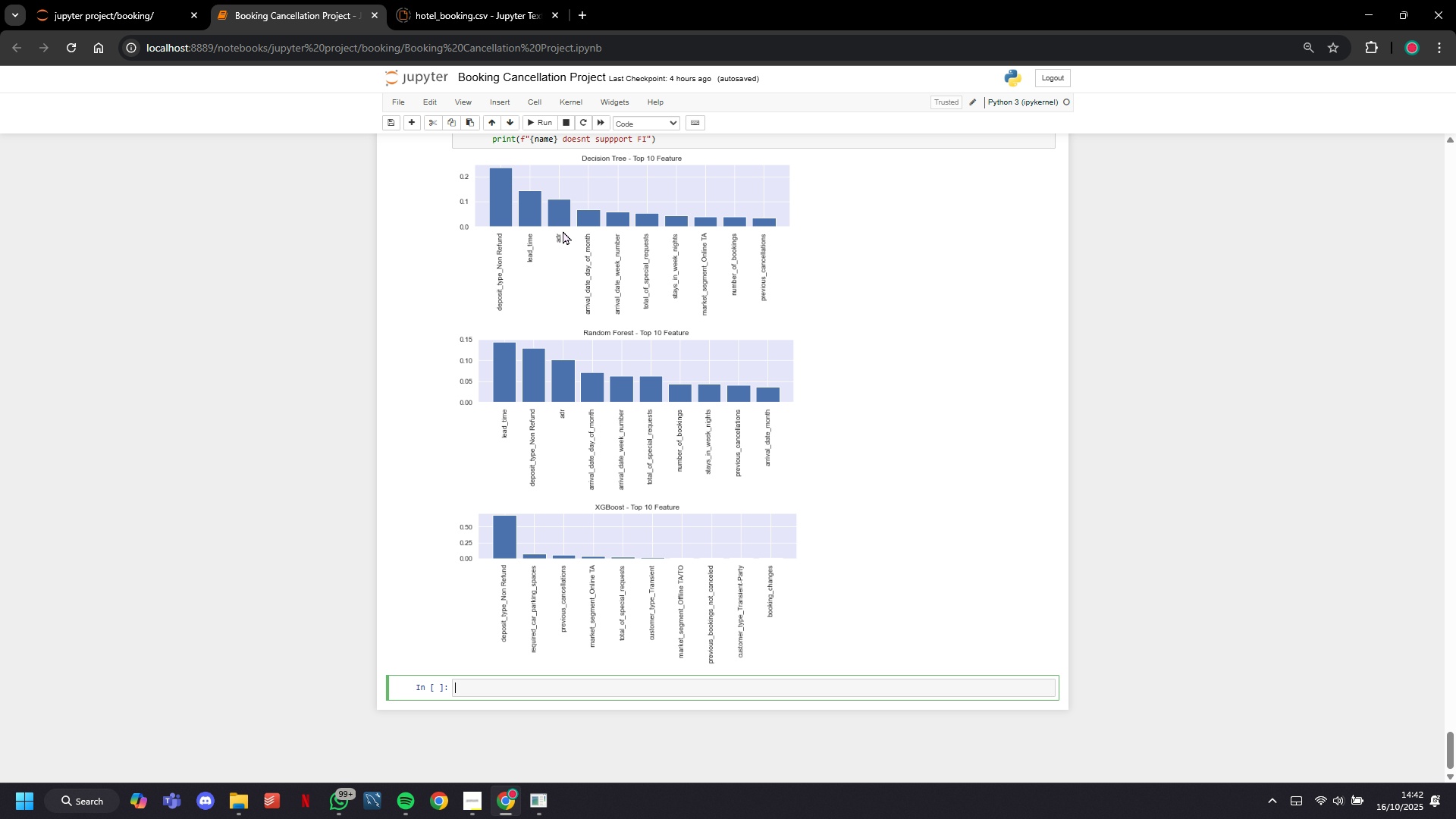 
left_click([630, 128])
 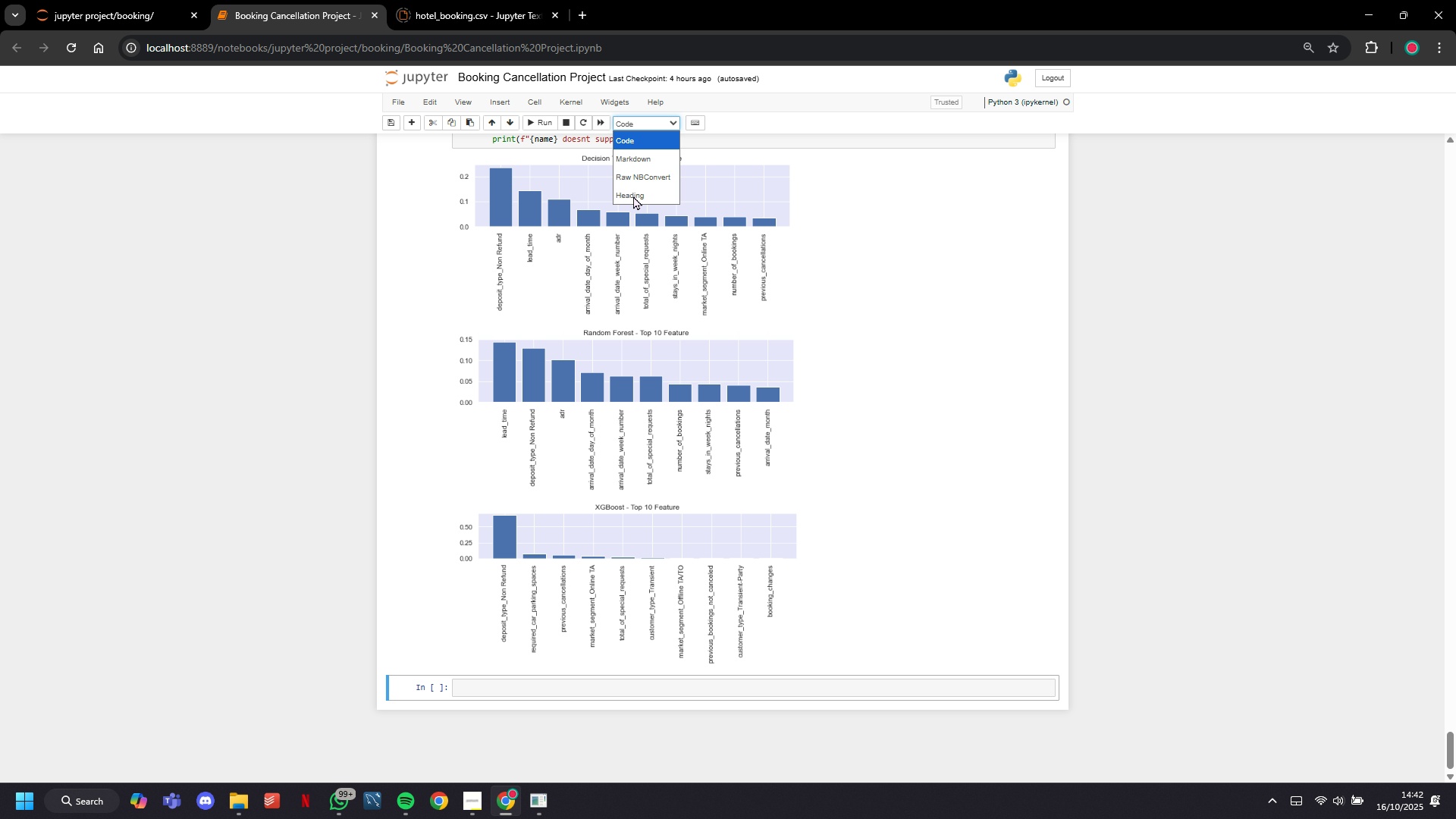 
left_click([633, 196])
 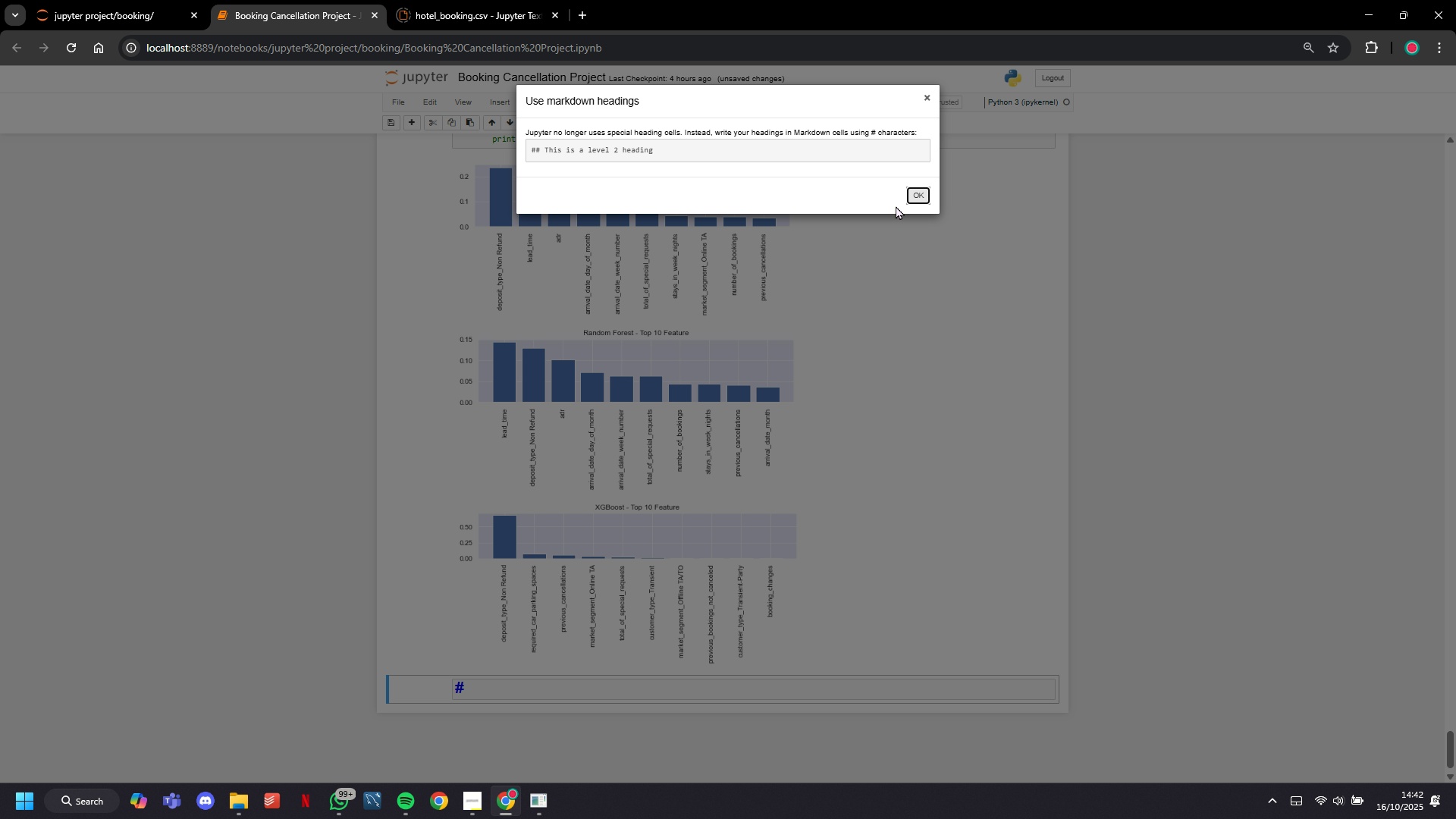 
left_click([908, 195])
 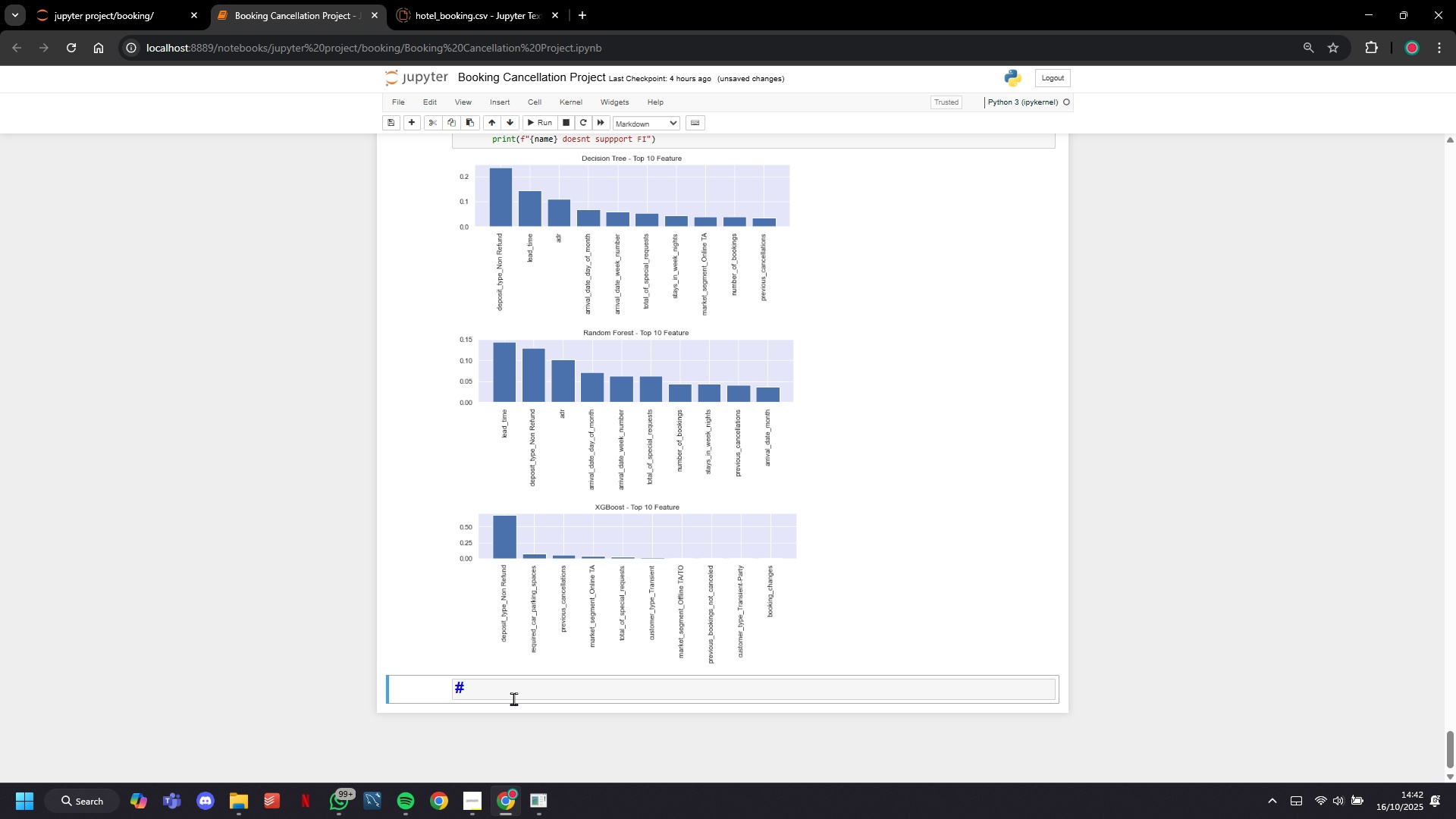 
left_click([513, 698])
 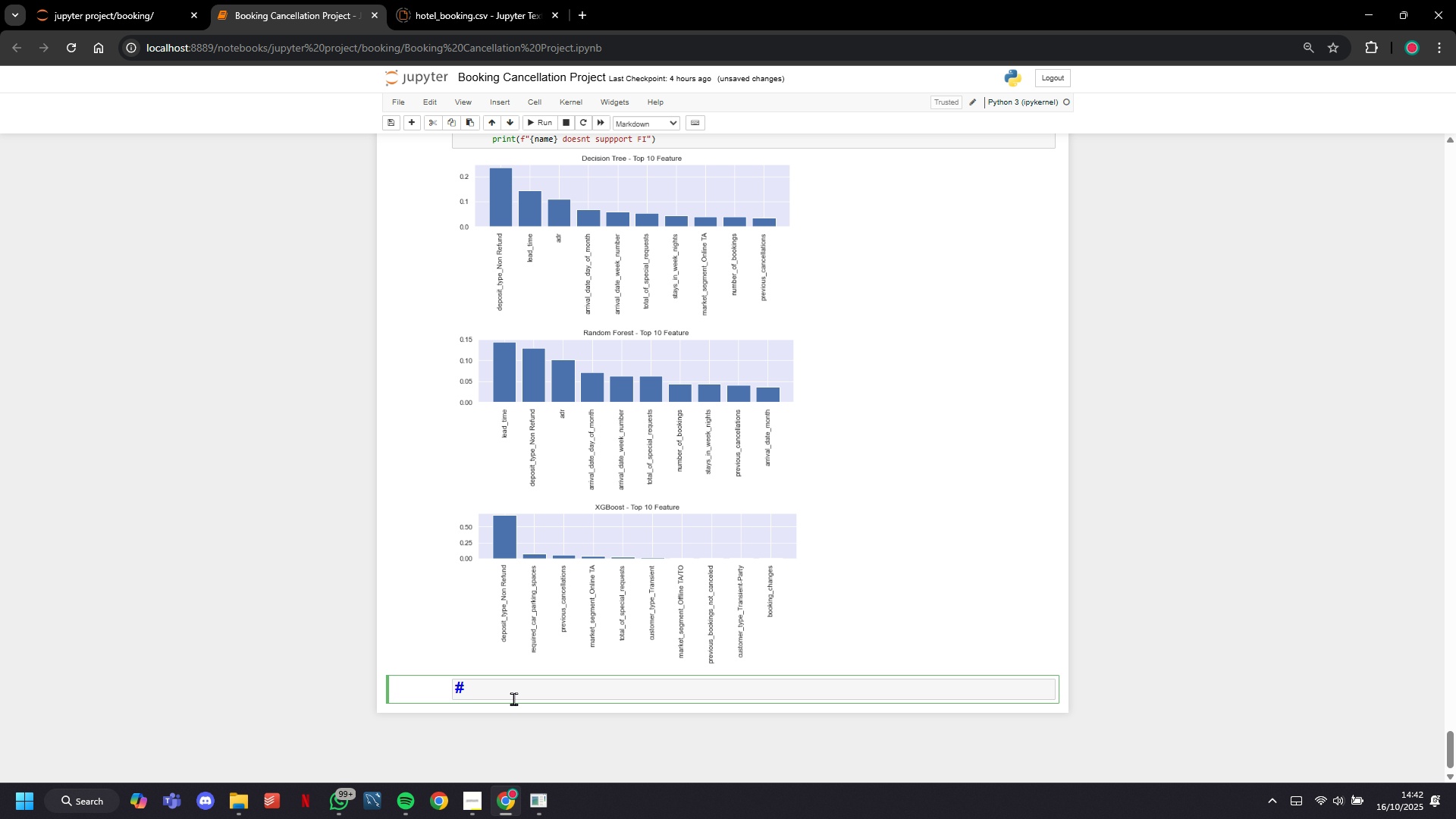 
key(ArrowLeft)
 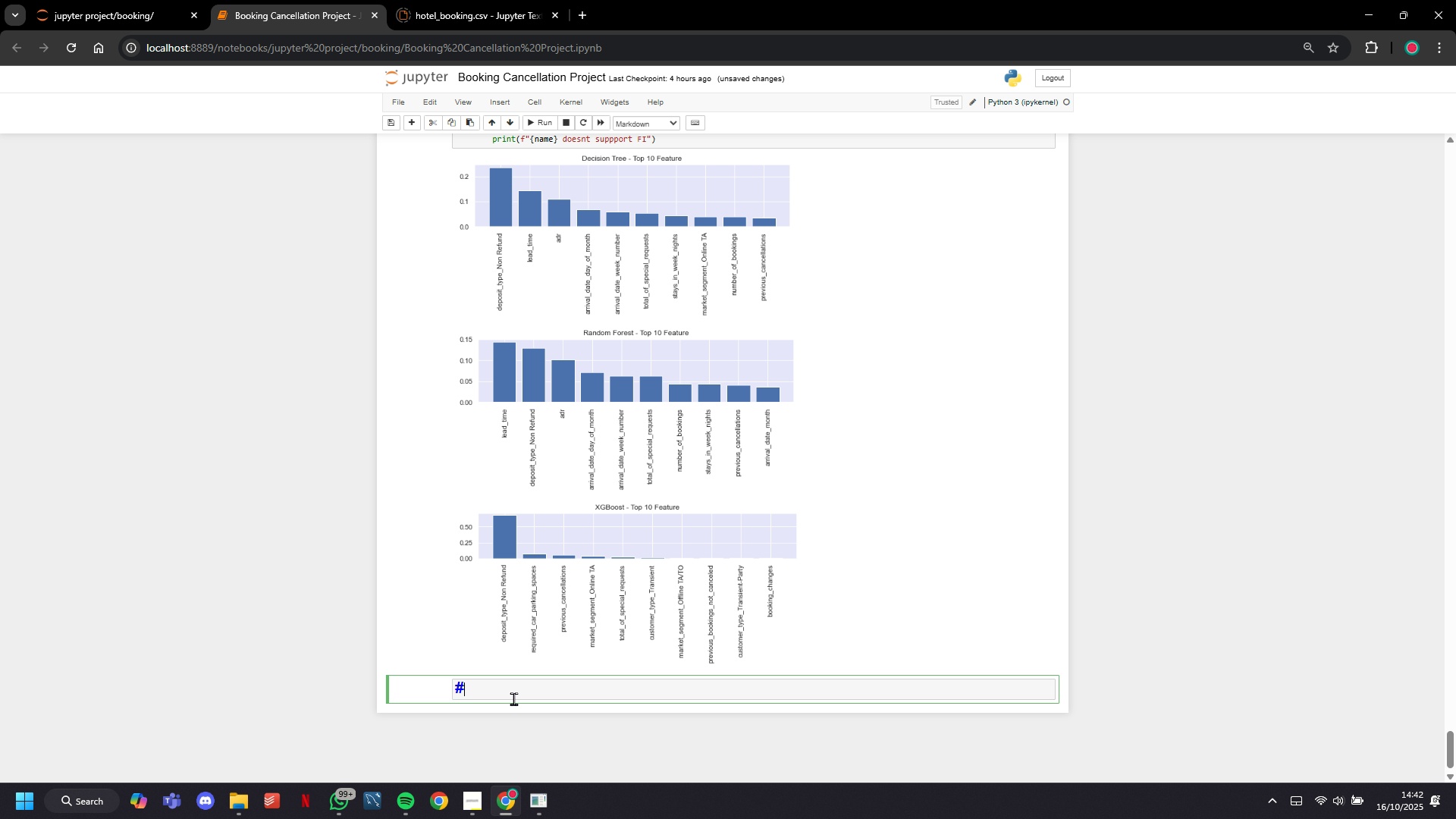 
type(## Conclusion)
 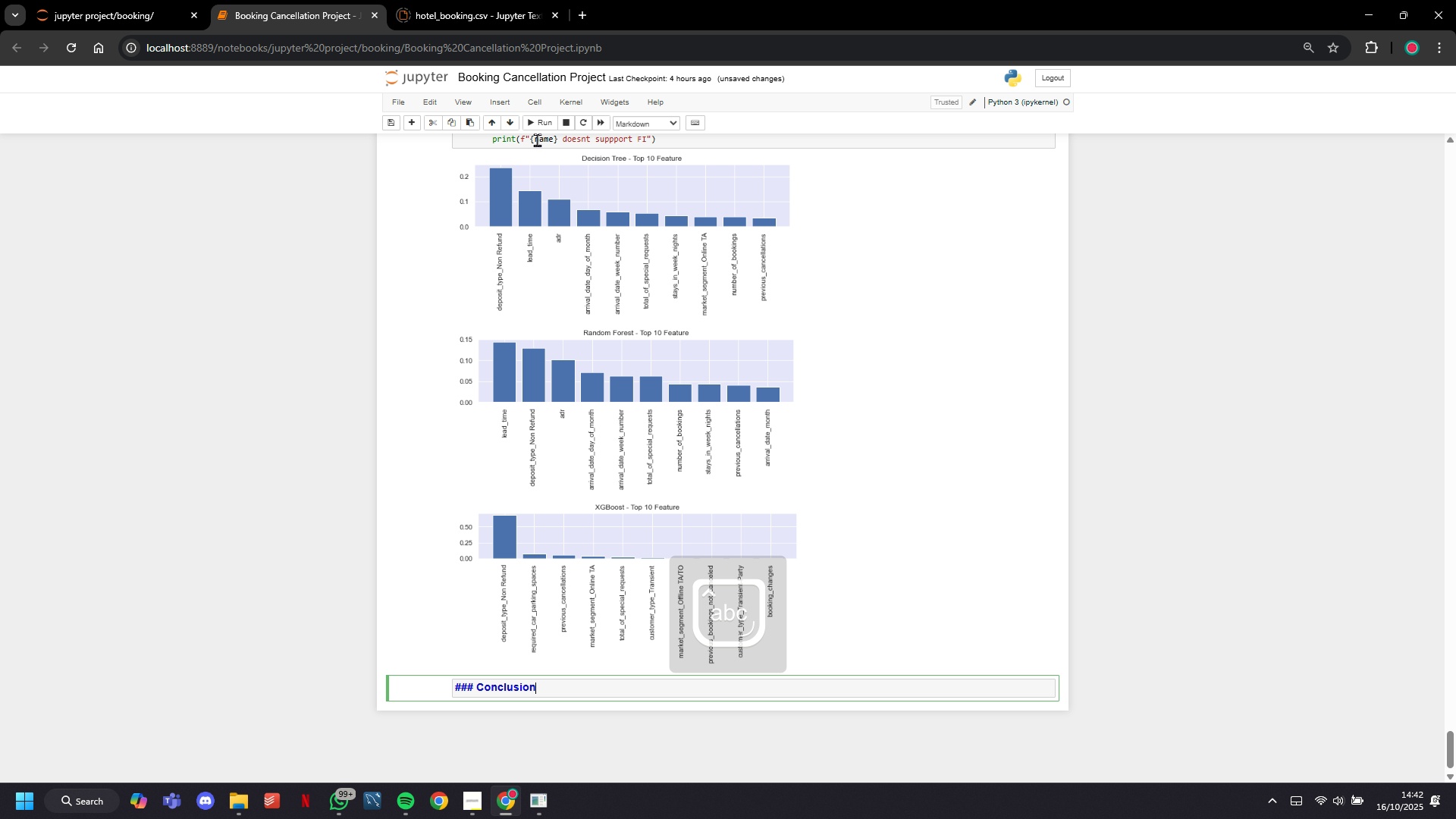 
left_click([536, 124])
 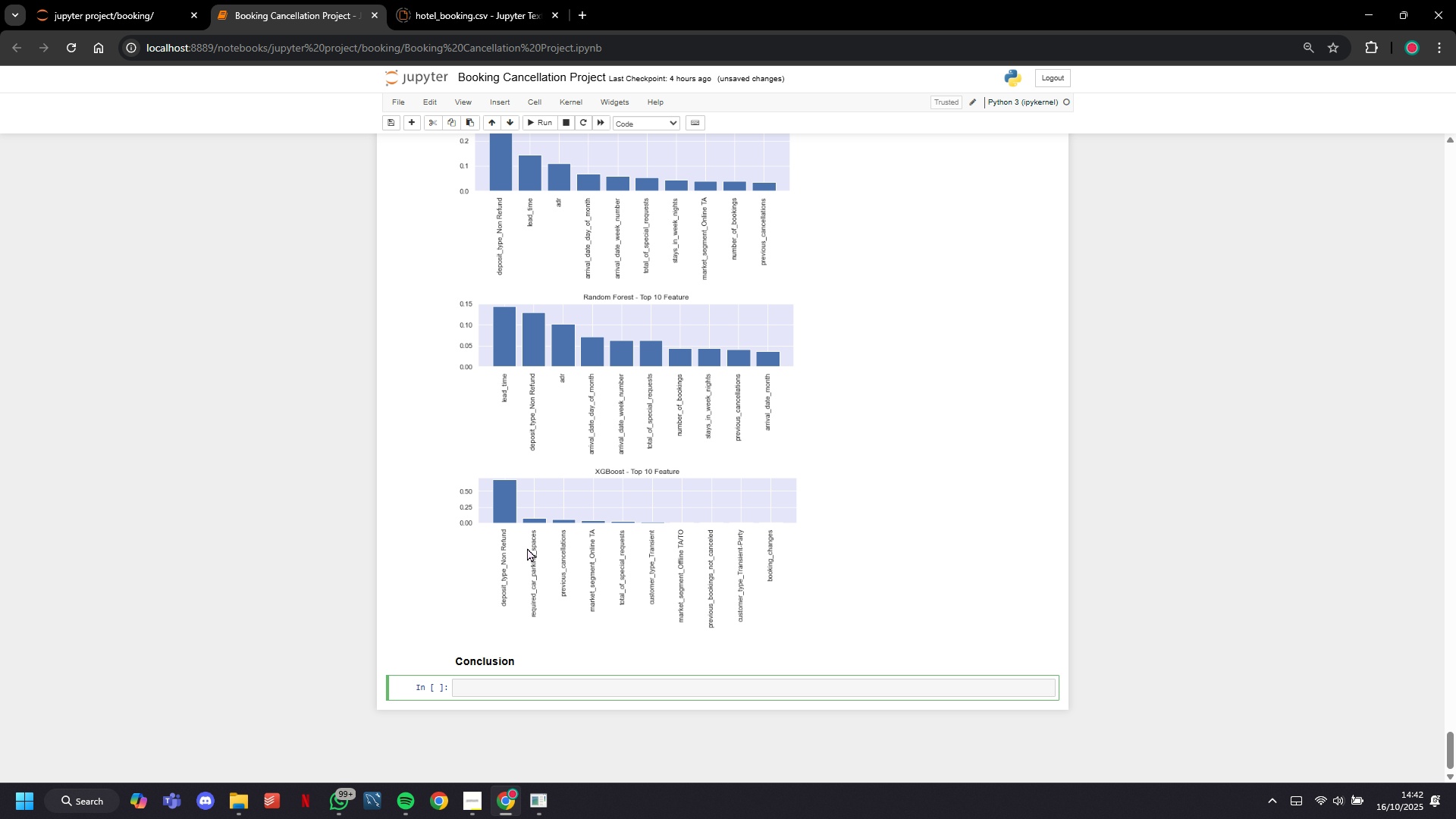 
type(acc_results = {)
 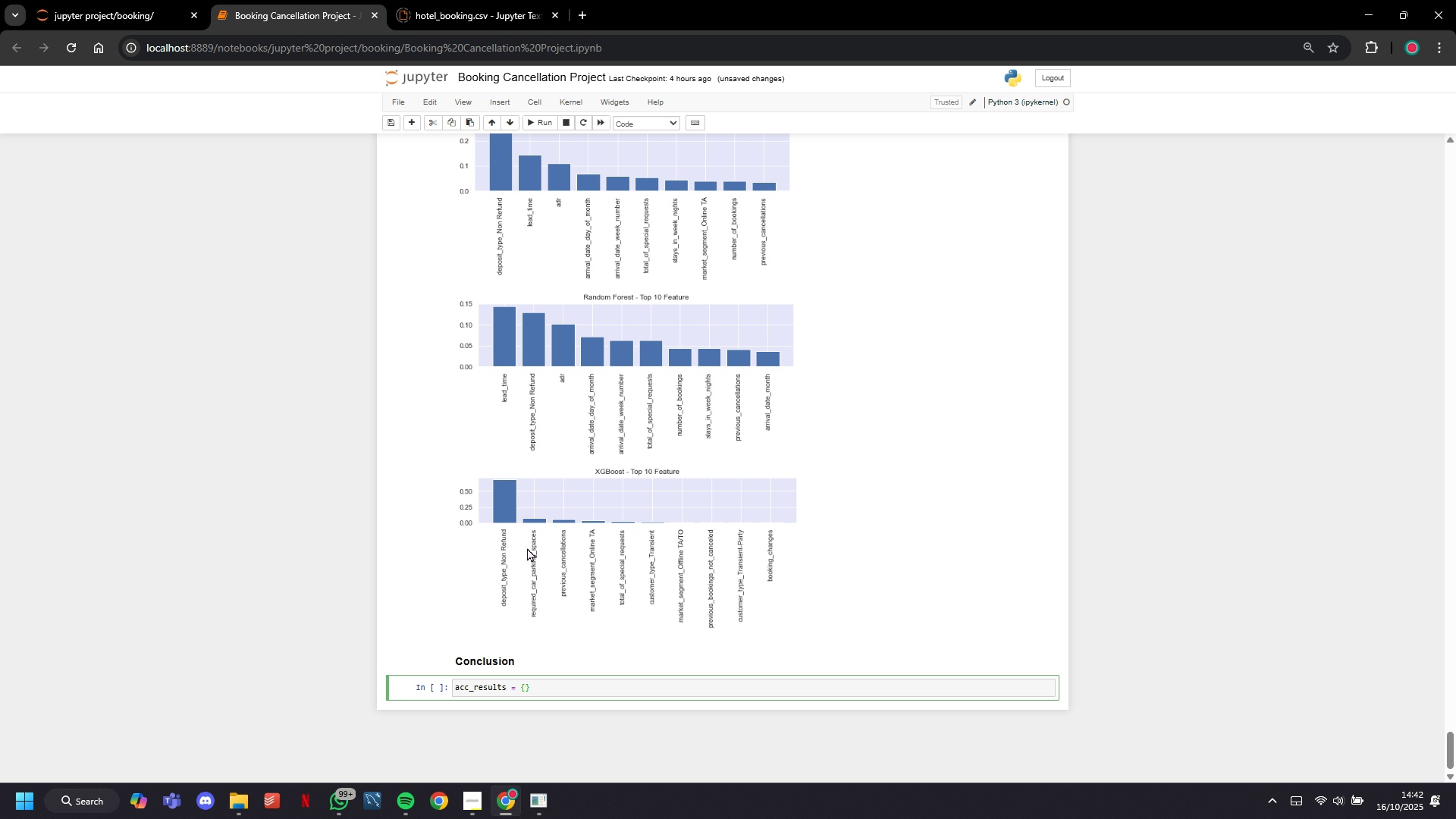 
key(ArrowRight)
 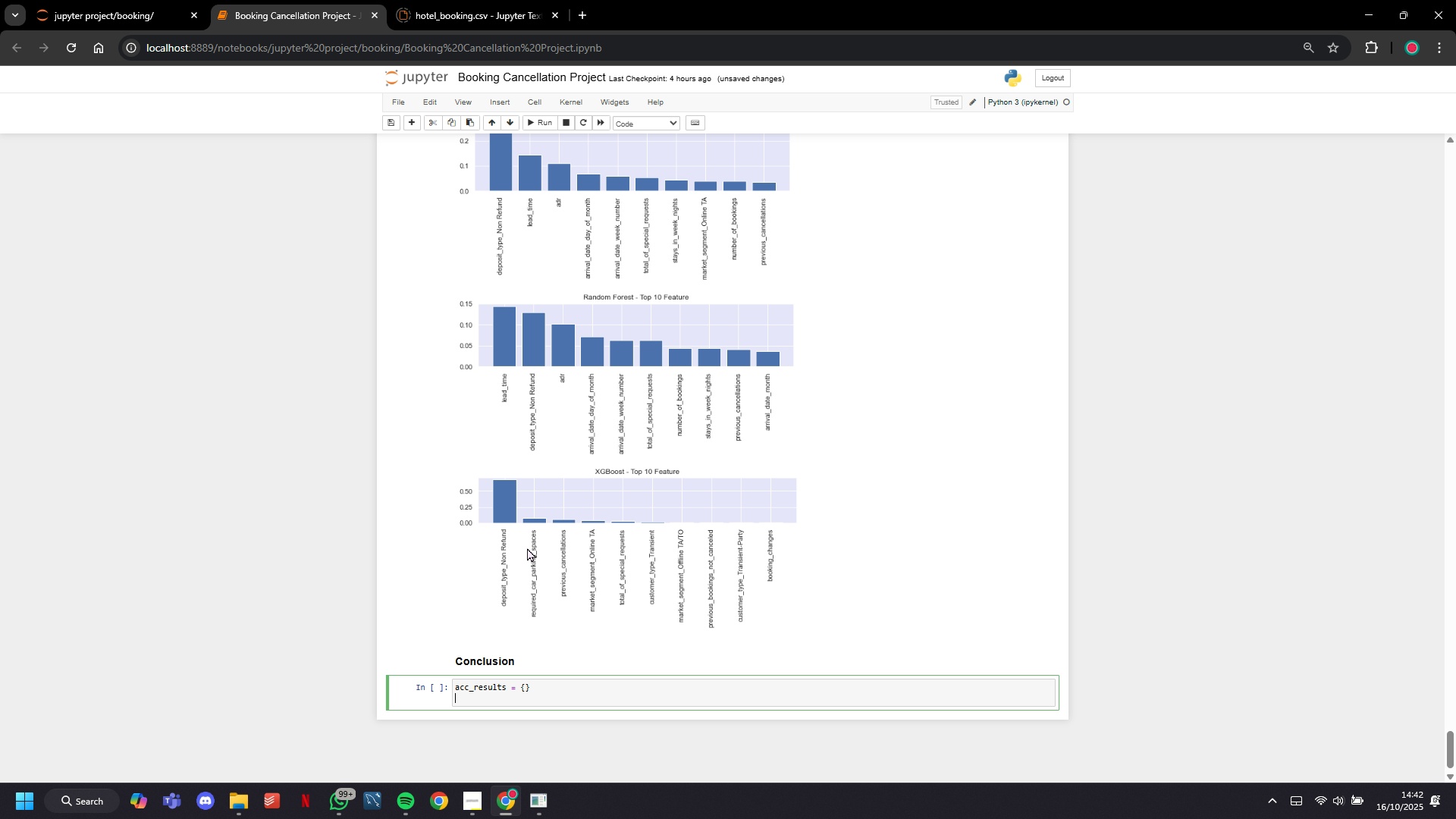 
key(Enter)
 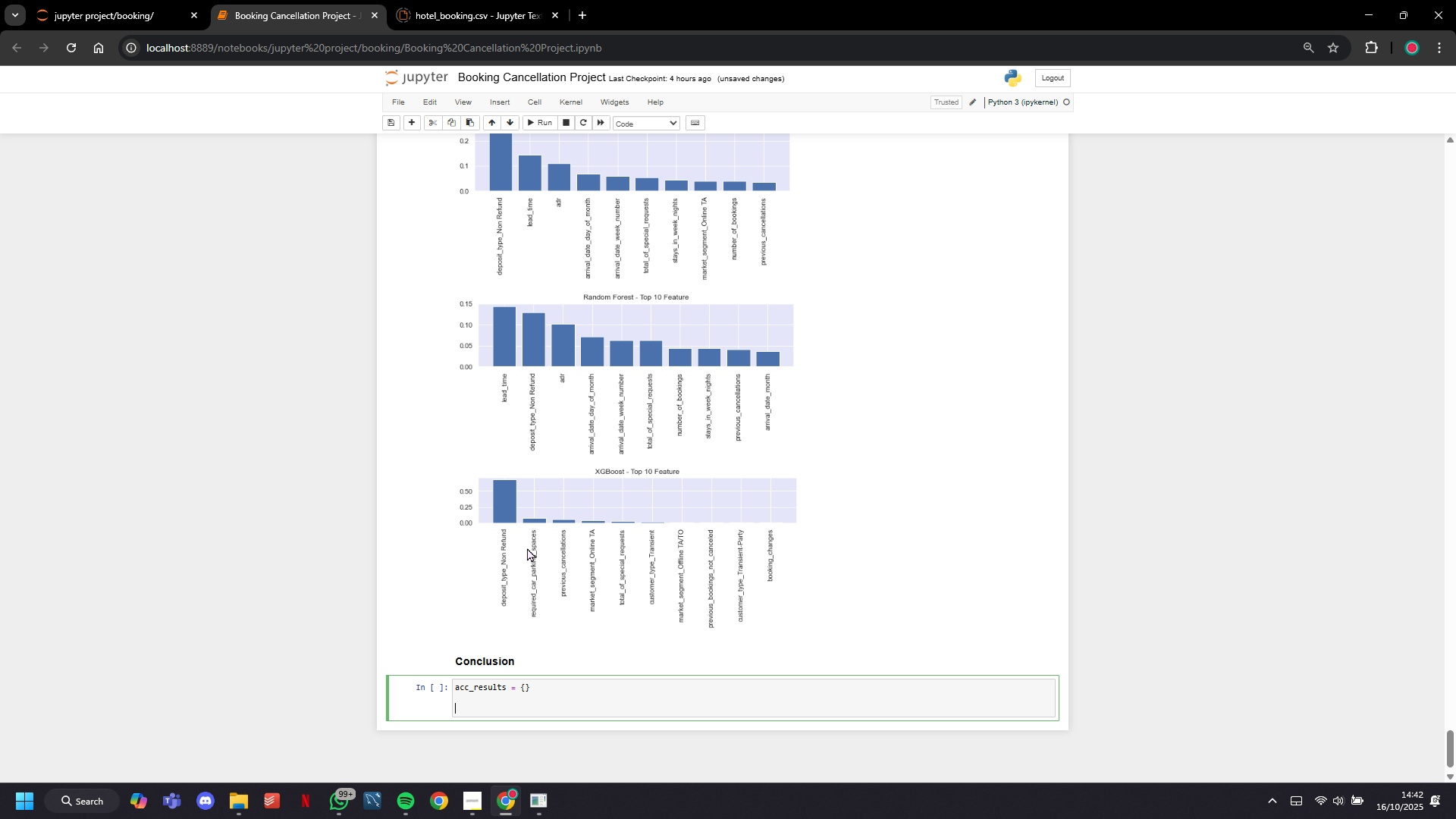 
key(Enter)
 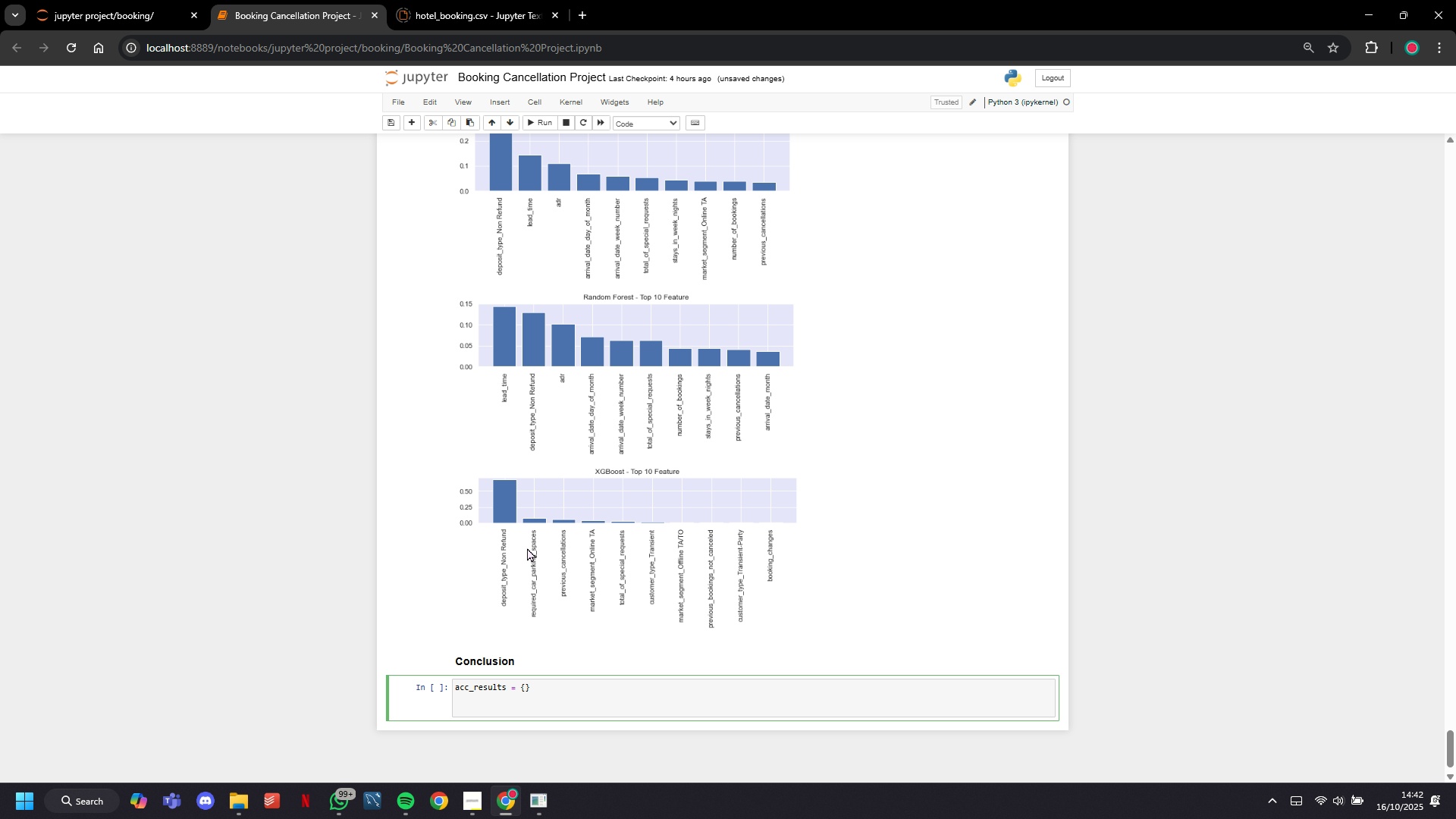 
type(for name, moel n mol.tm()
 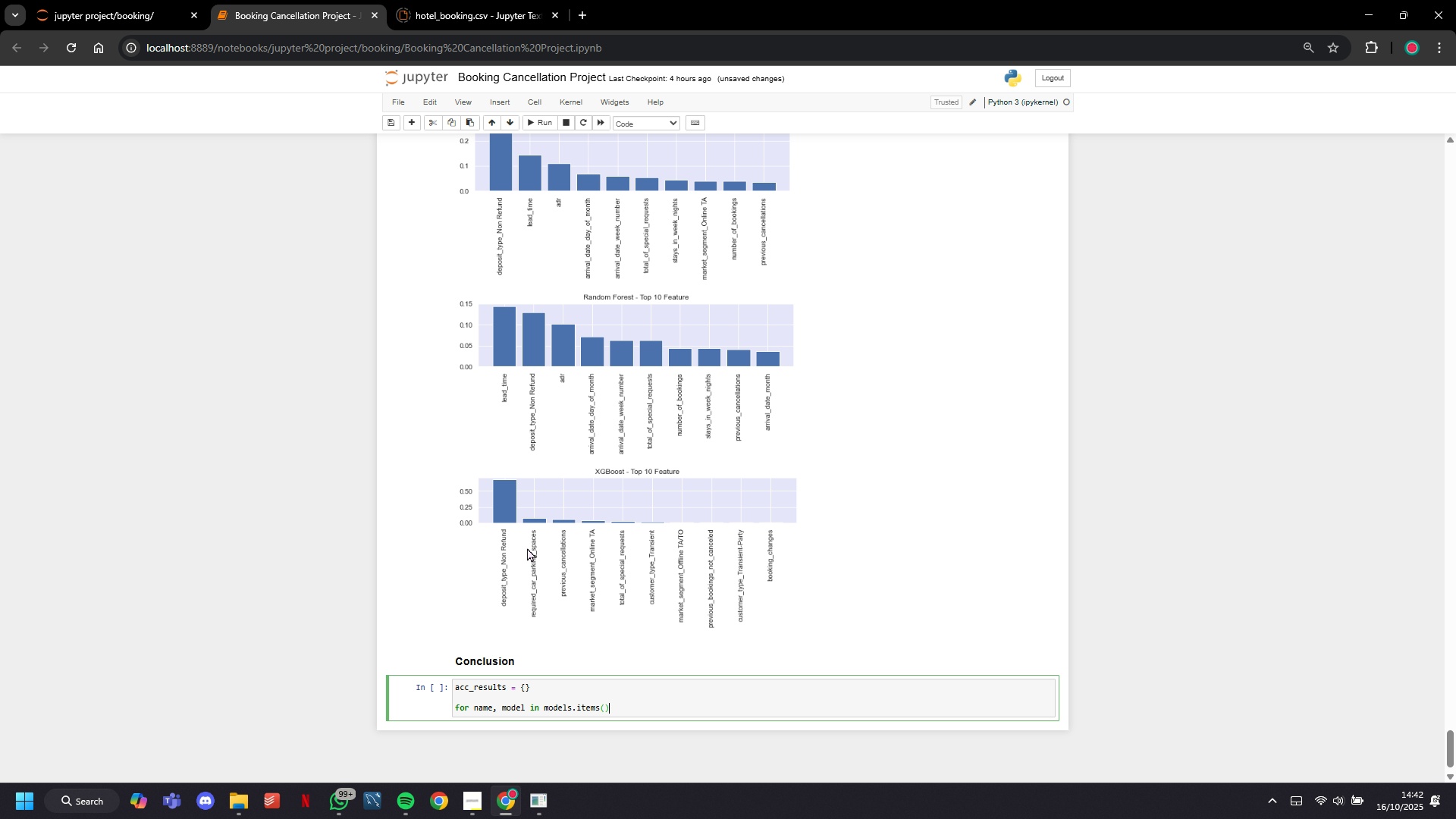 
hold_key(key=D, duration=3.54)
 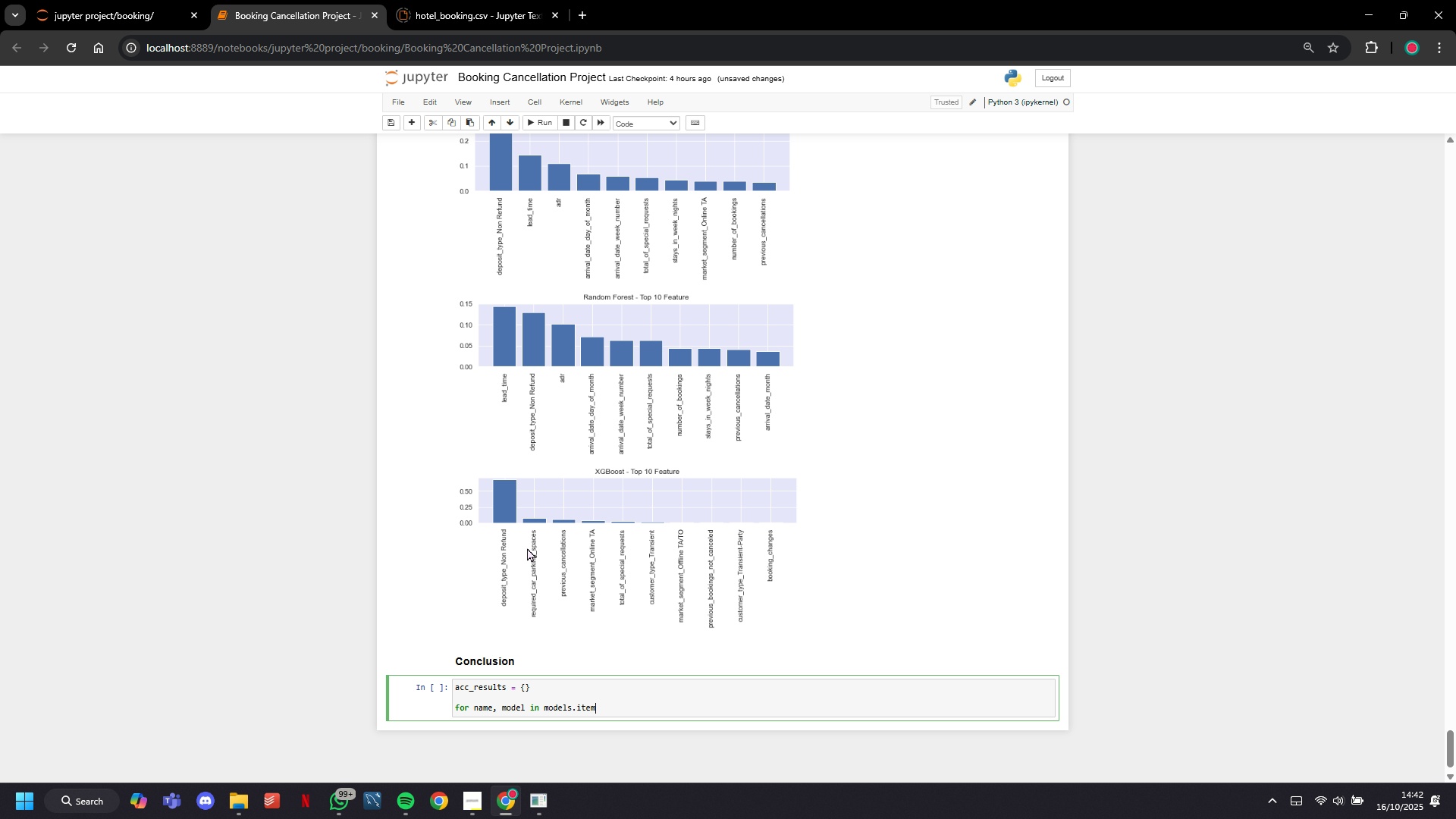 
hold_key(key=I, duration=1.7)
 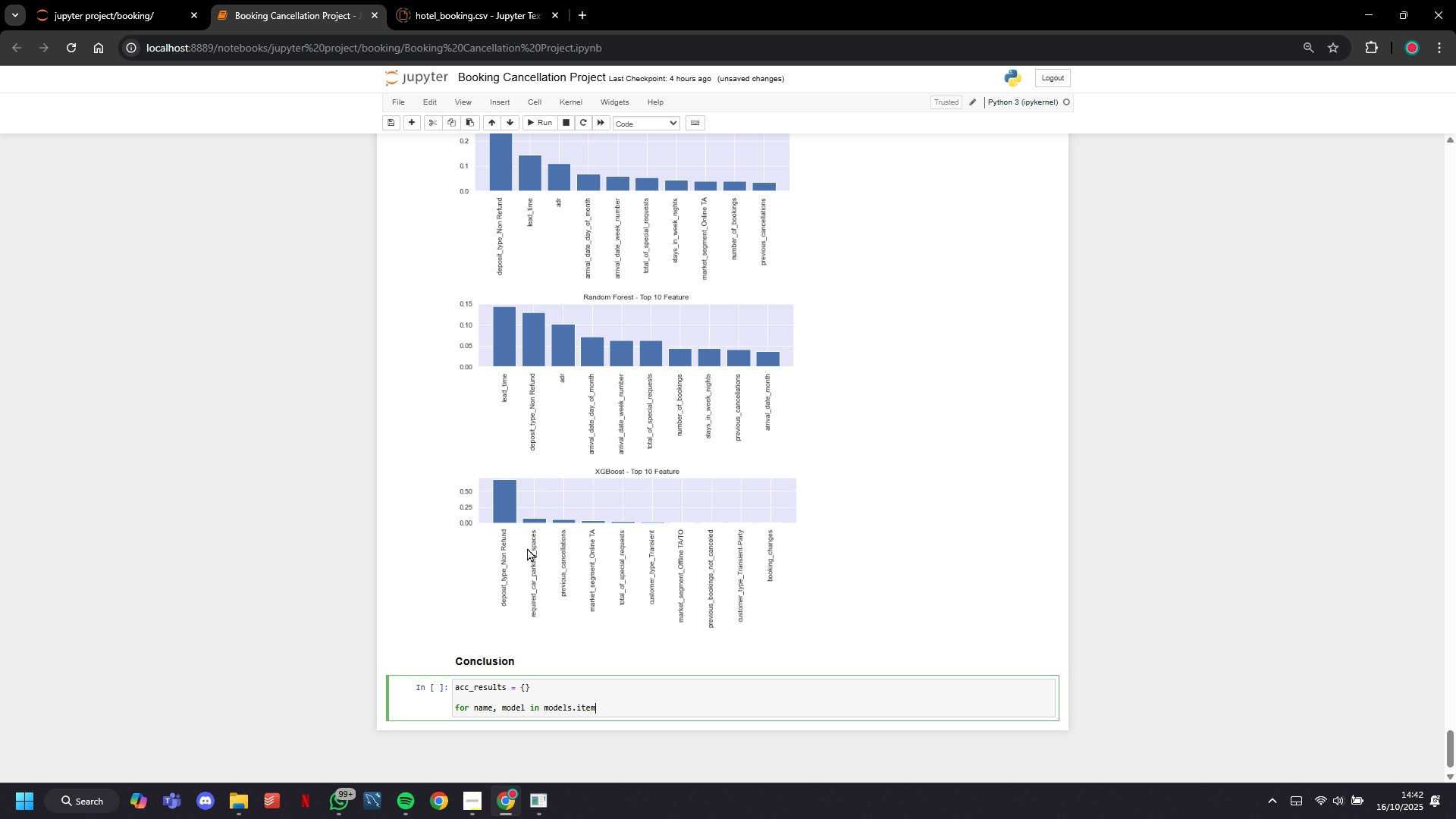 
hold_key(key=S, duration=1.11)
 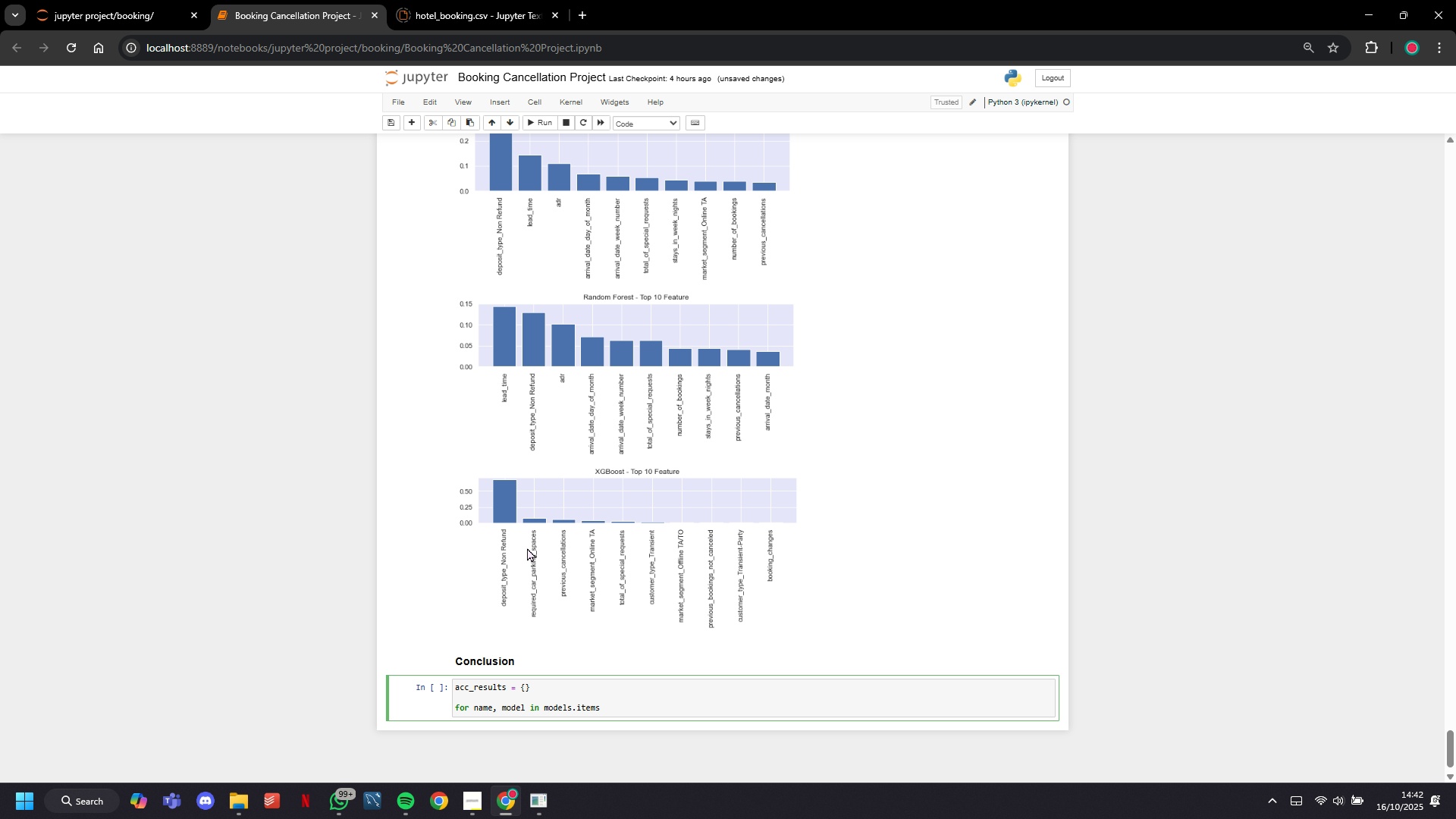 
key(ArrowRight)
 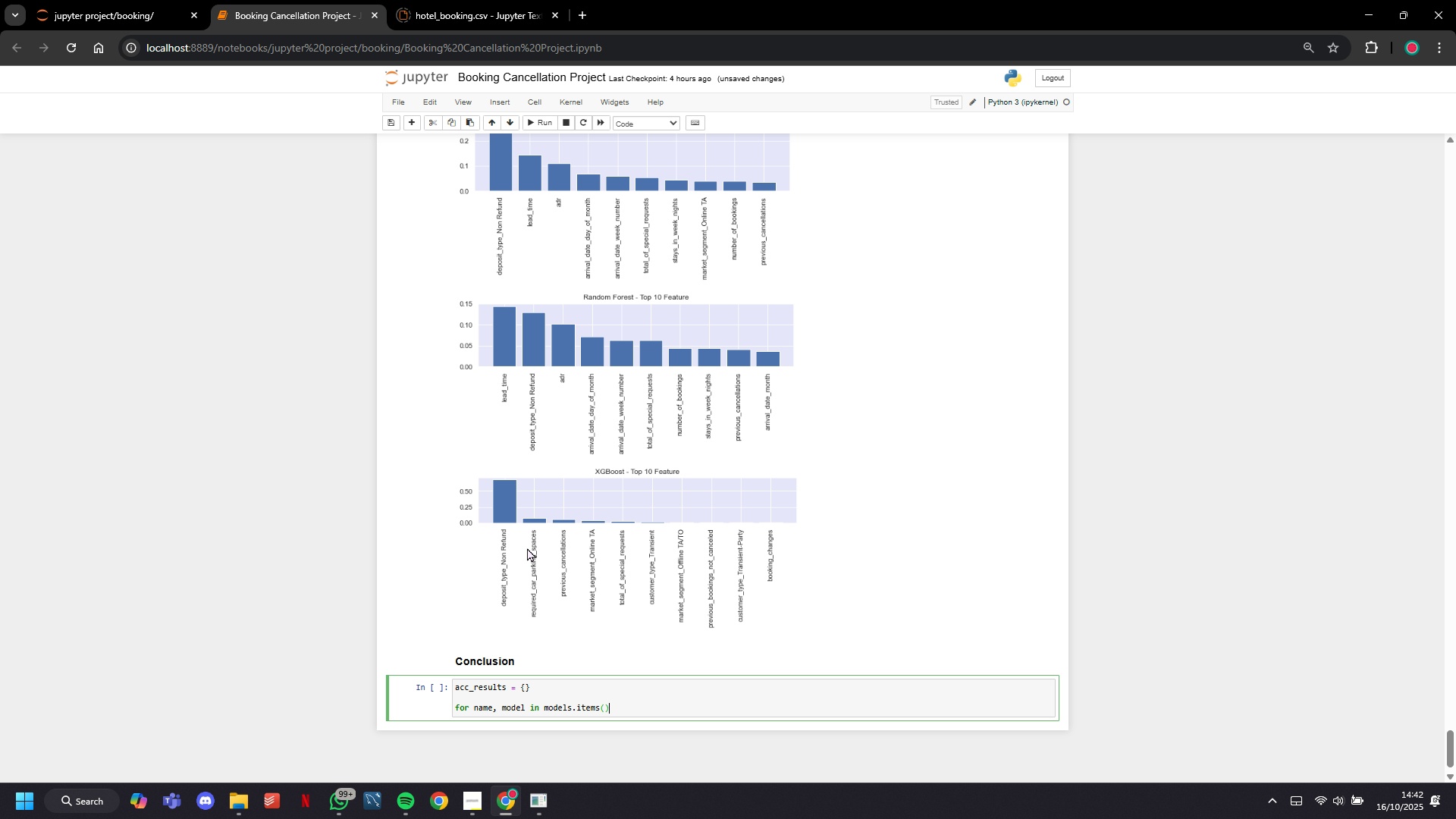 
key(Shift+Semicolon)
 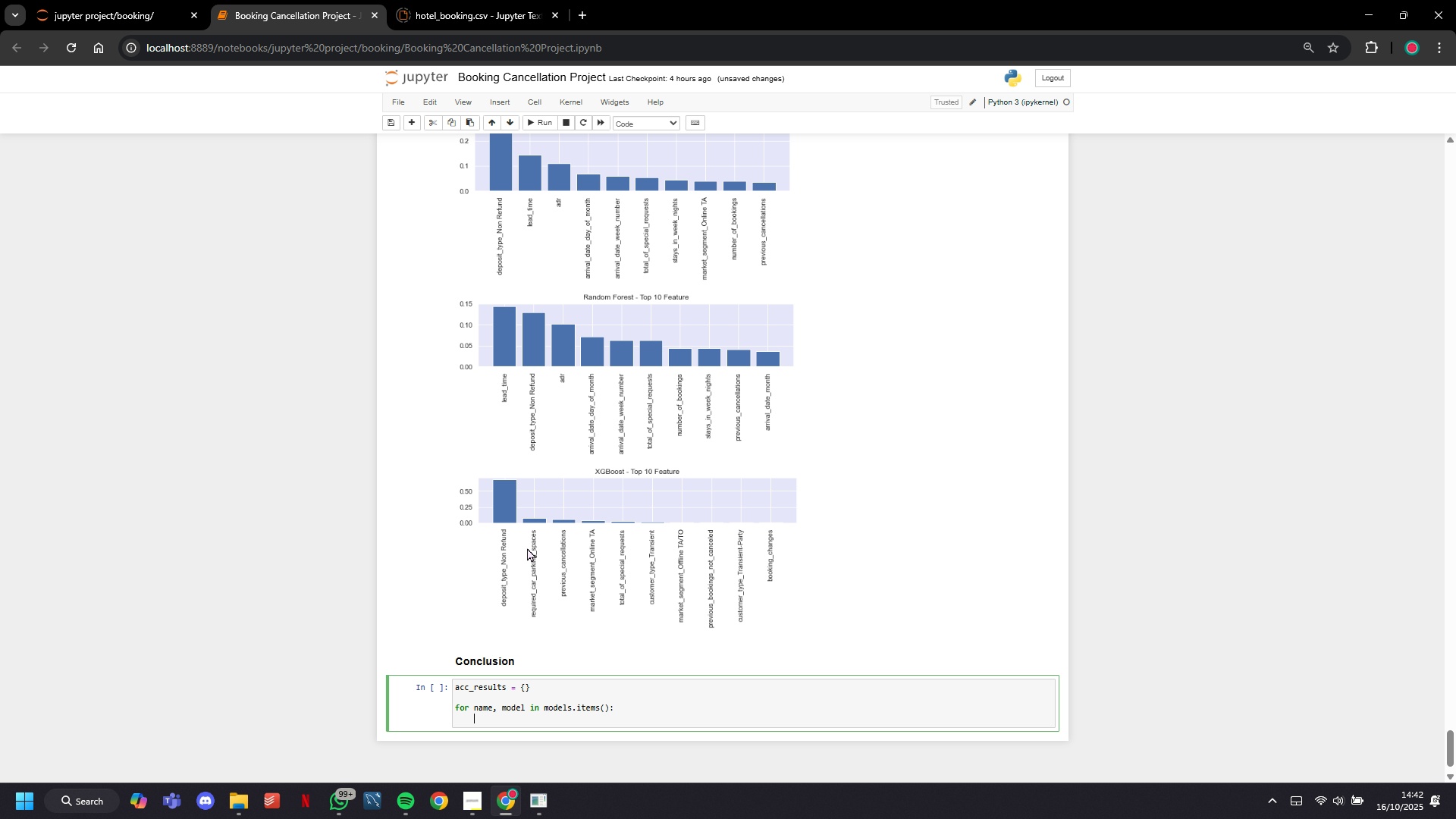 
key(Enter)
 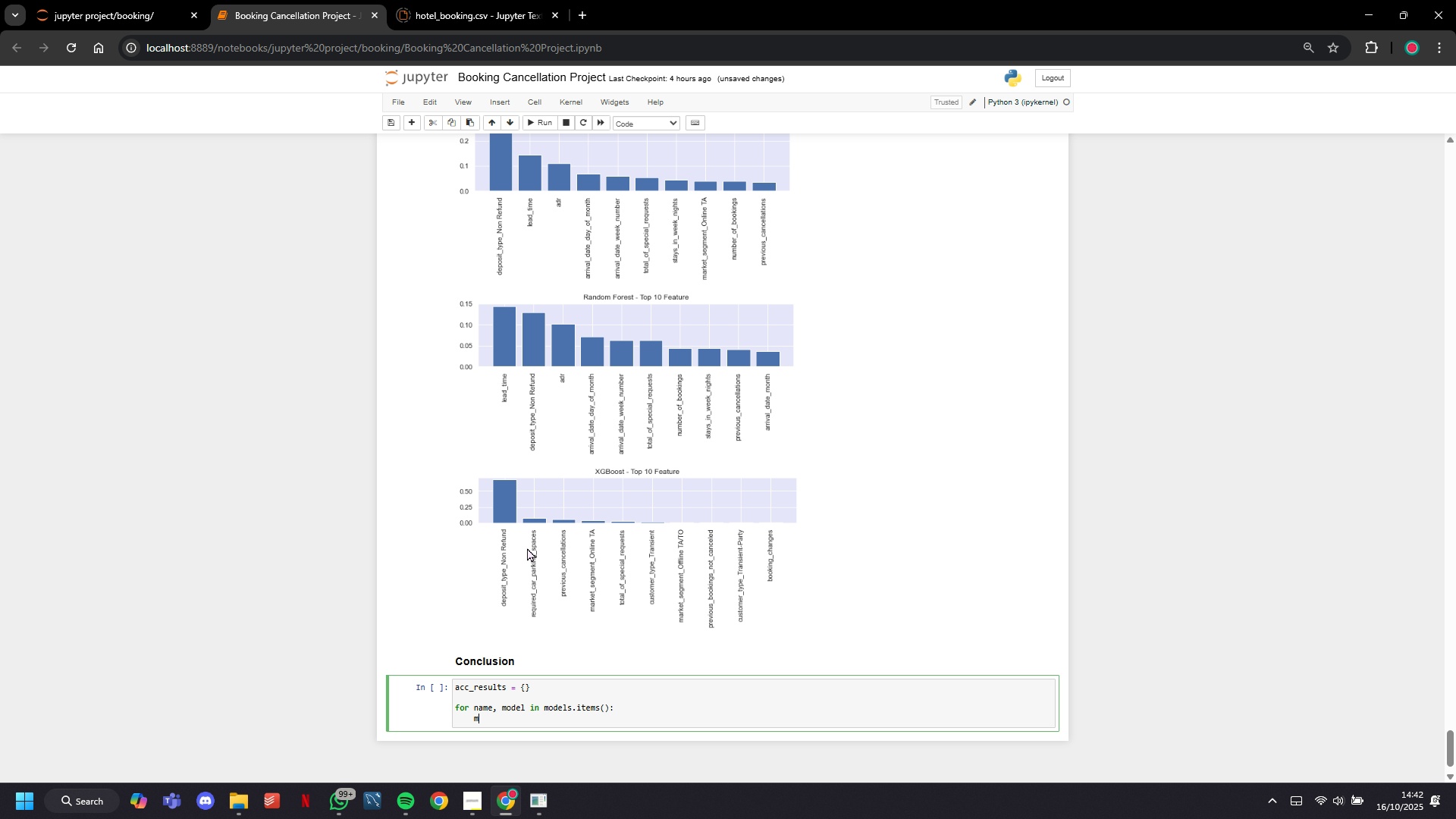 
type(model.fit(X_train, y_trao)
key(Backspace)
type(in)
 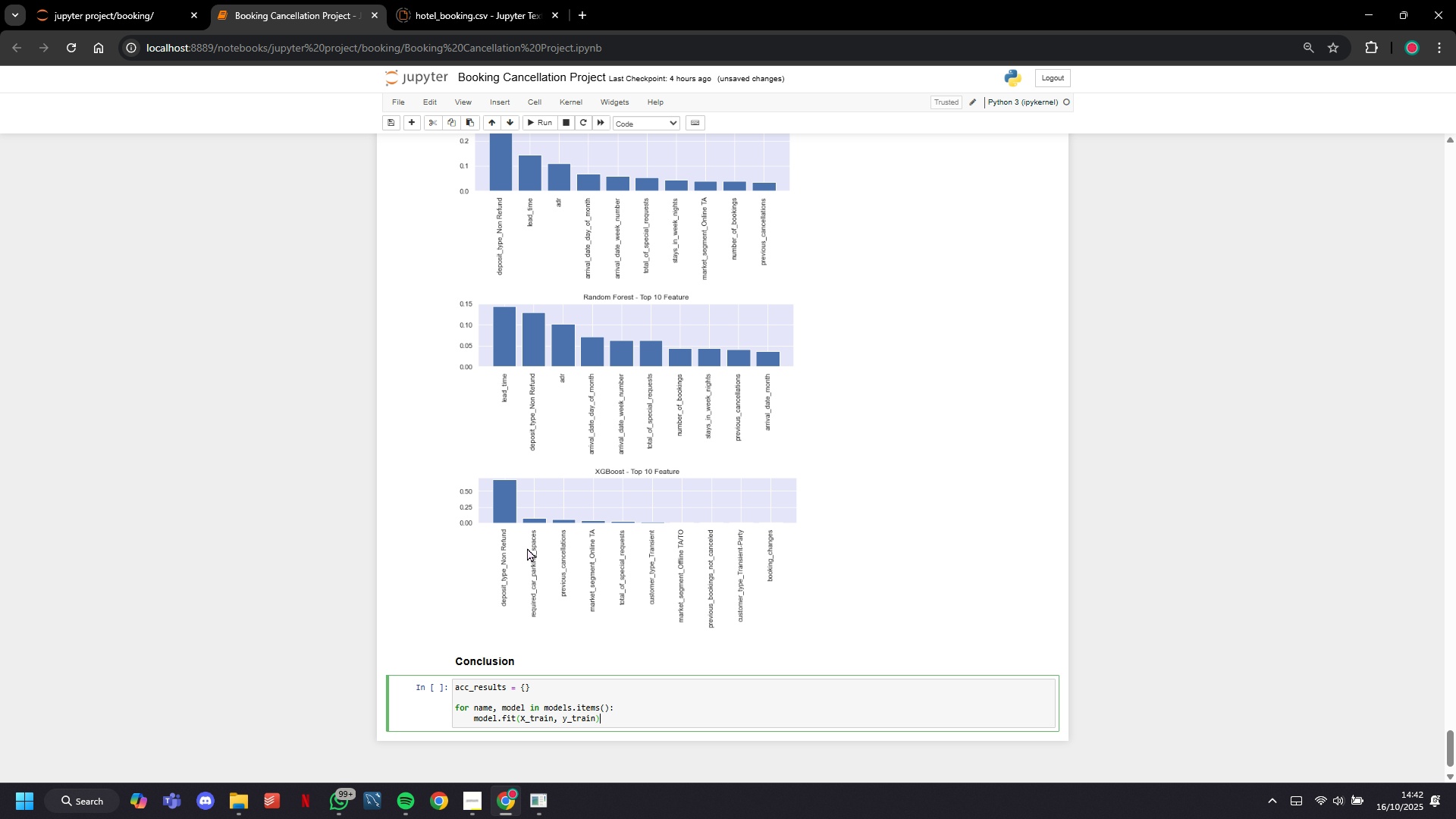 
 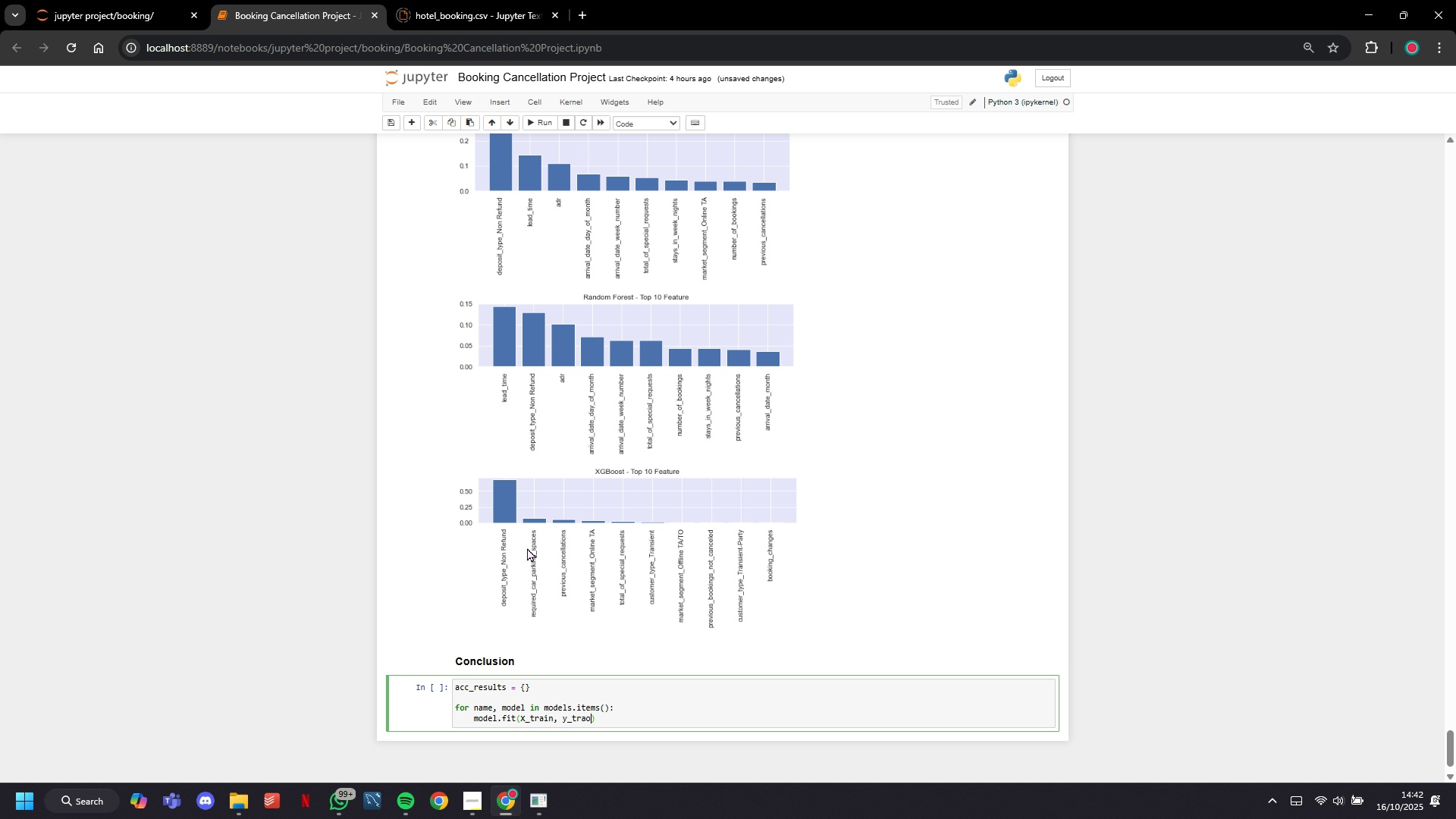 
key(ArrowRight)
 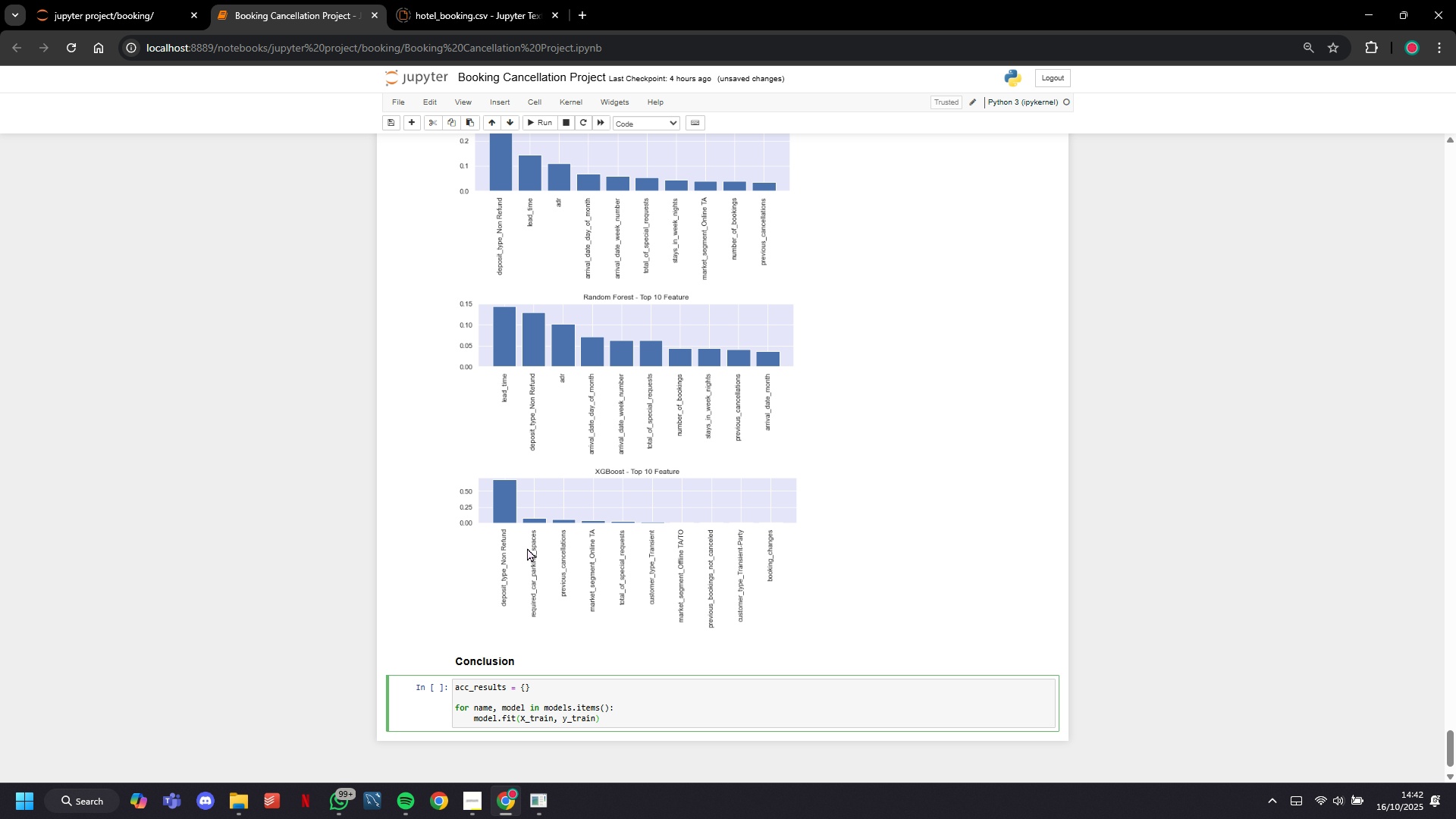 
wait(16.11)
 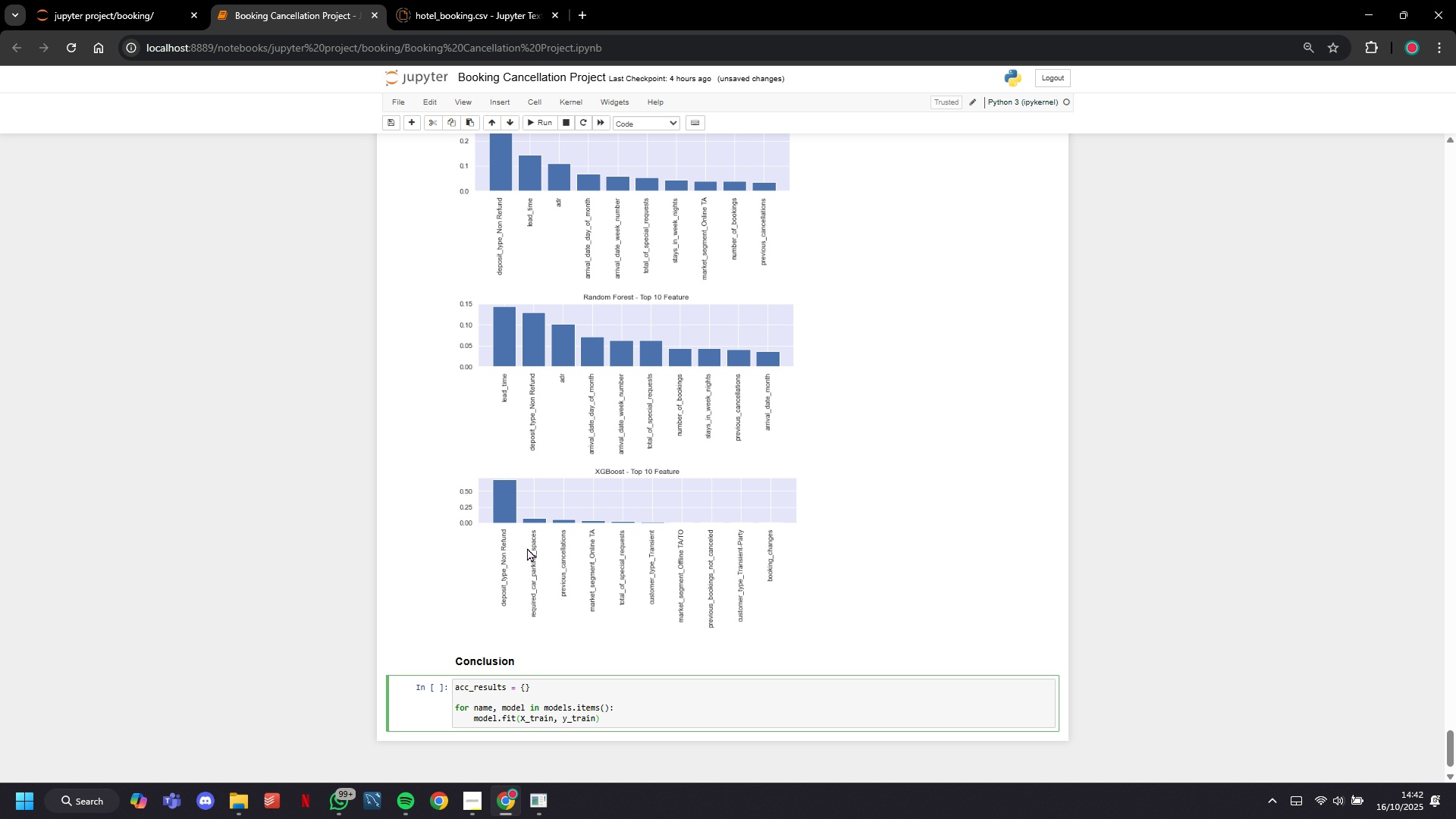 
key(Enter)
 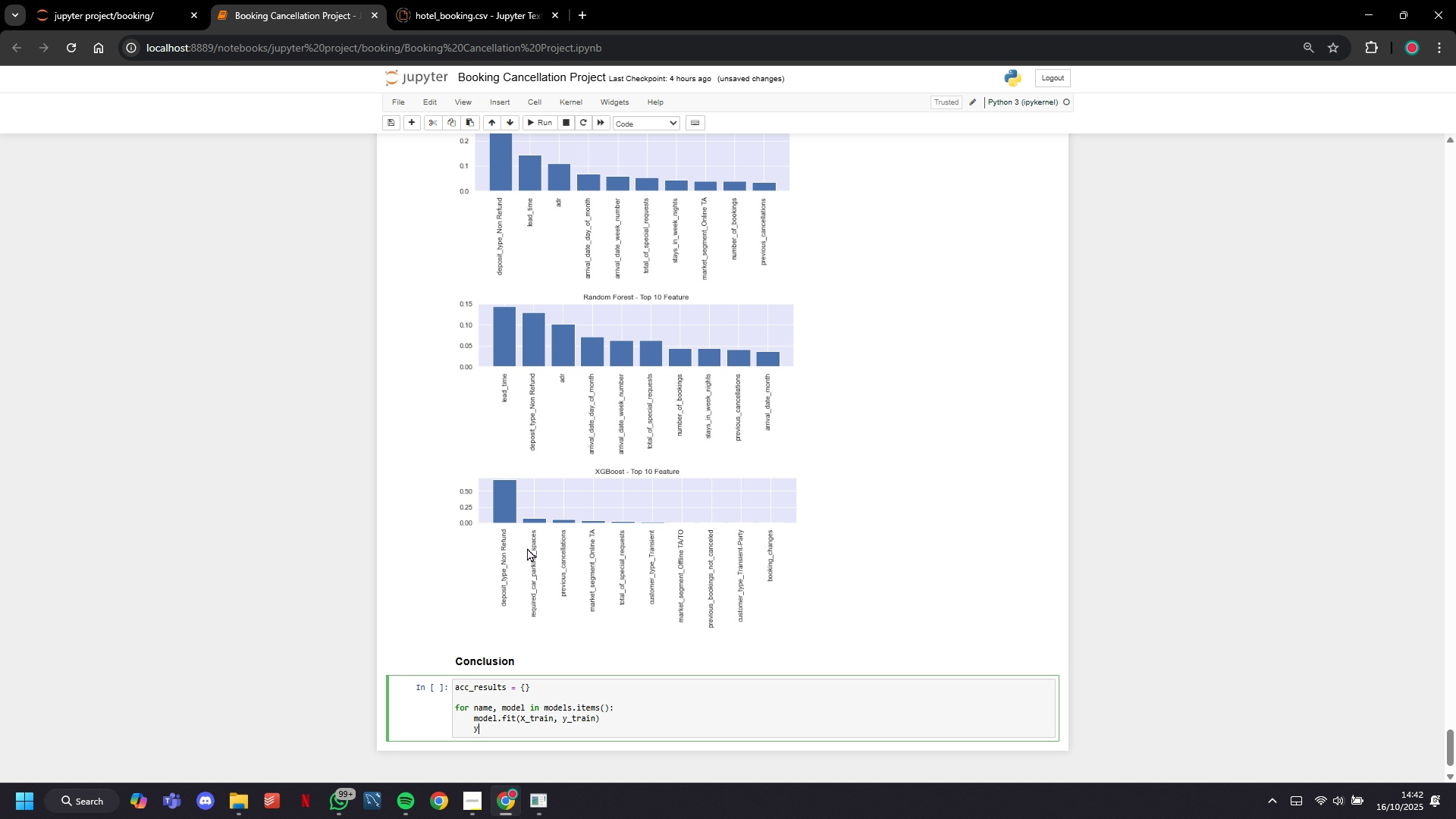 
type(y_pred = model.predict(X_test)
 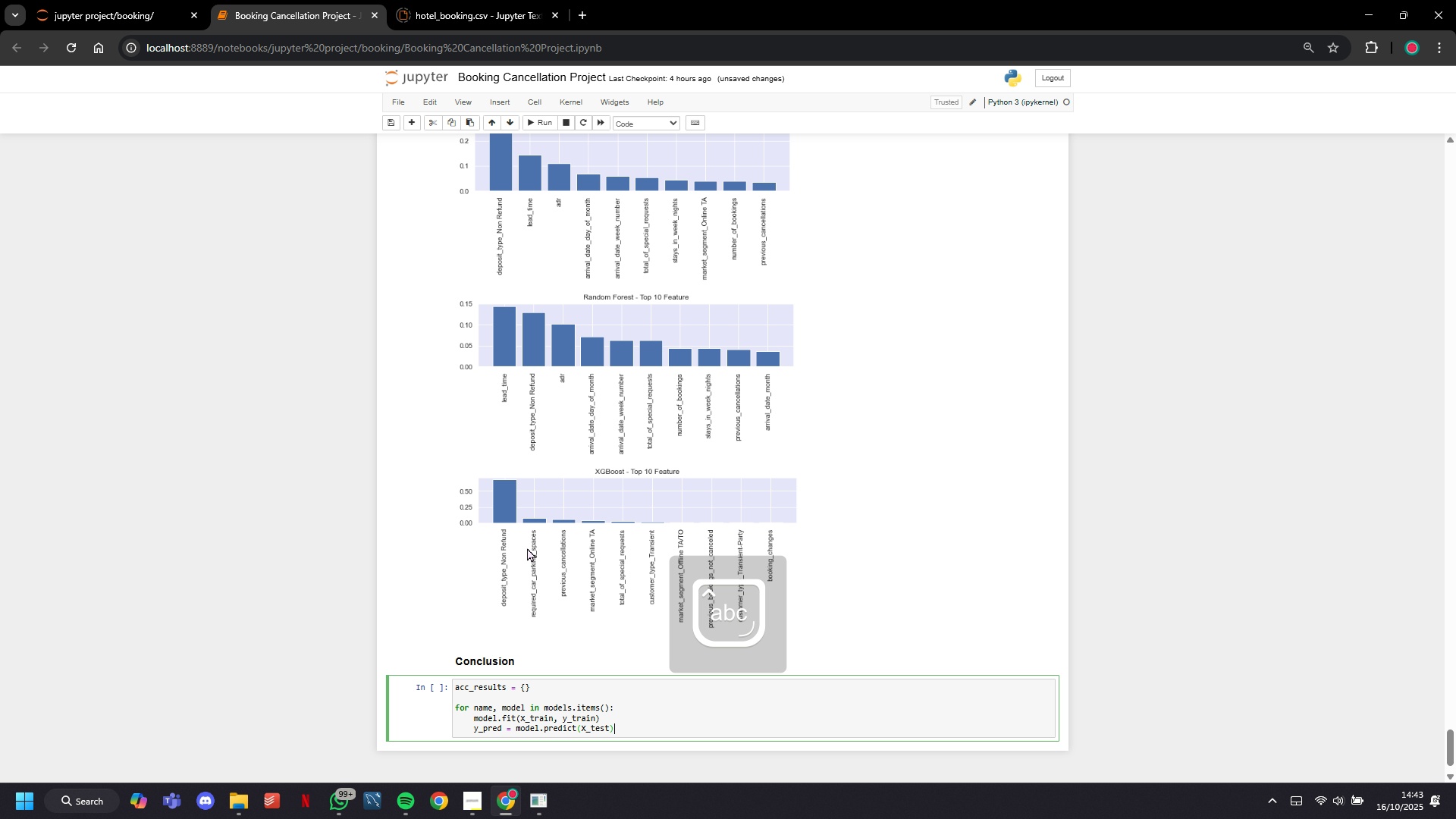 
 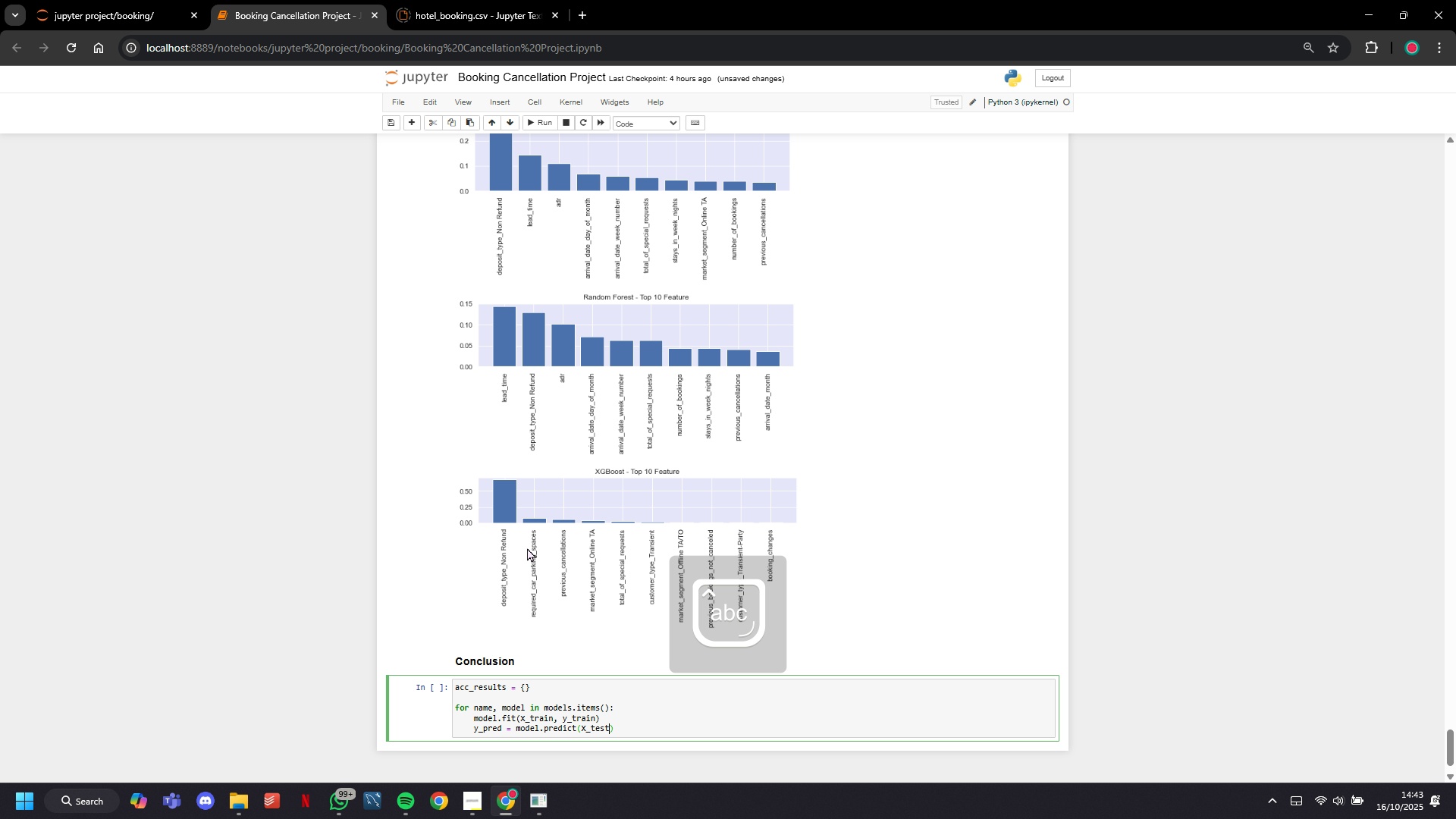 
key(ArrowRight)
 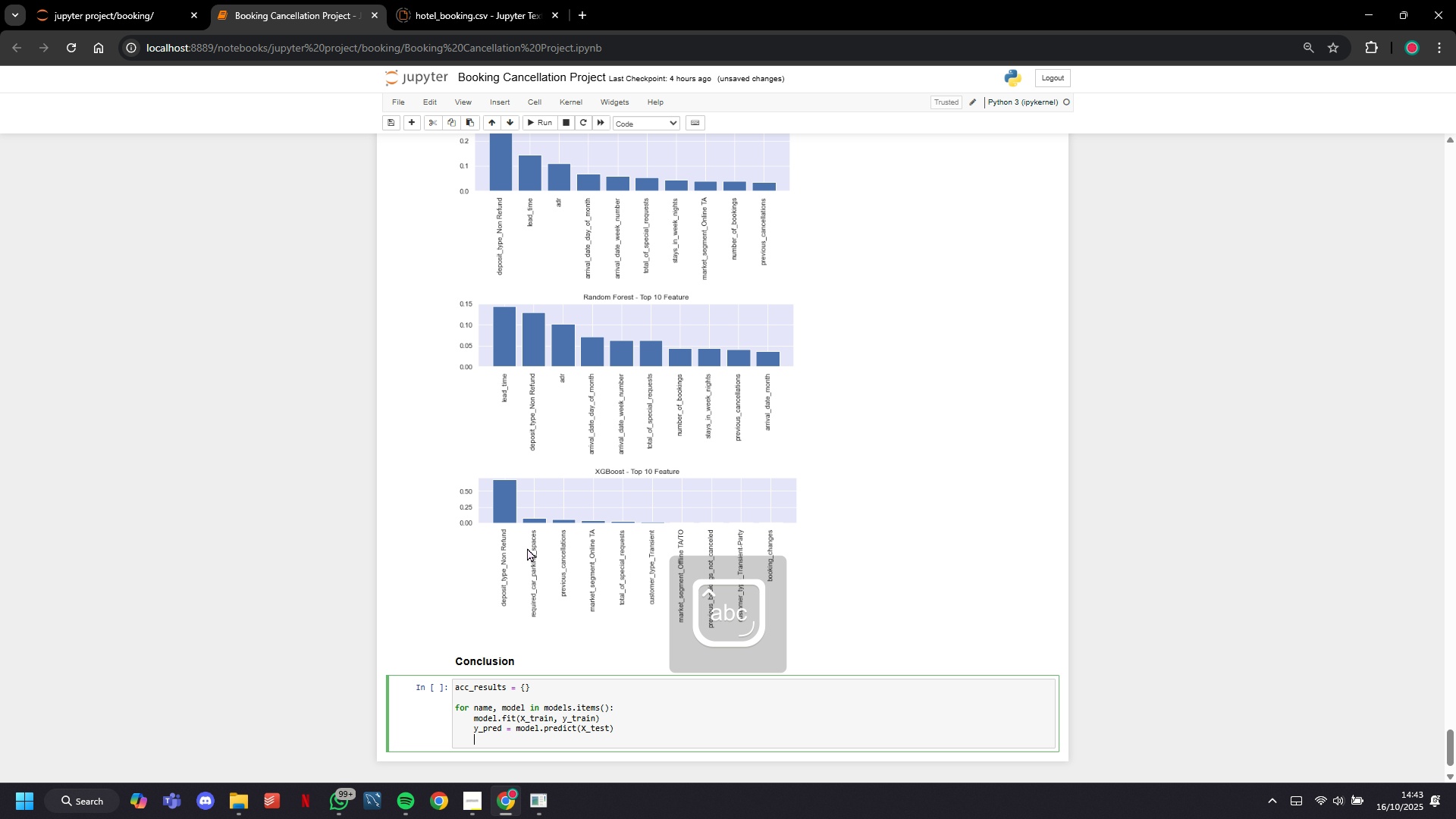 
key(Enter)
 